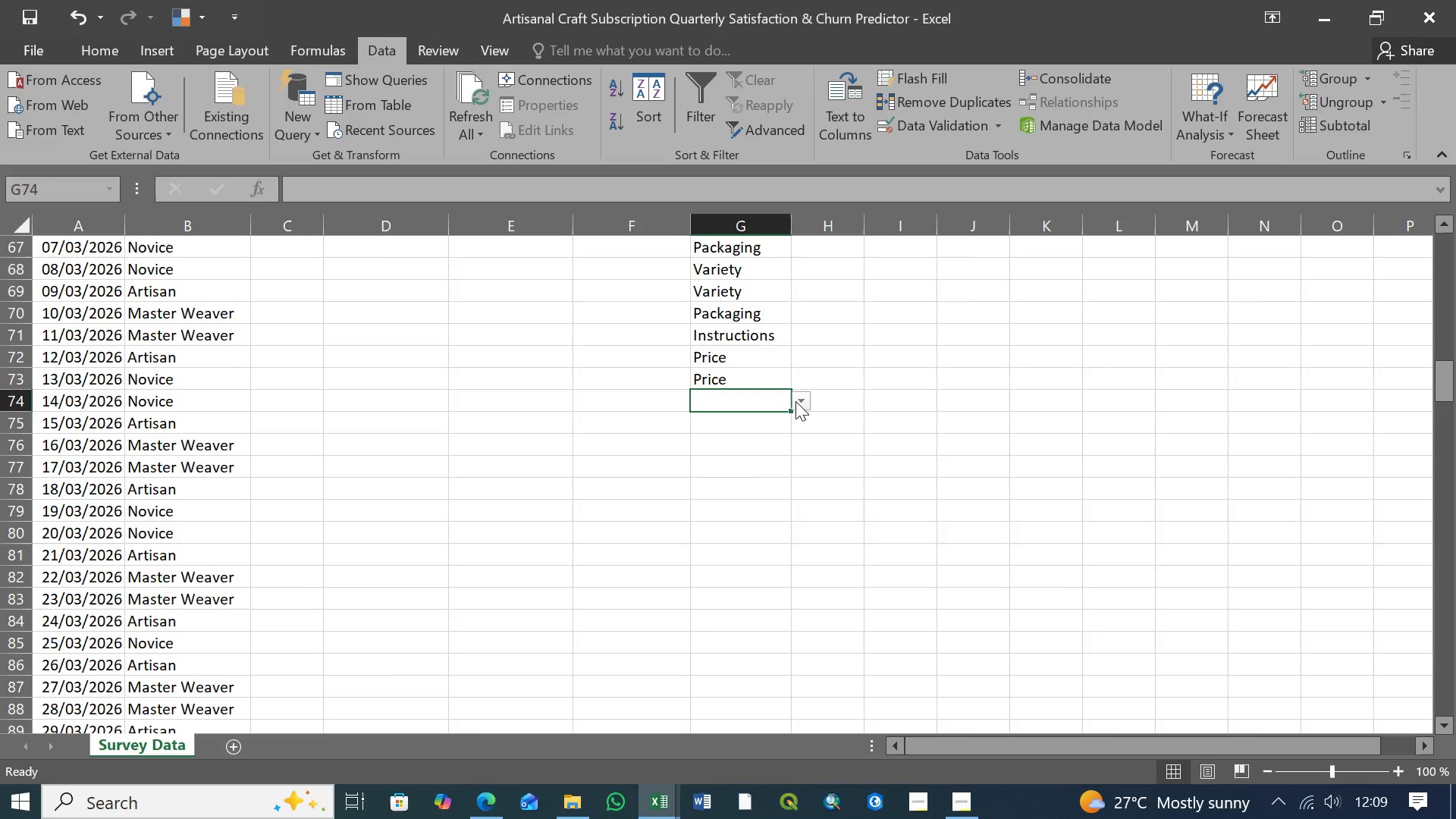 
left_click([801, 402])
 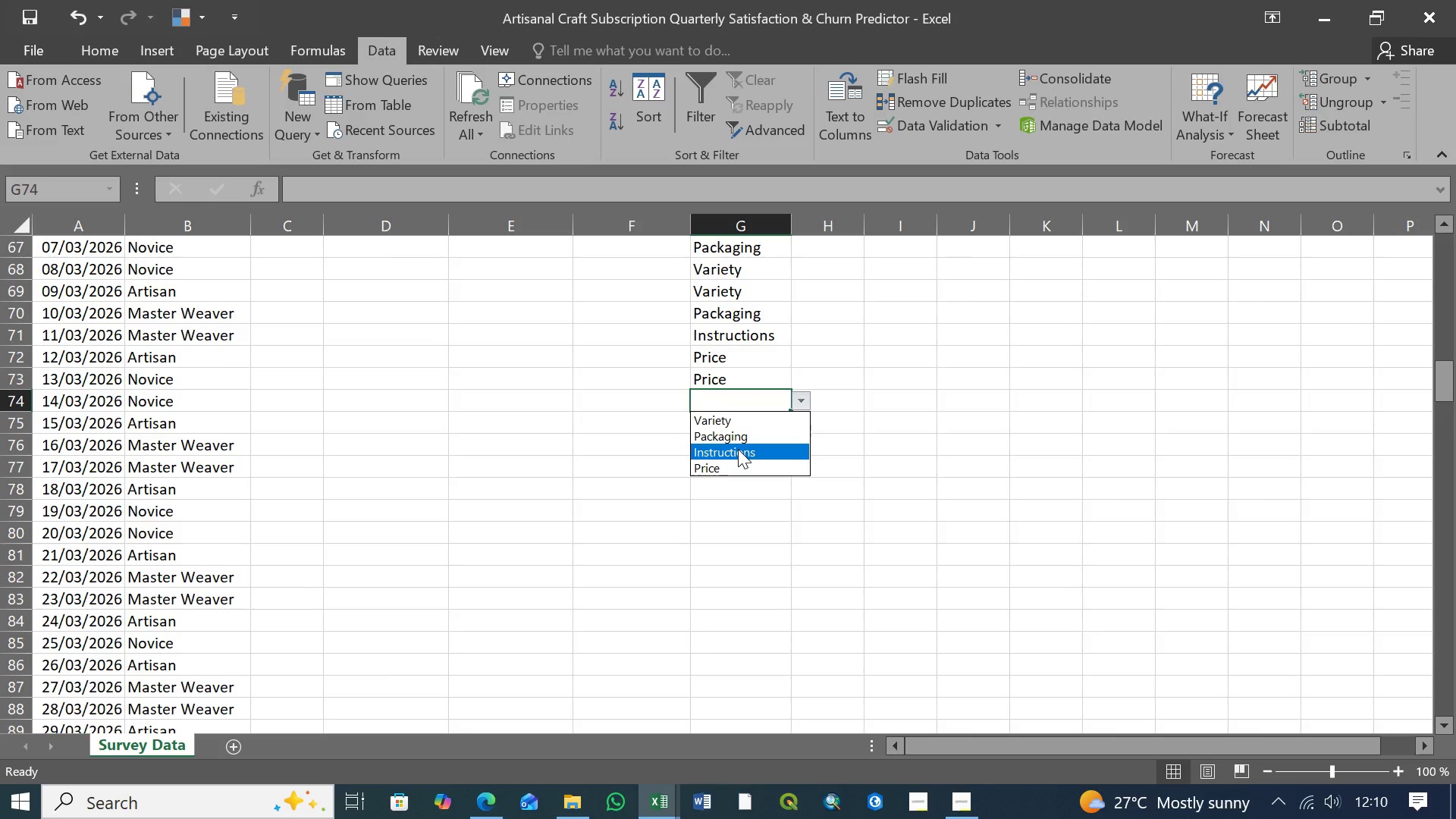 
left_click([738, 449])
 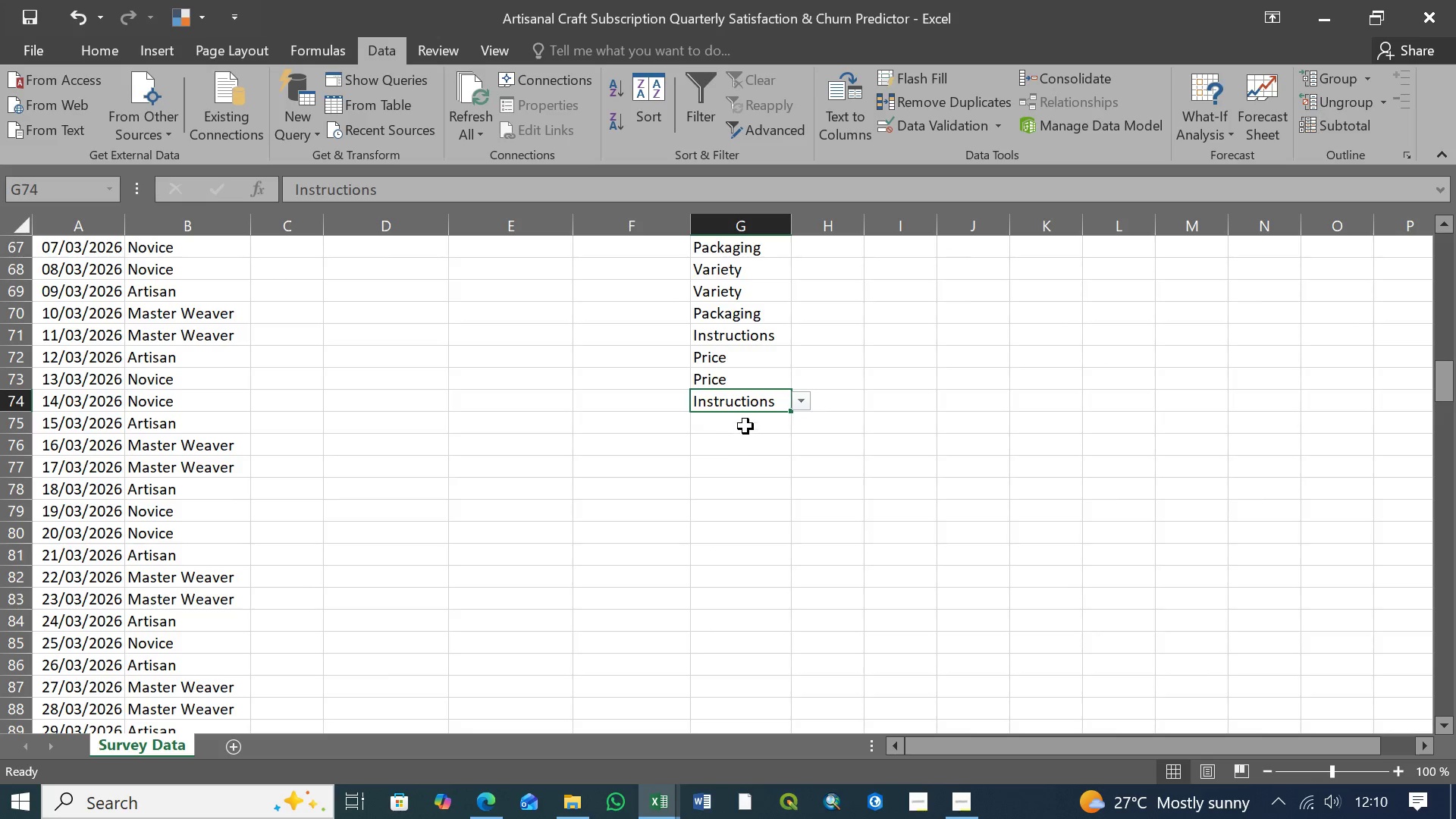 
left_click([745, 426])
 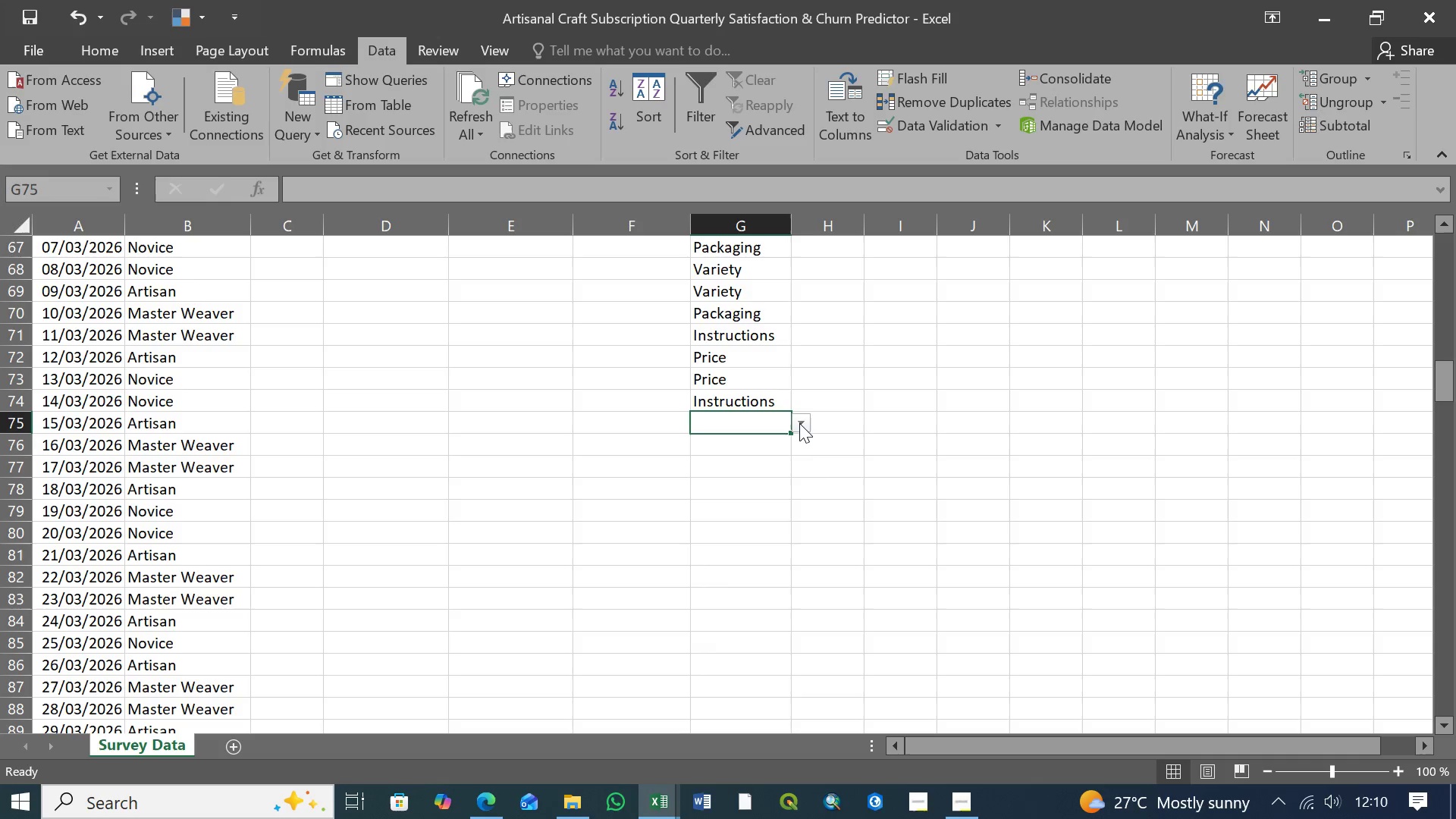 
left_click([800, 423])
 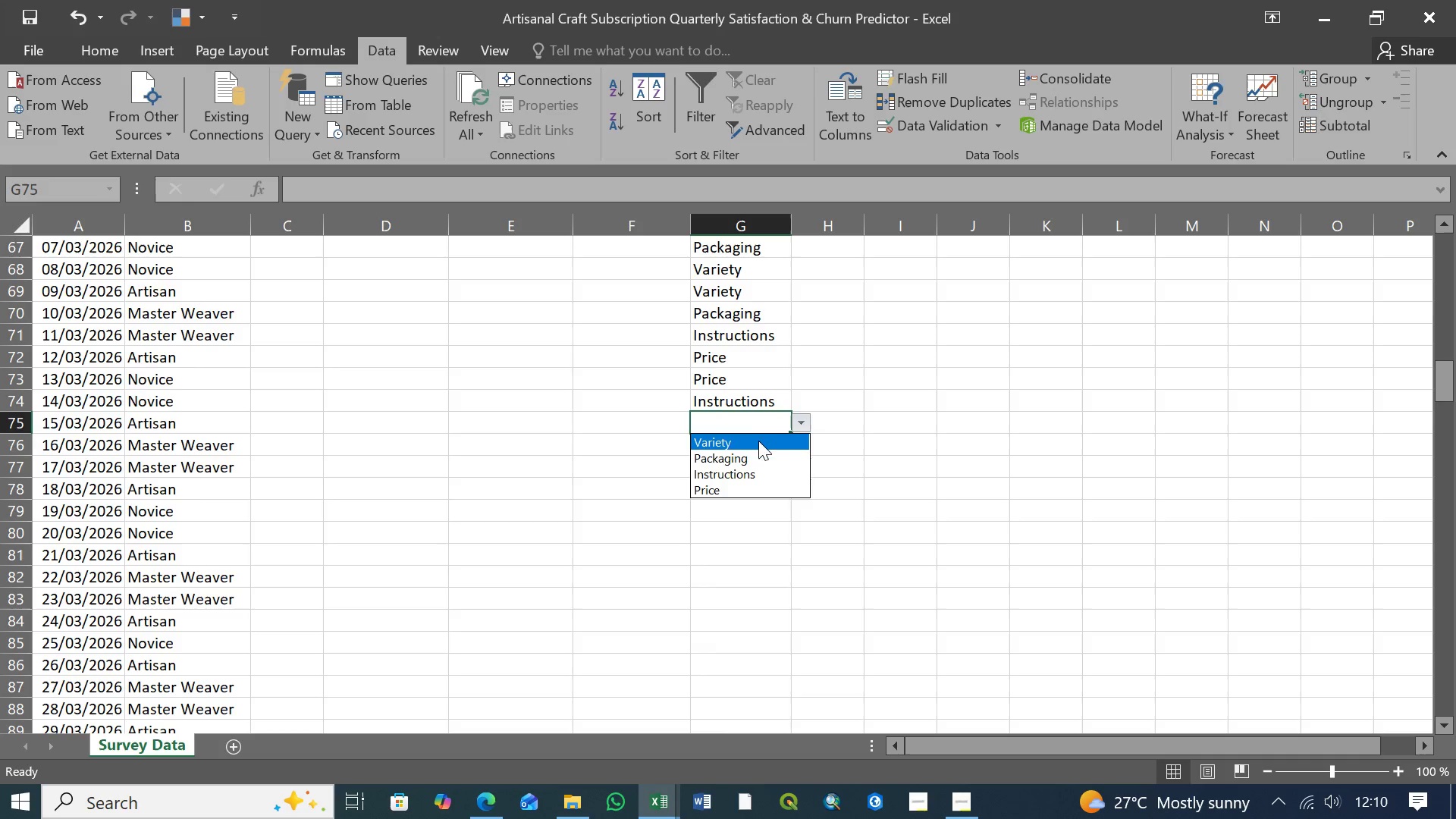 
left_click([754, 442])
 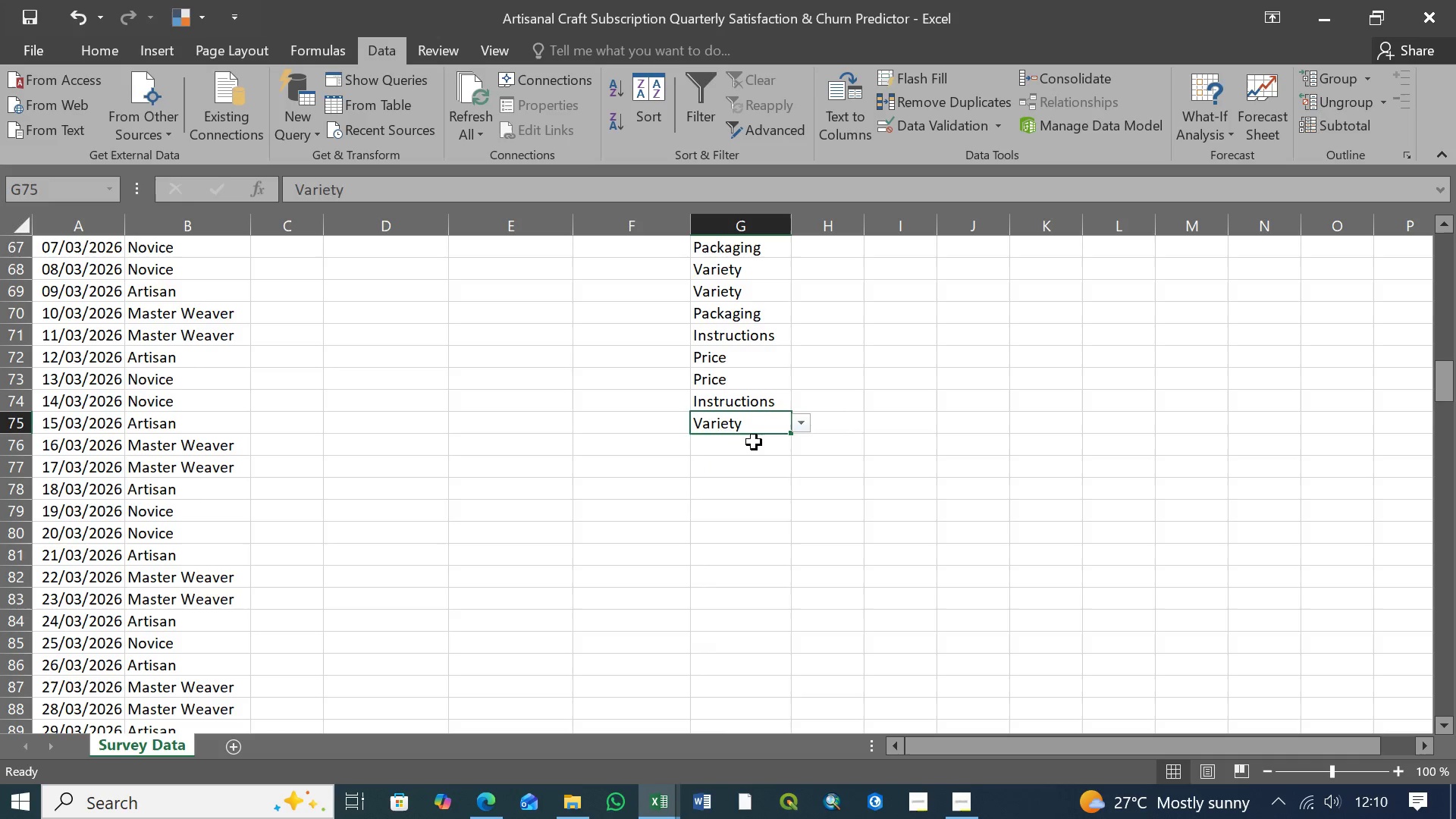 
double_click([754, 442])
 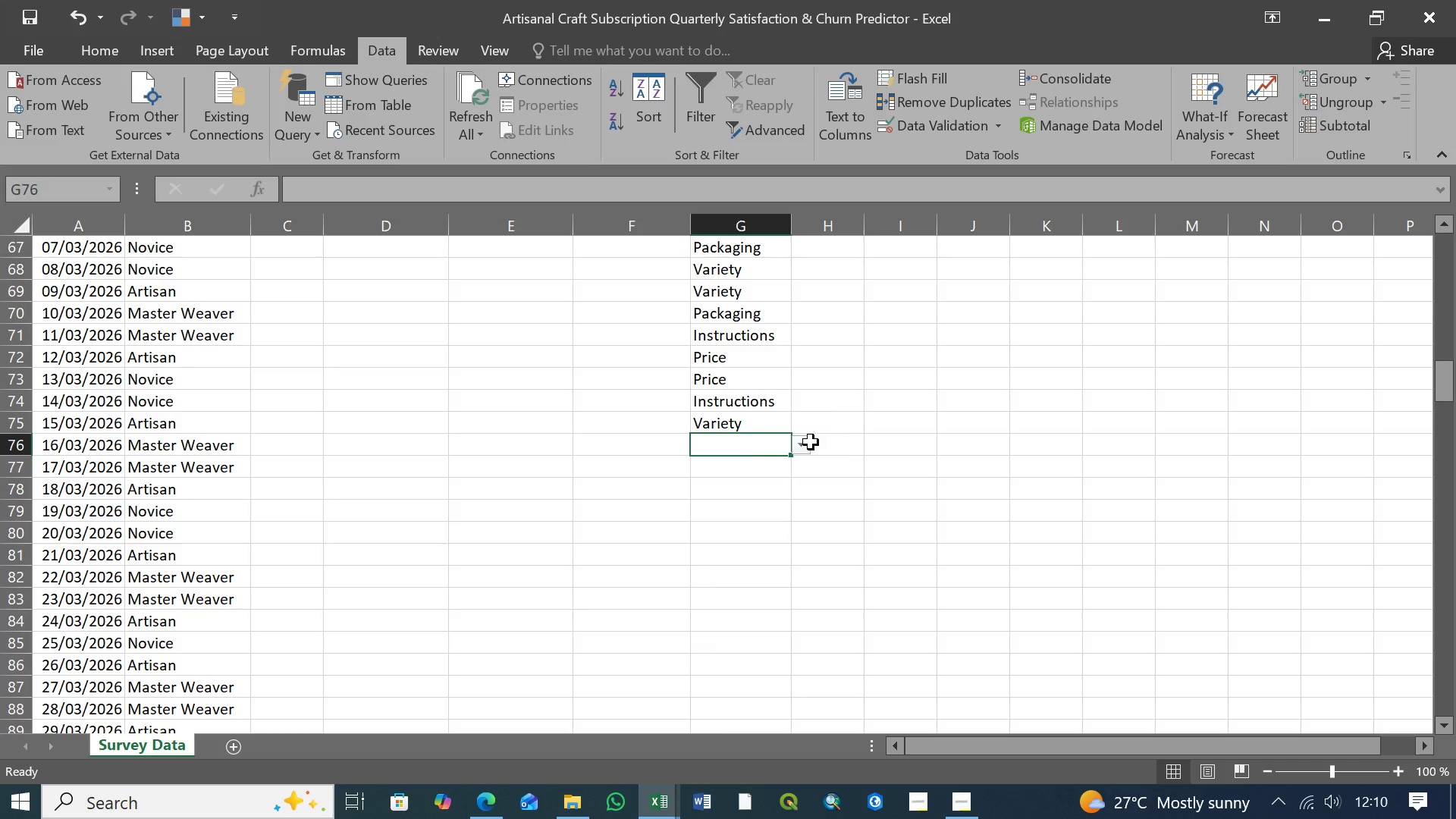 
left_click([811, 442])
 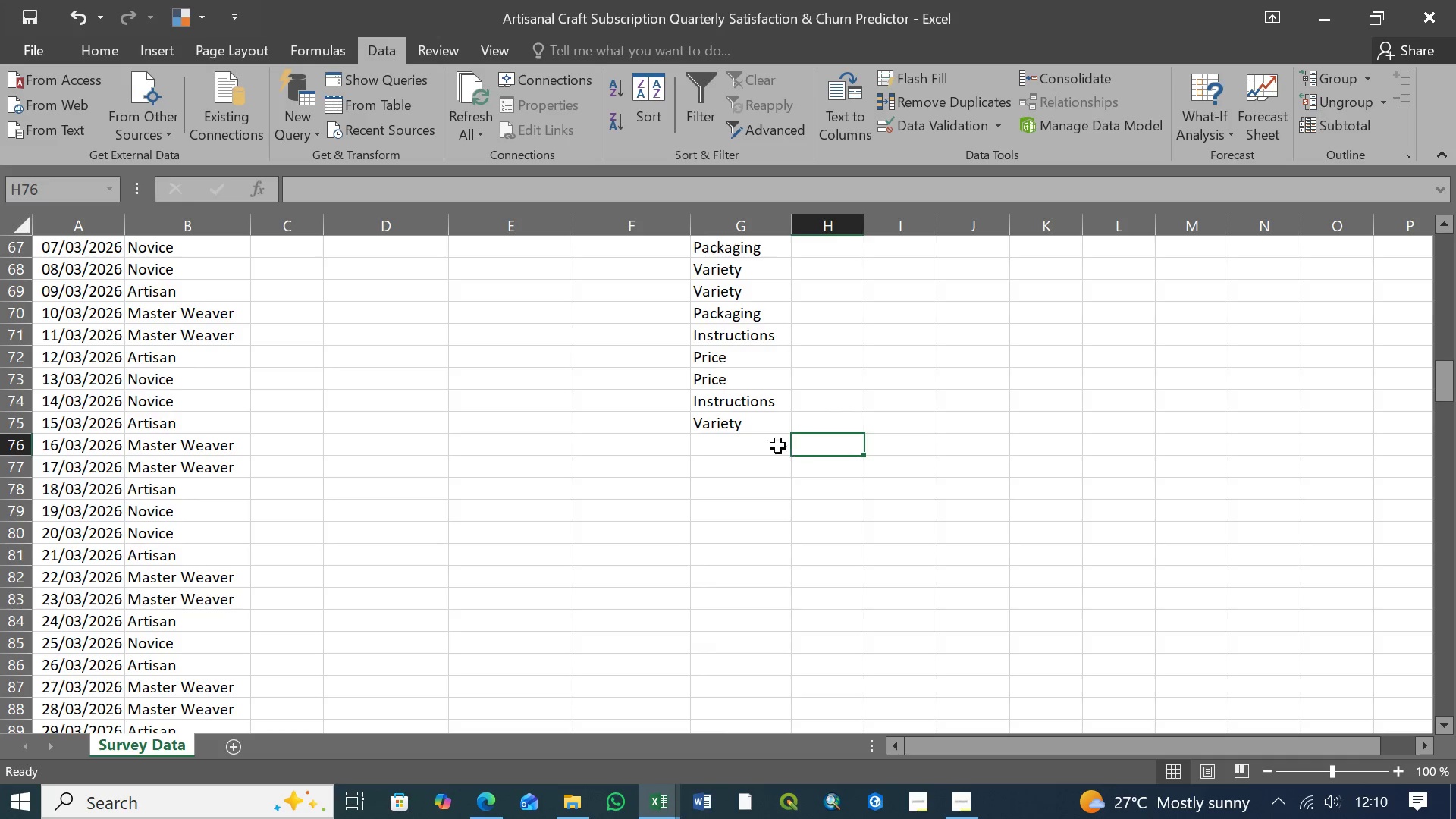 
left_click([766, 447])
 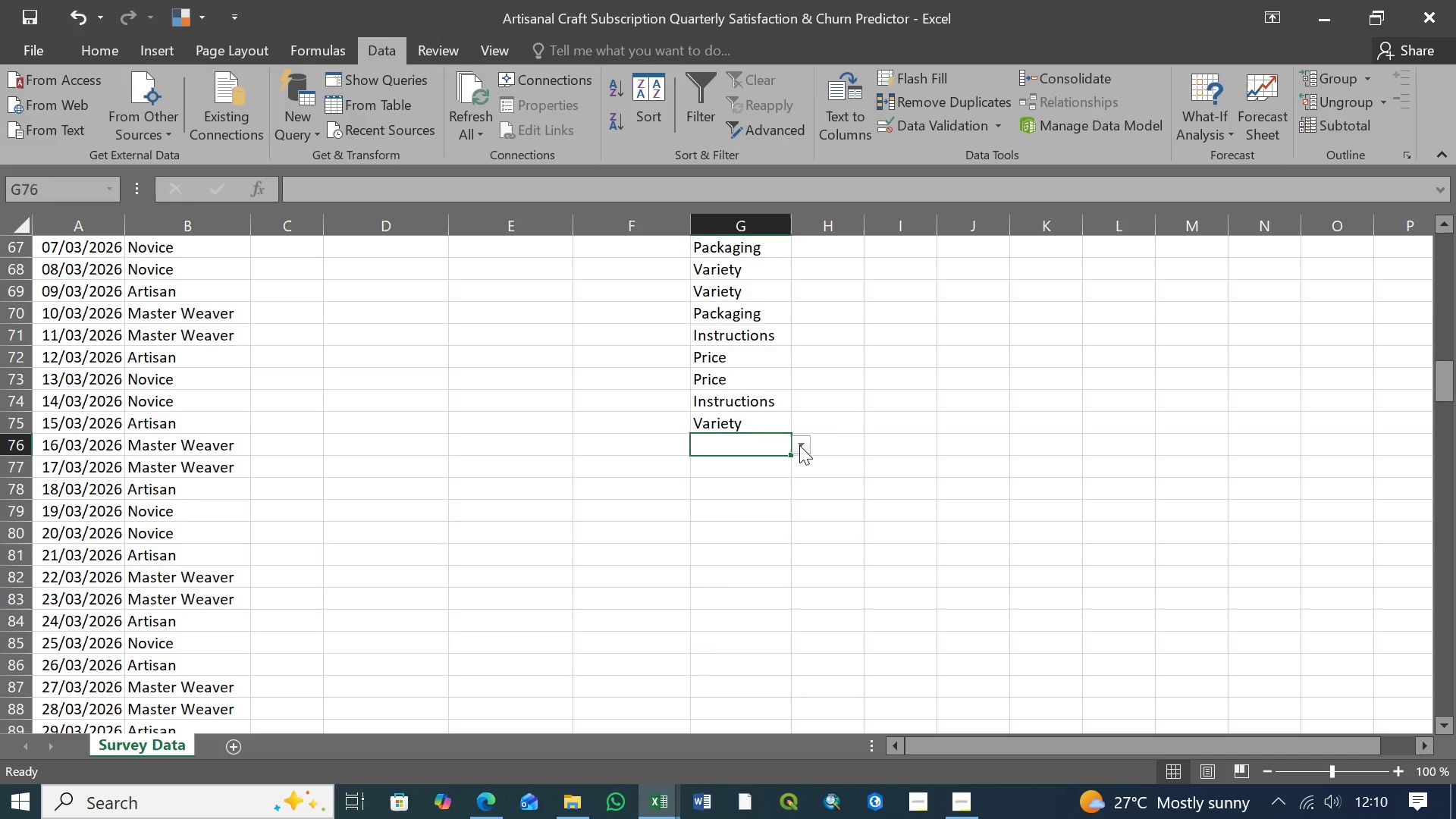 
left_click([799, 445])
 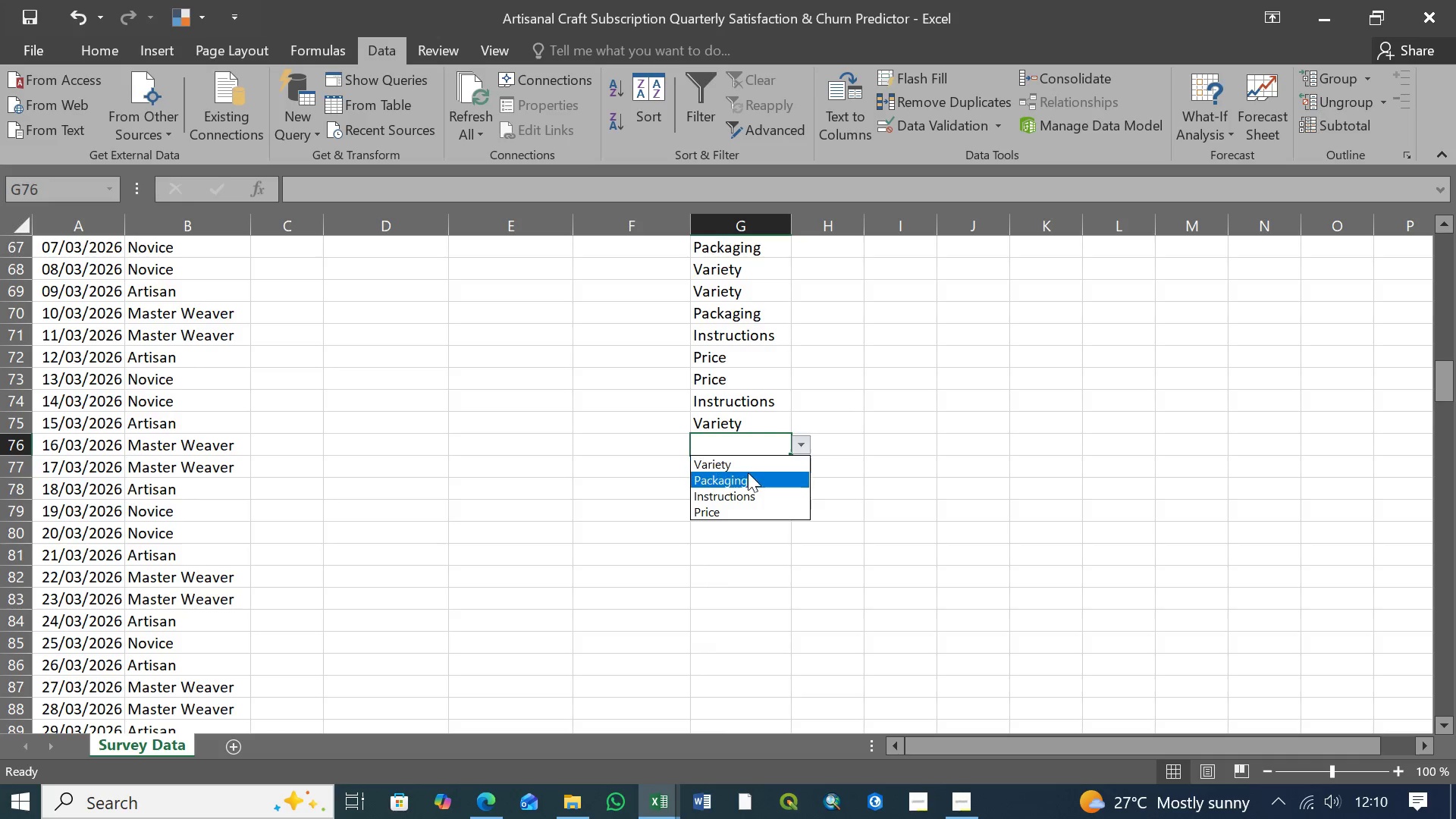 
left_click([747, 478])
 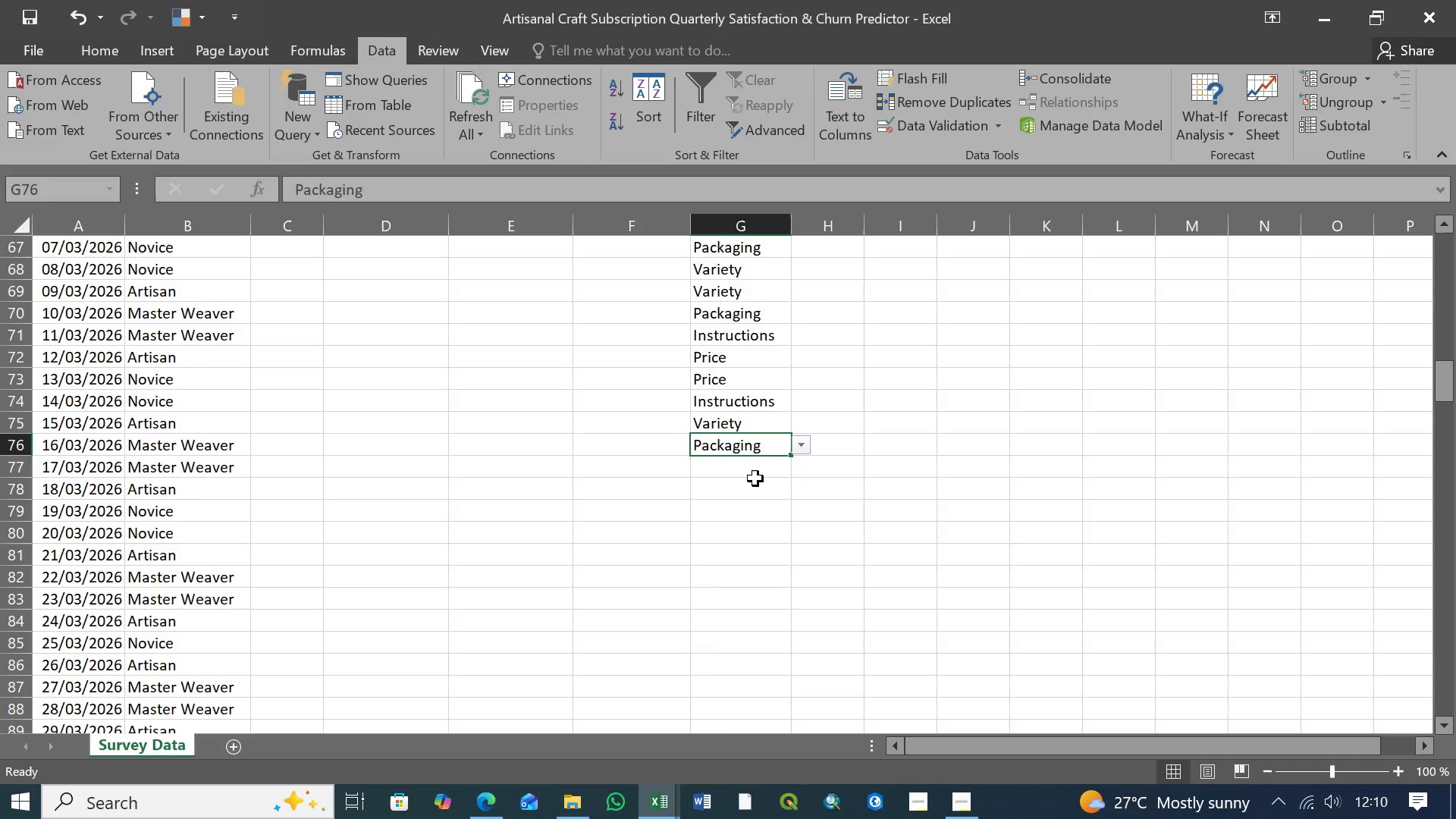 
left_click([755, 476])
 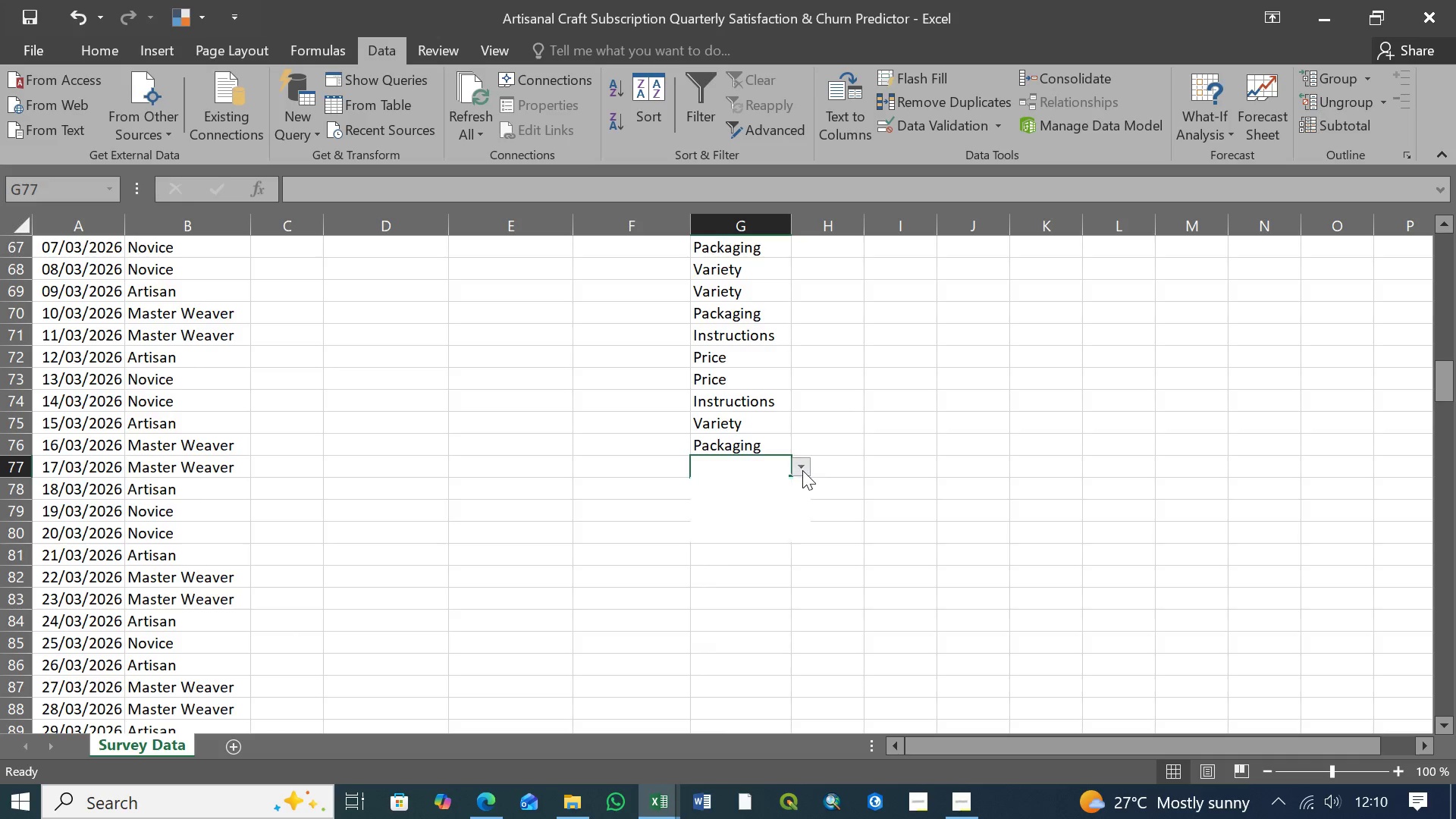 
left_click([802, 470])
 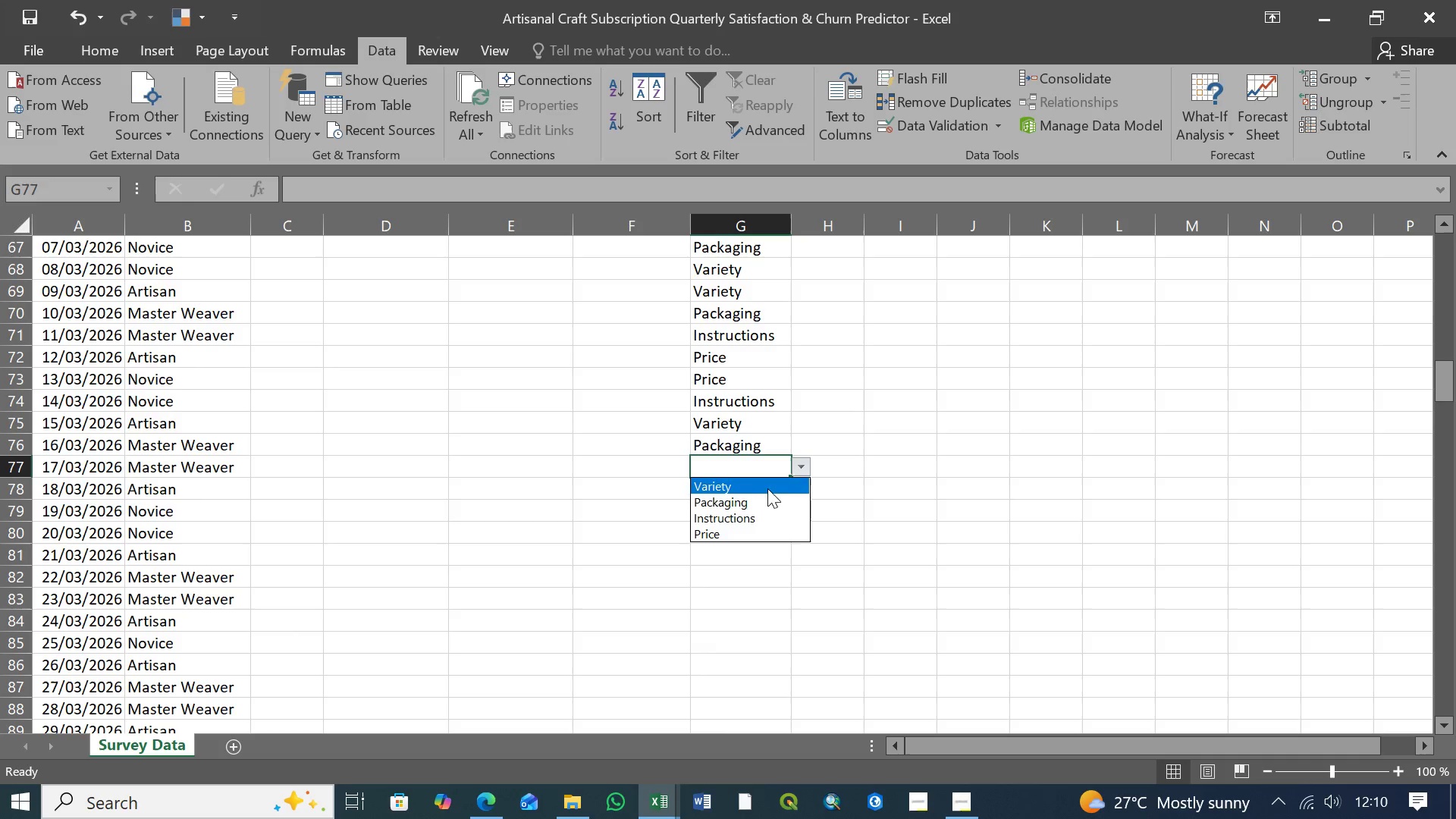 
left_click([757, 504])
 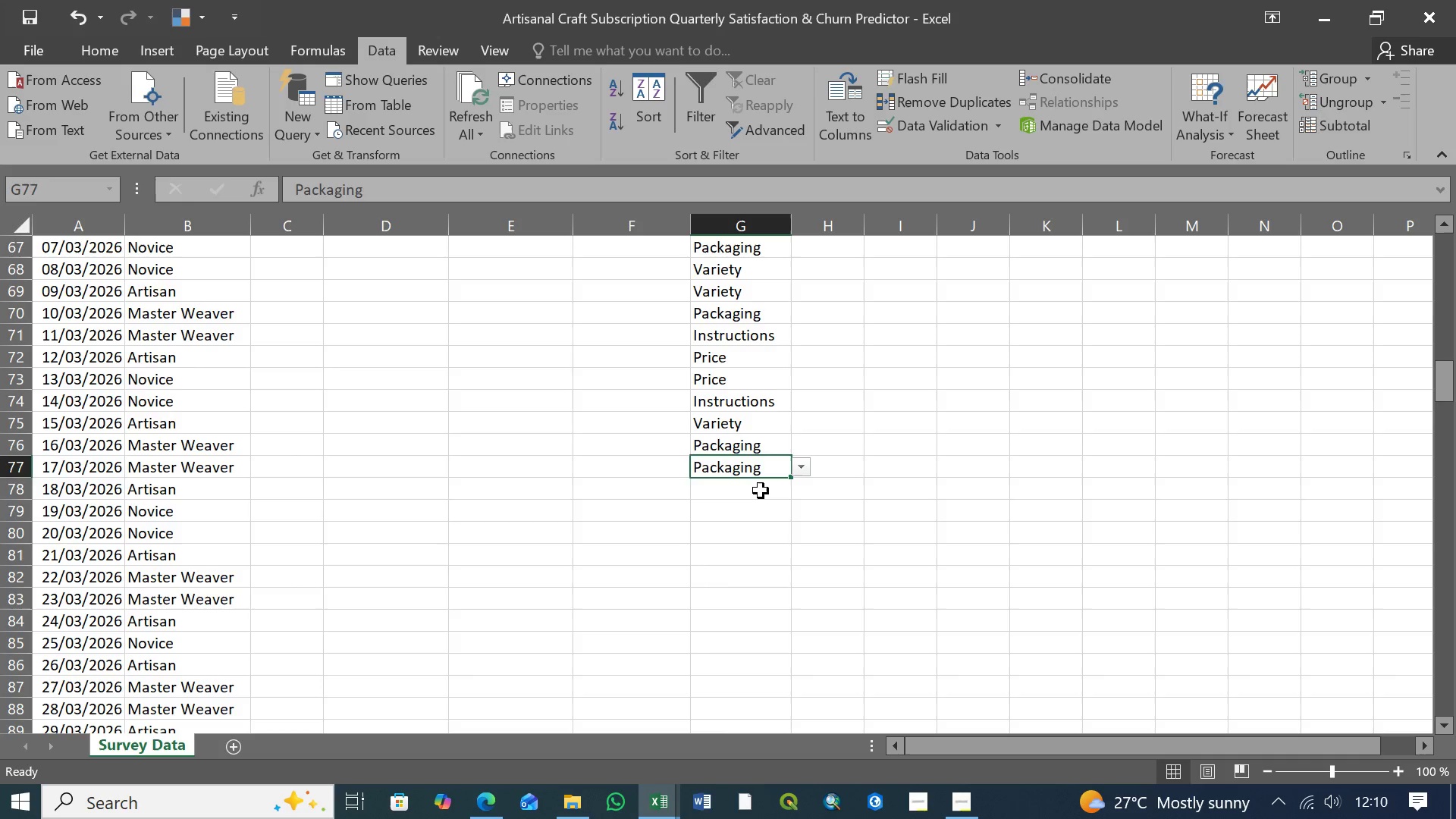 
left_click([761, 491])
 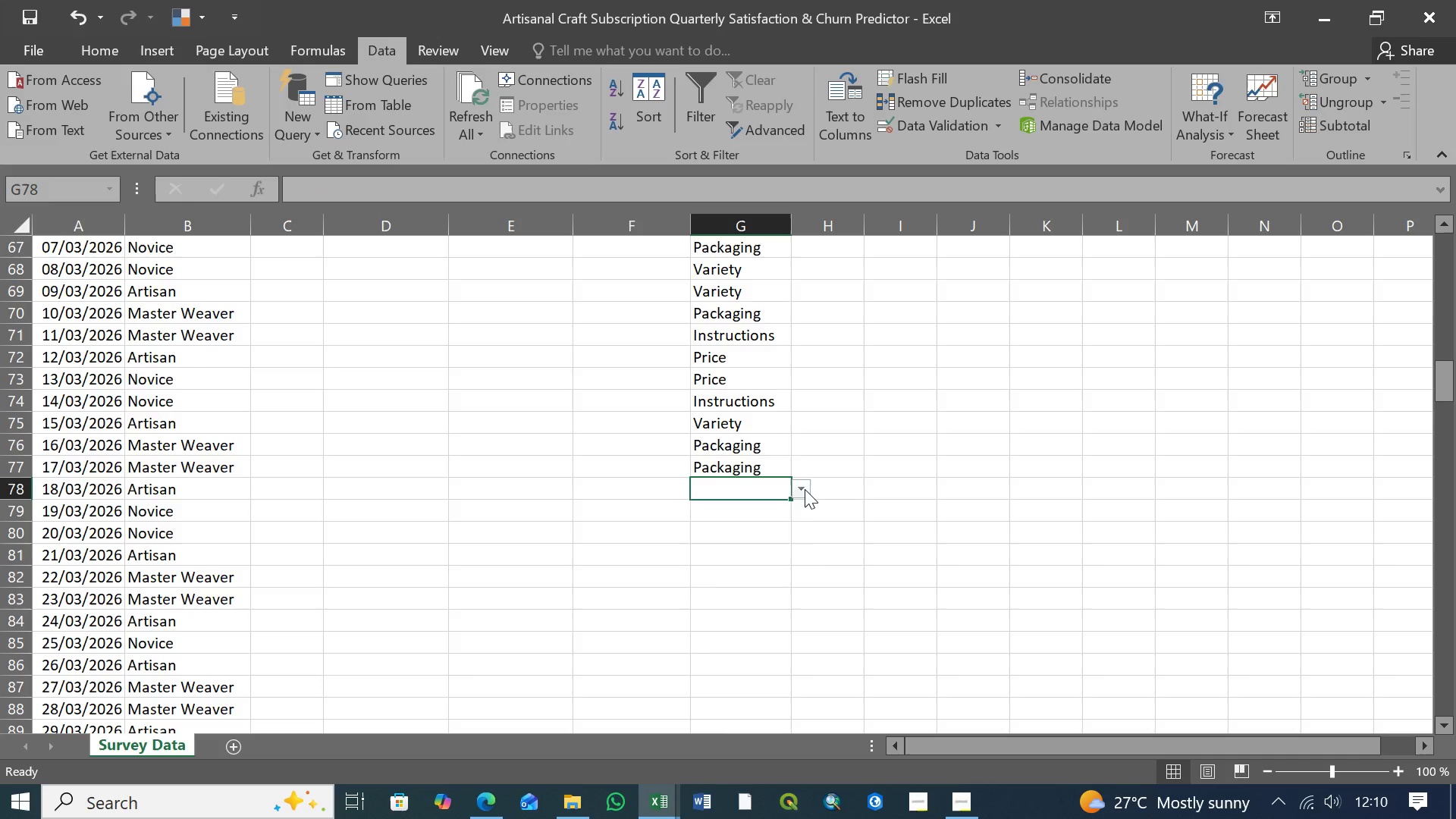 
left_click([805, 489])
 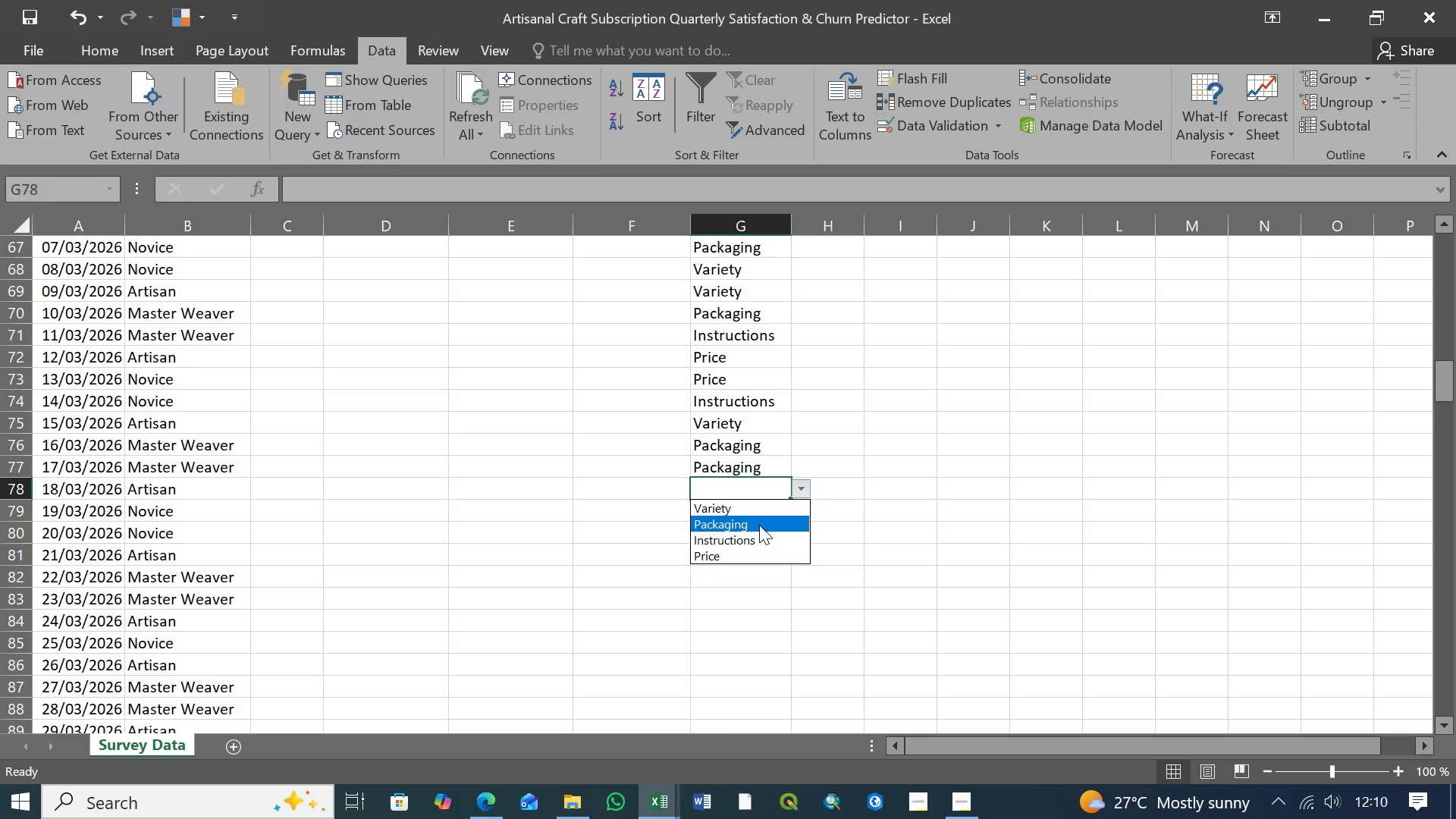 
left_click([758, 535])
 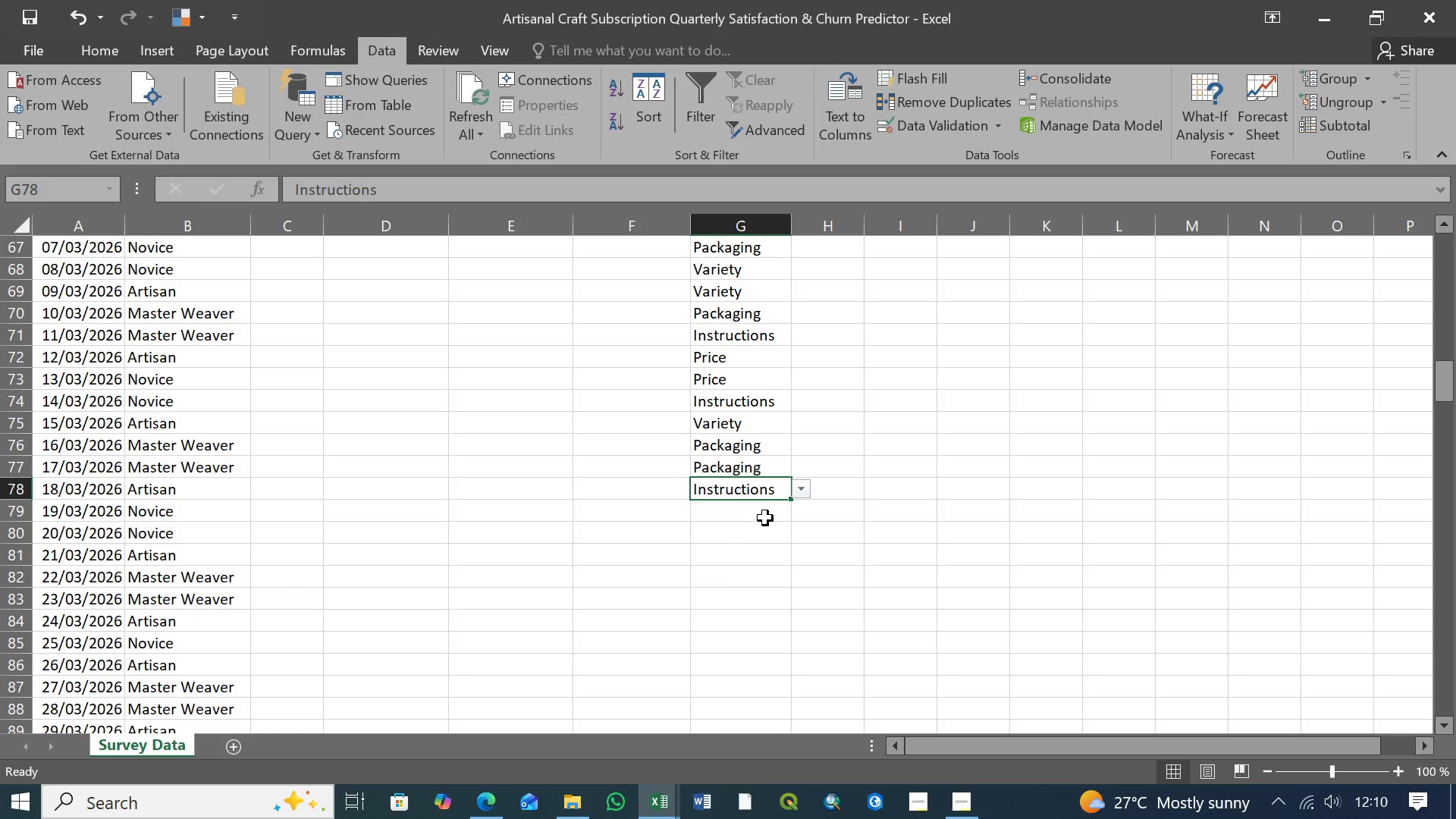 
left_click([765, 518])
 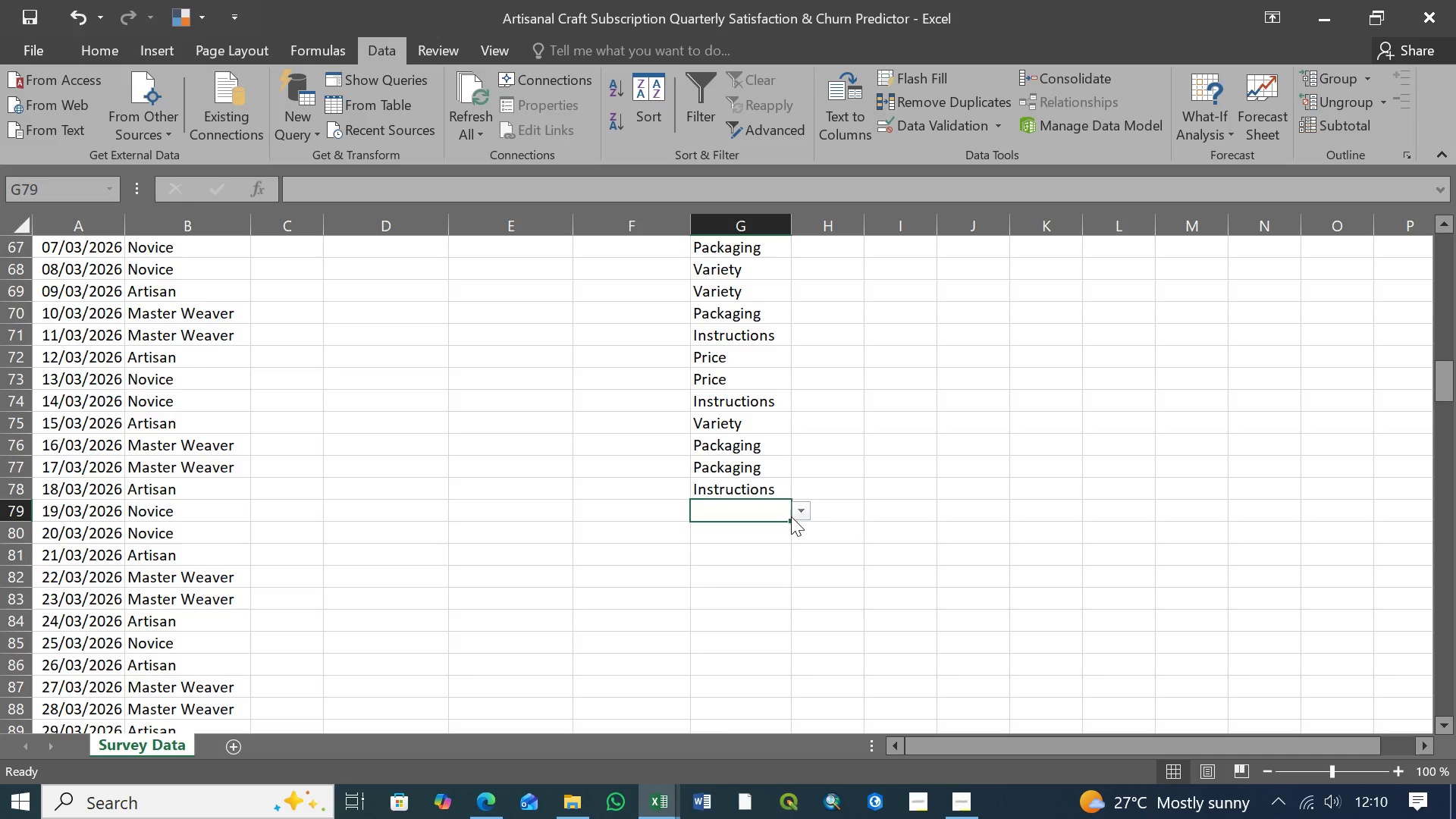 
wait(5.27)
 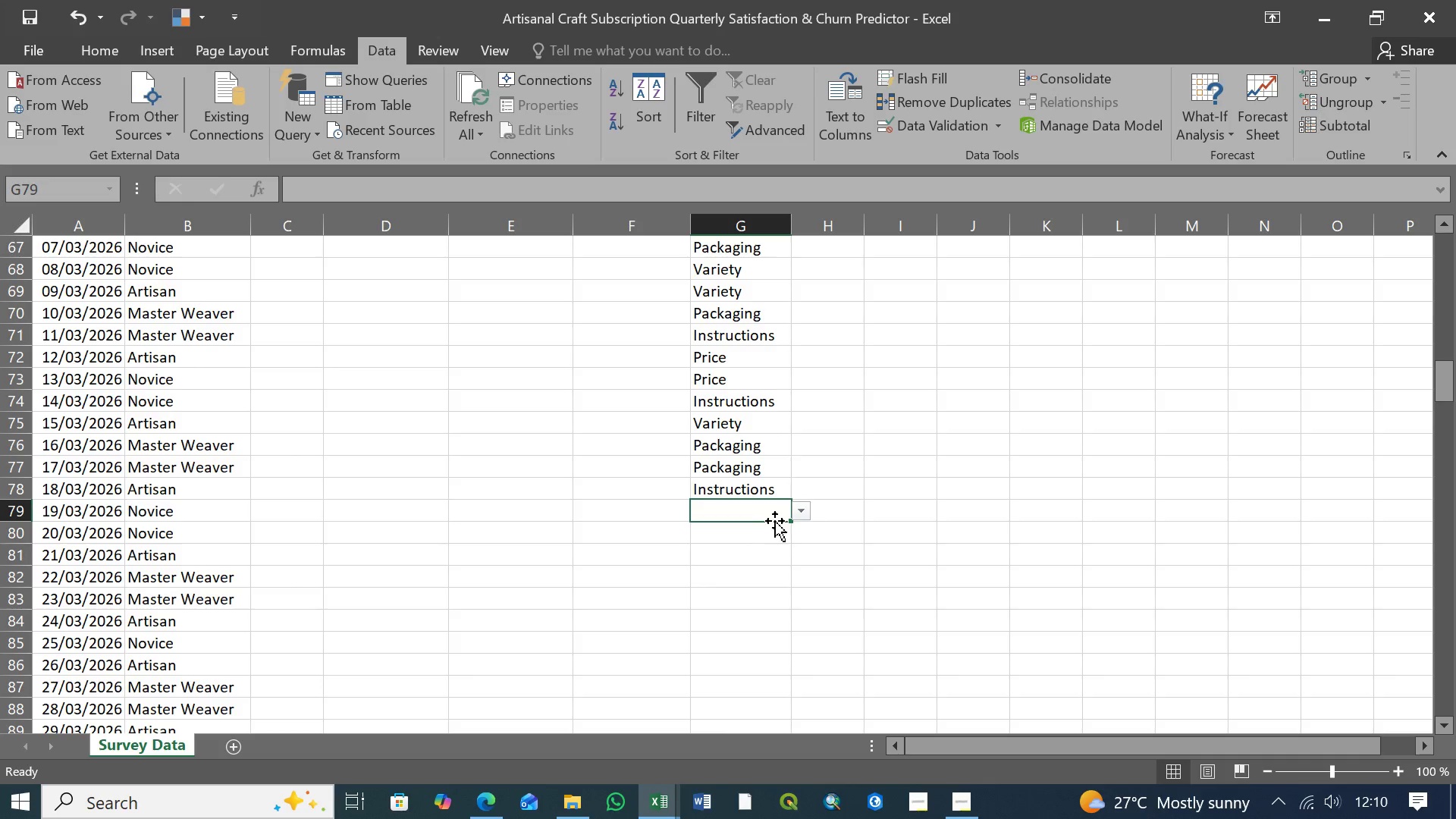 
left_click([804, 513])
 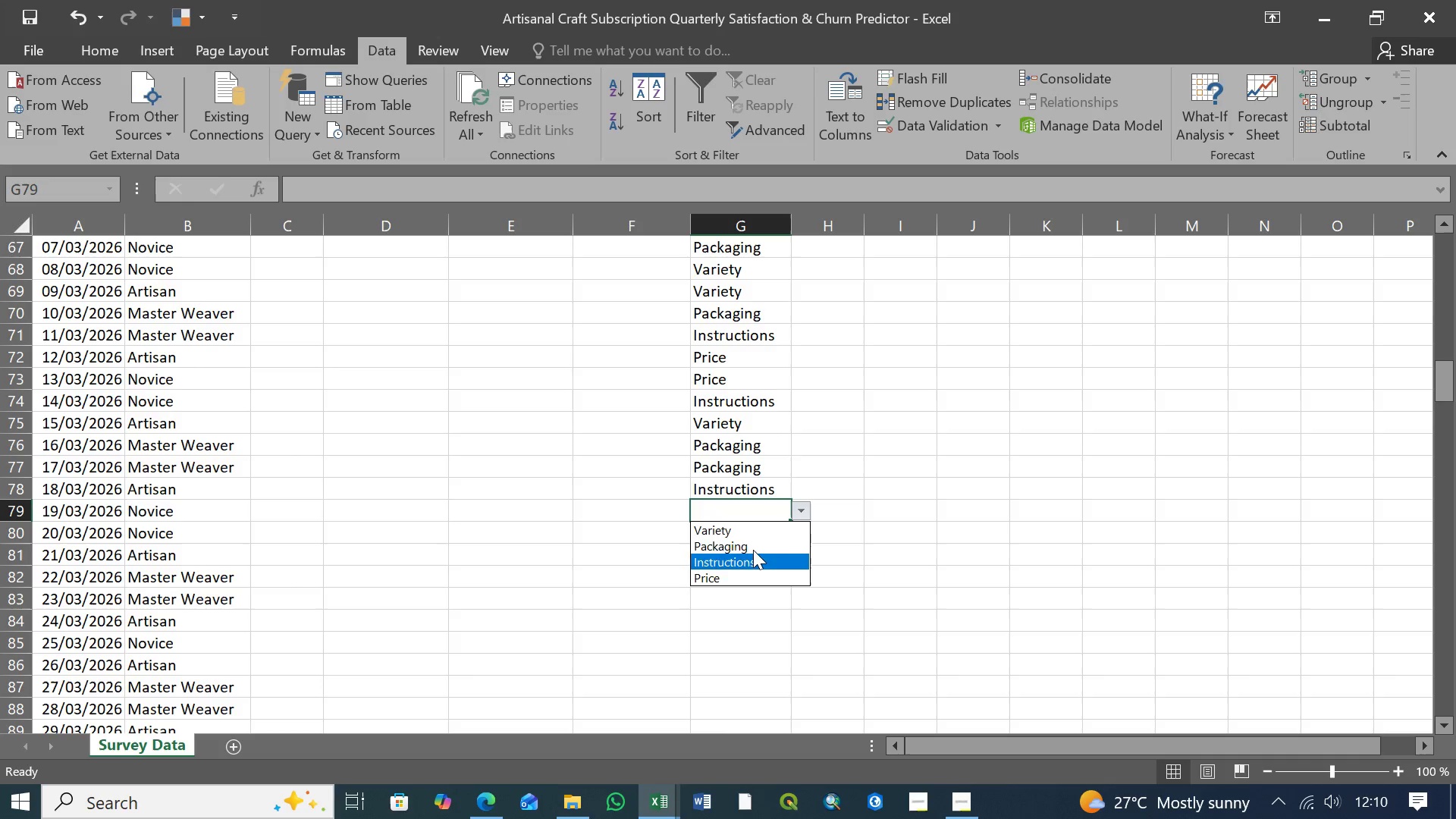 
left_click([753, 547])
 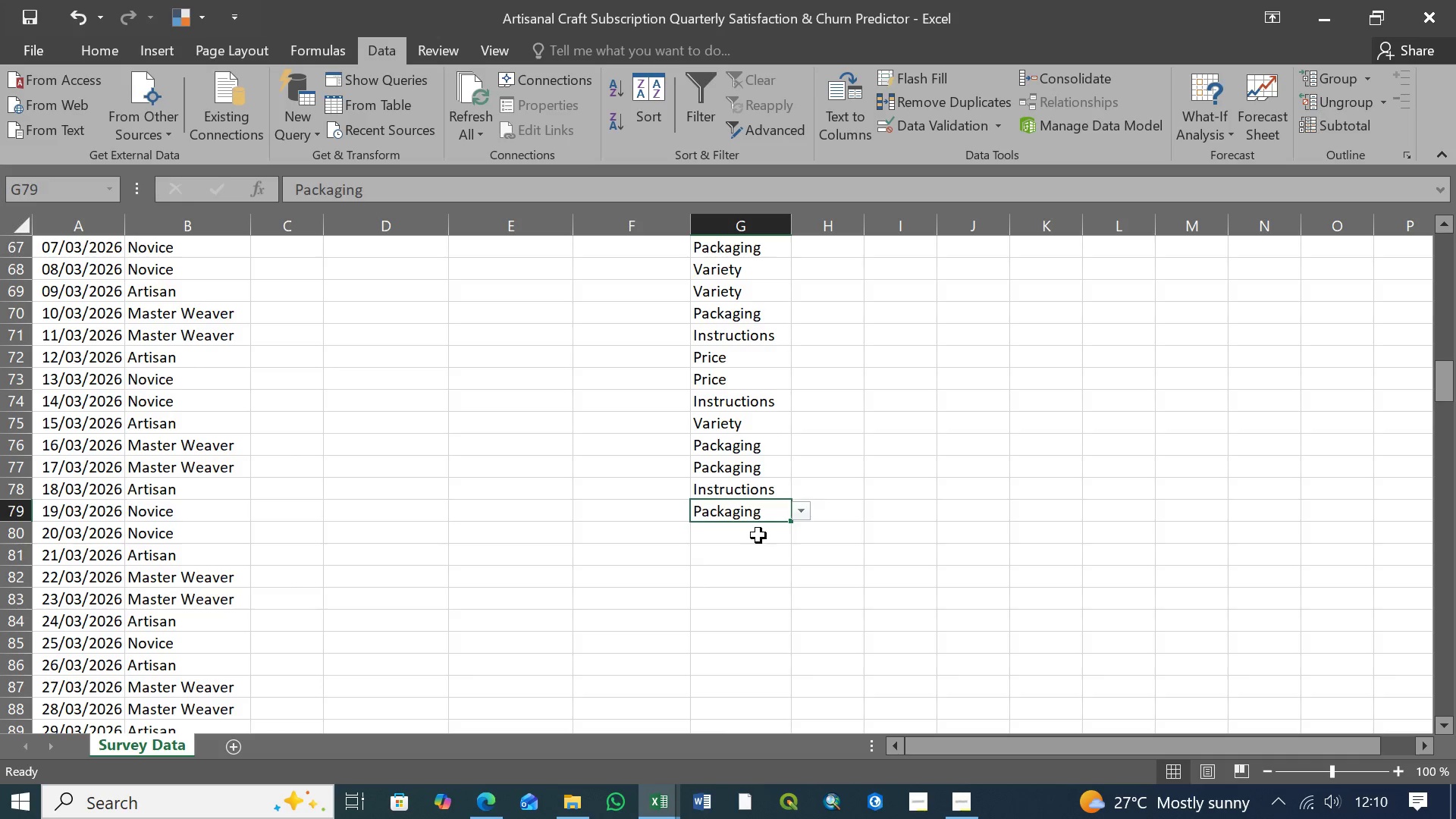 
left_click([758, 535])
 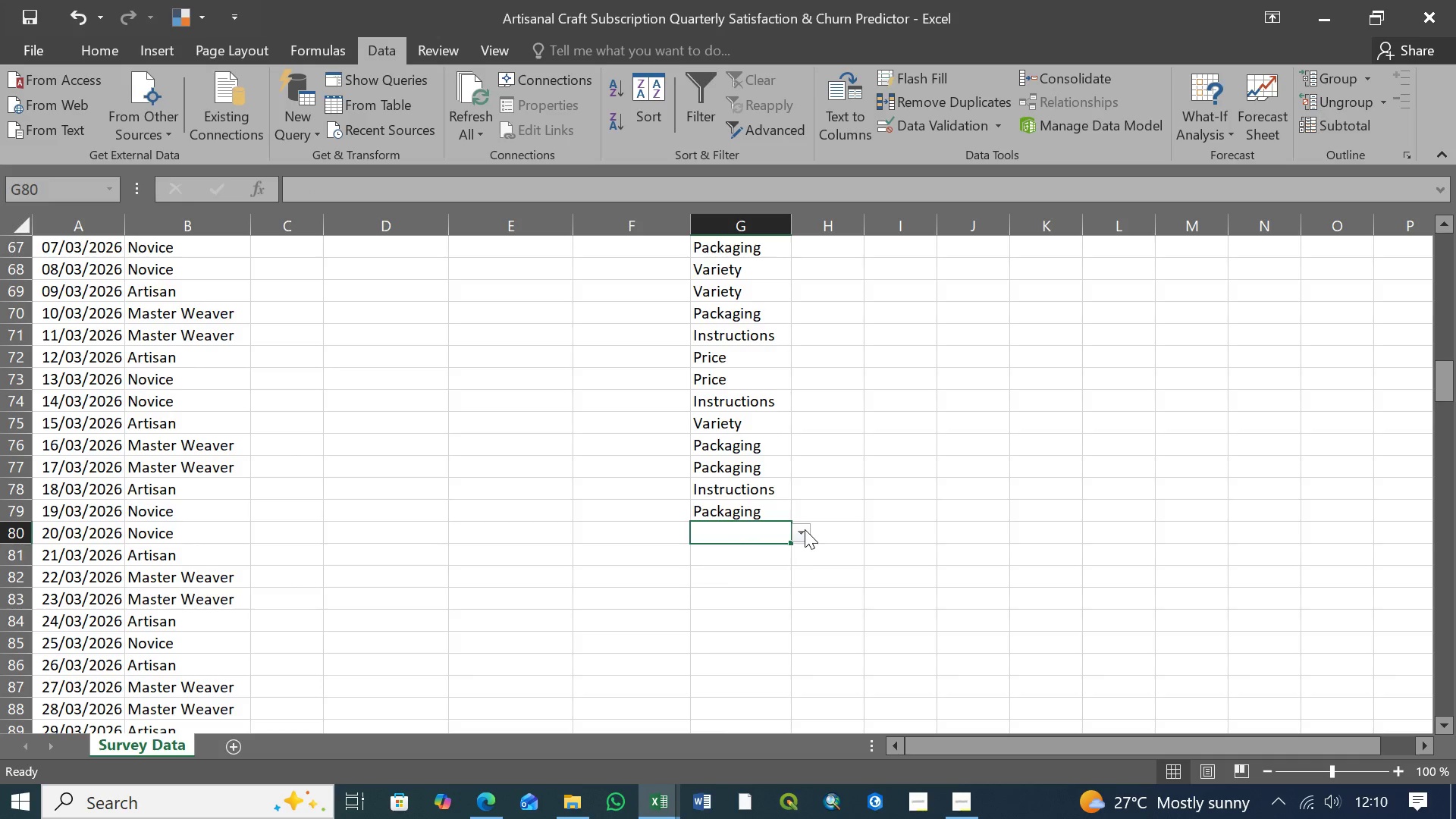 
left_click([805, 529])
 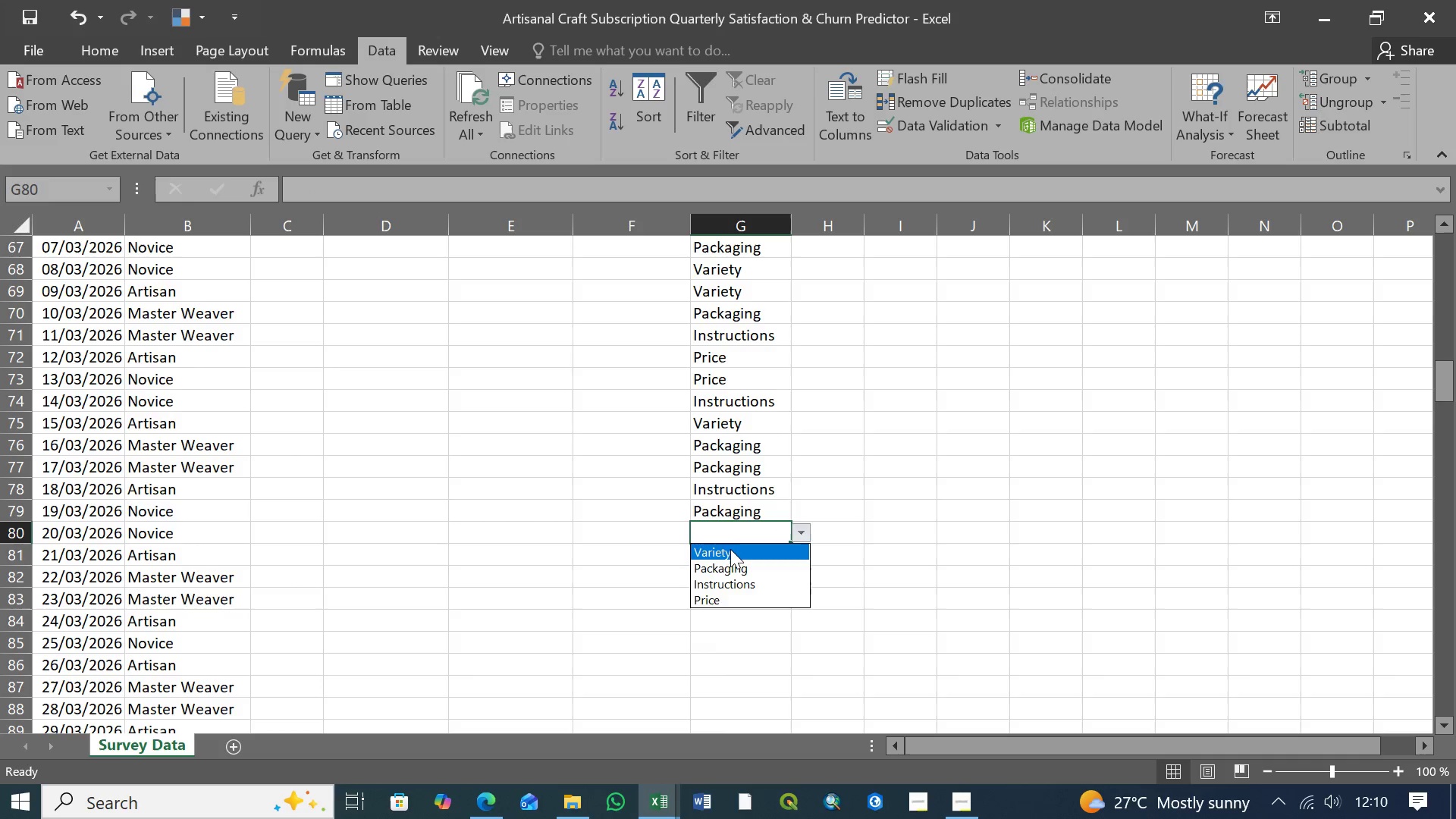 
left_click([730, 549])
 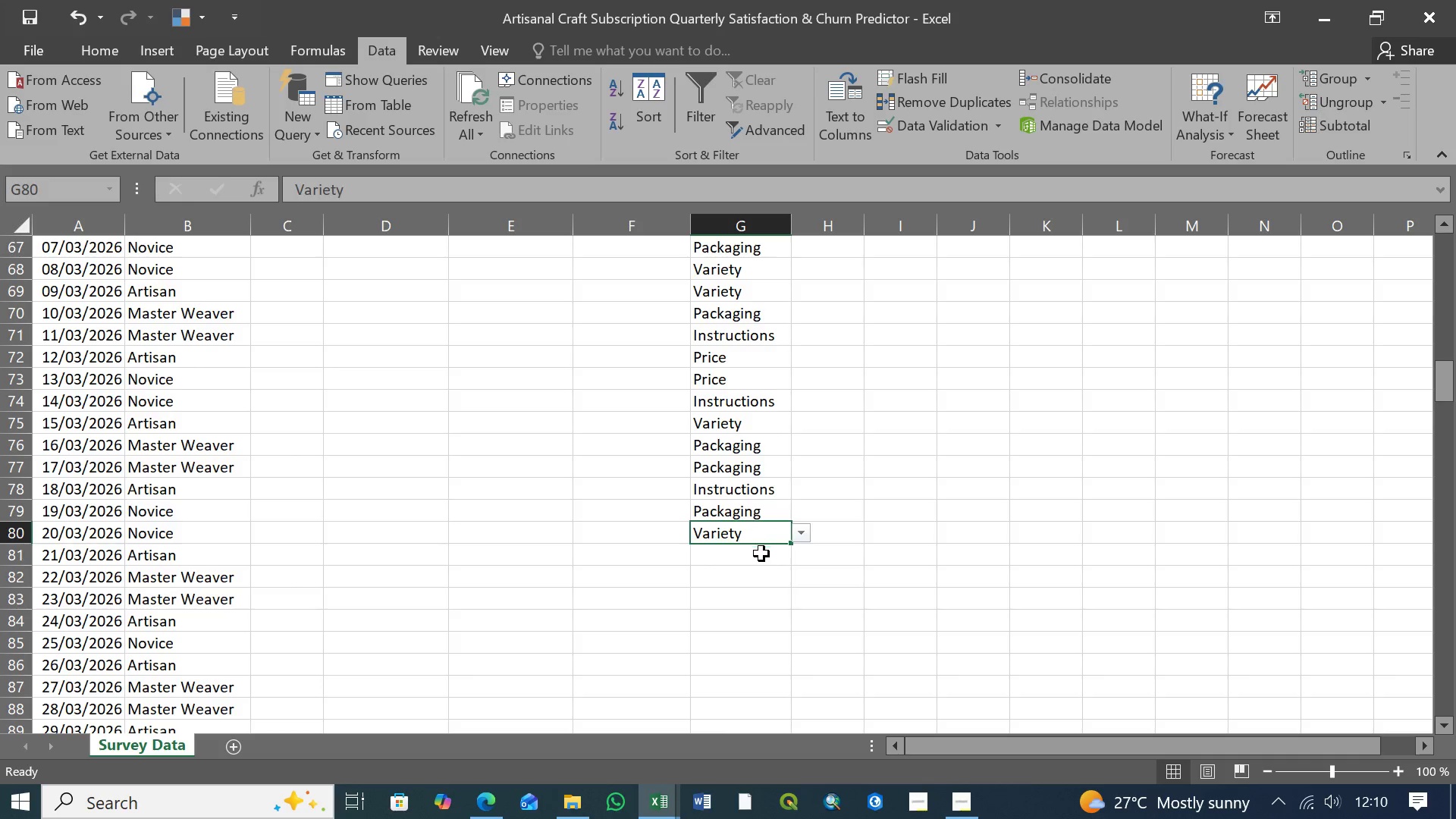 
left_click([761, 556])
 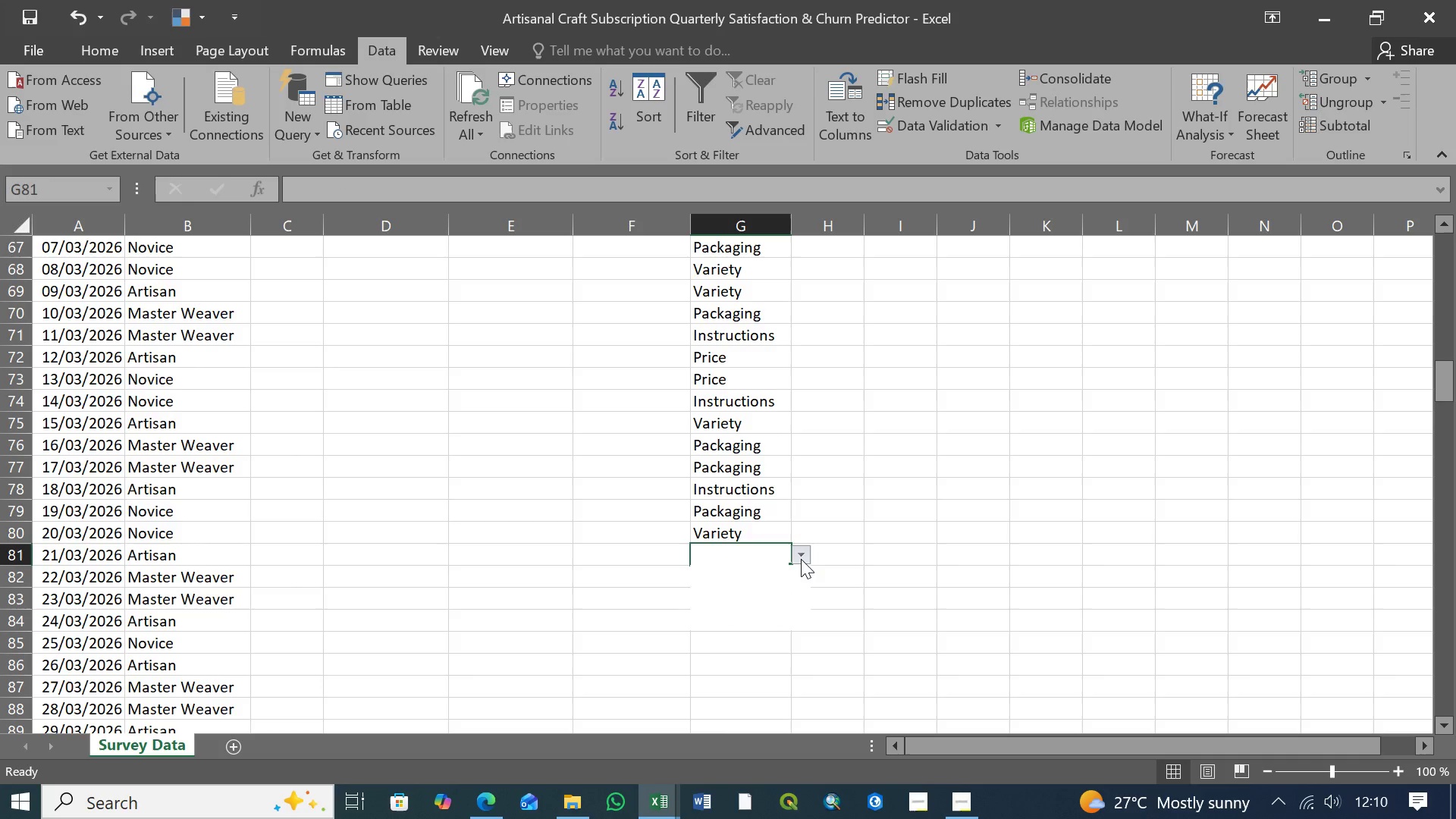 
double_click([801, 559])
 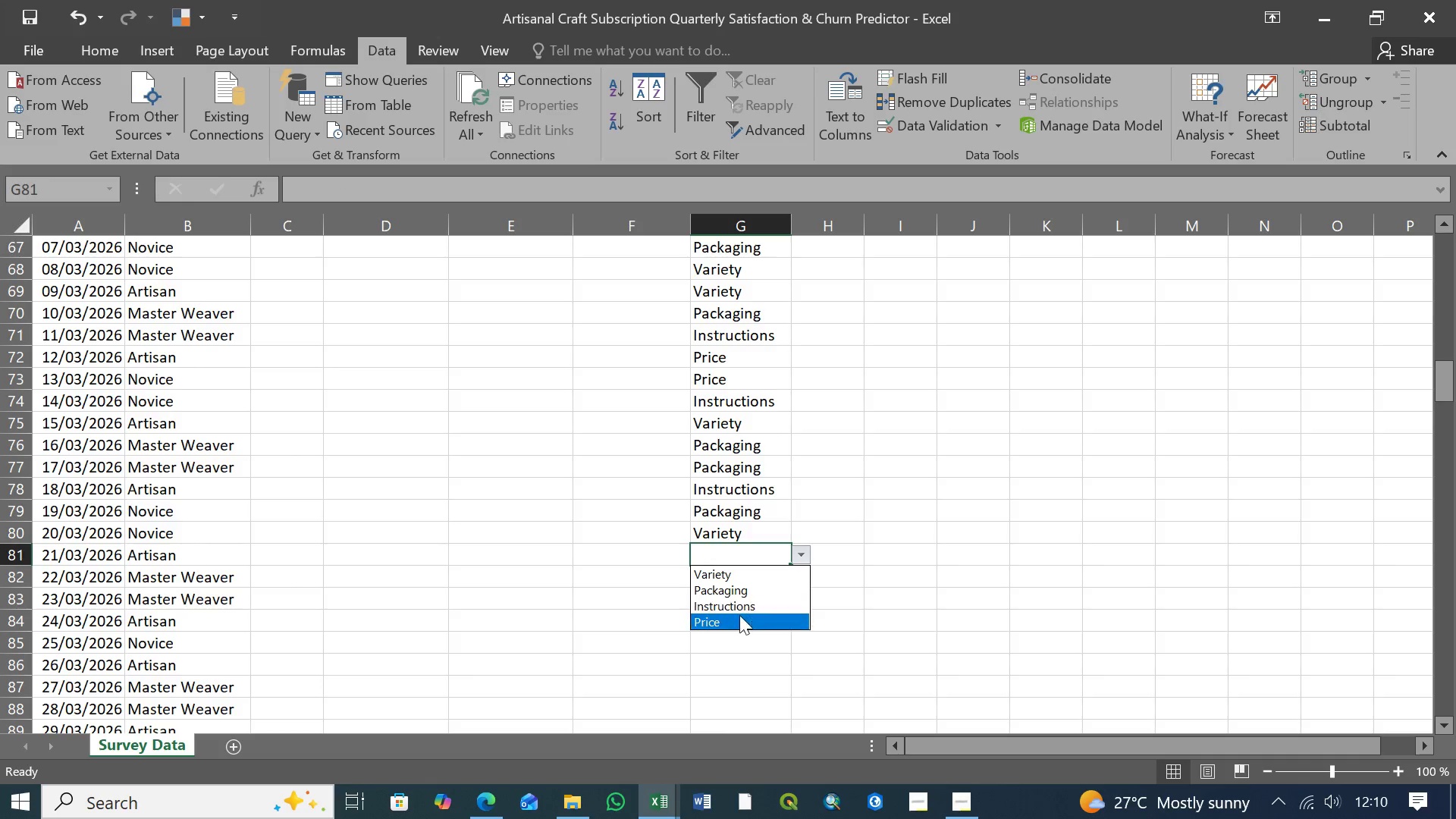 
left_click([736, 620])
 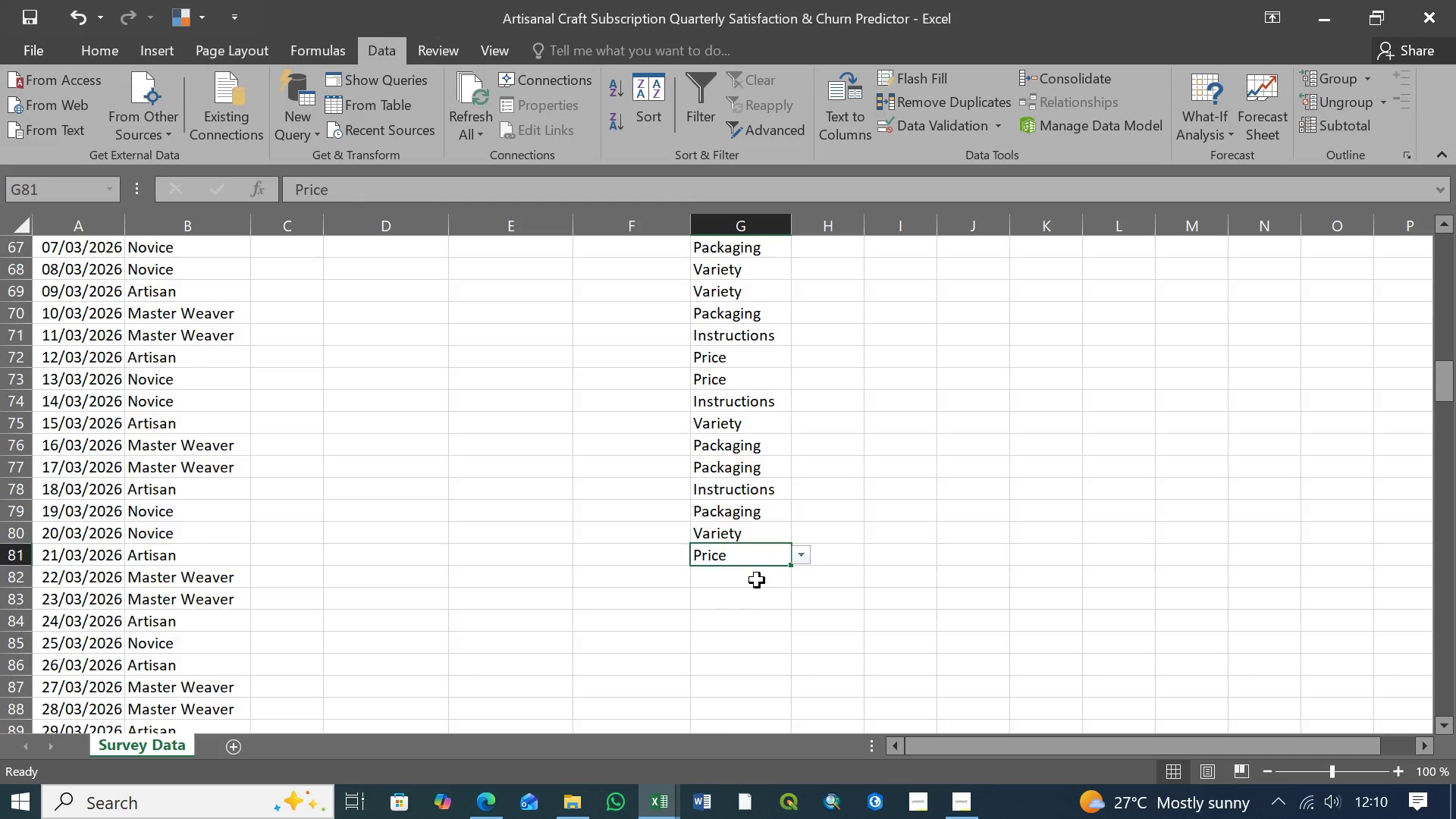 
left_click([759, 578])
 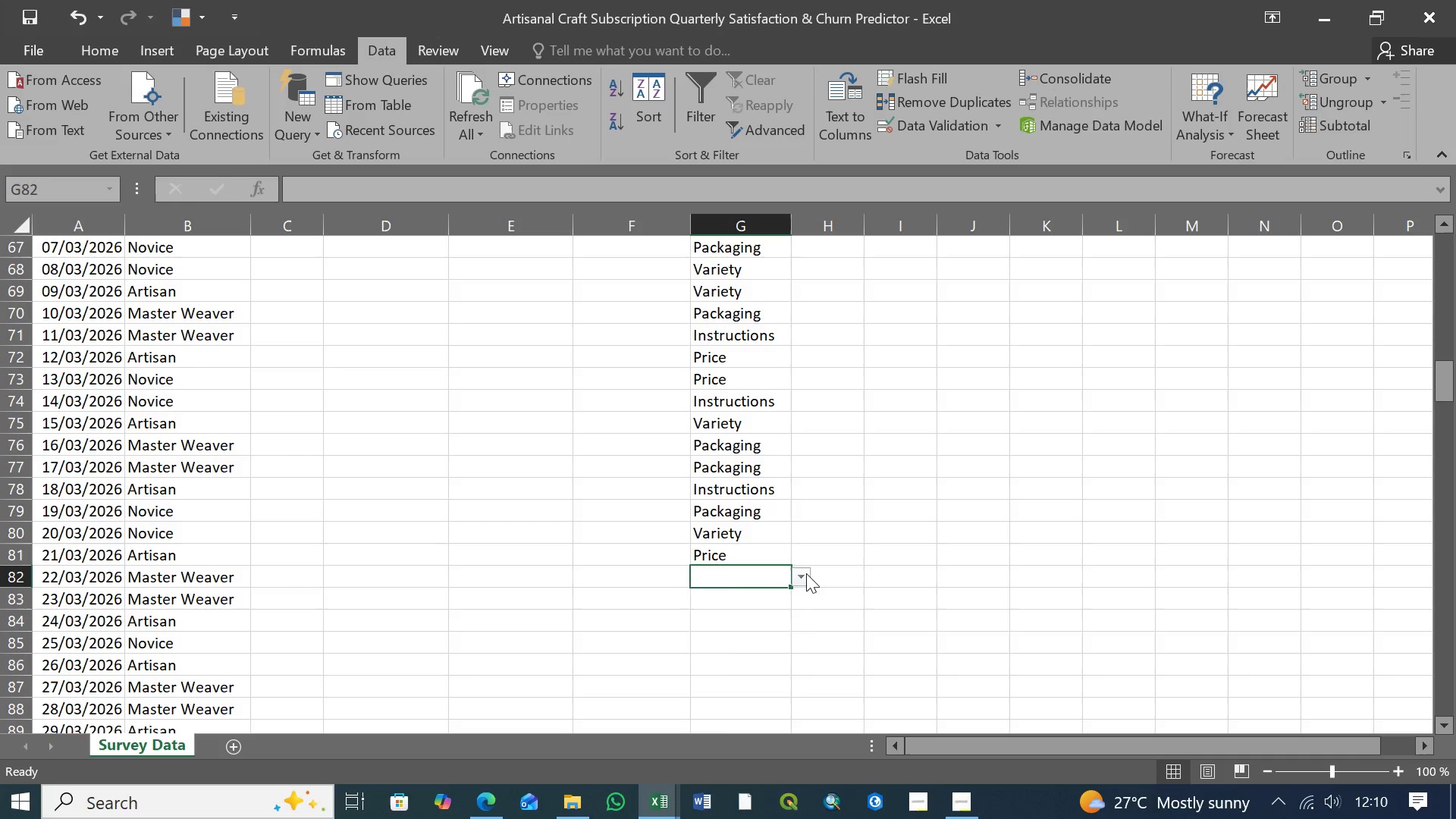 
left_click([806, 573])
 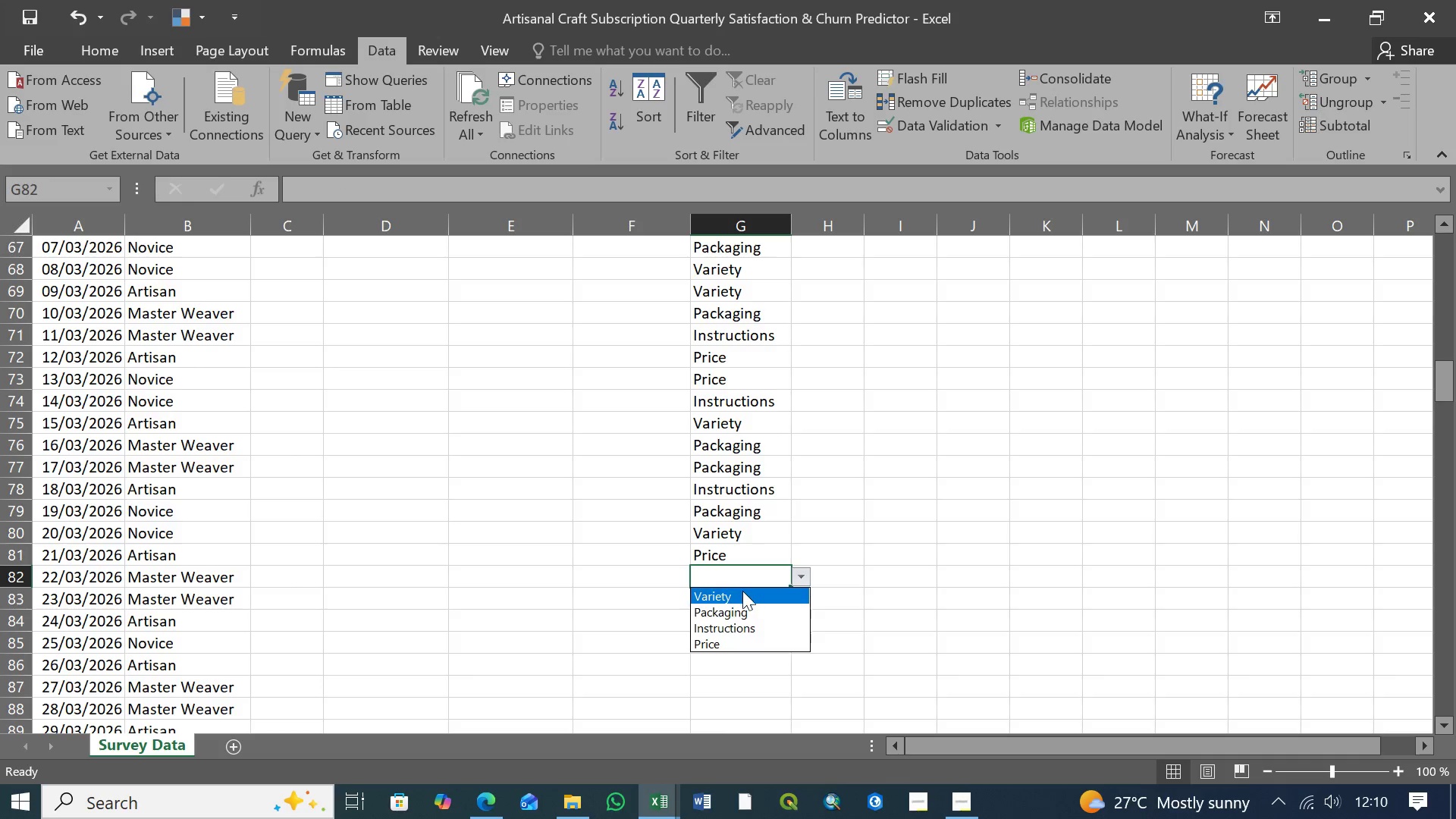 
left_click([740, 594])
 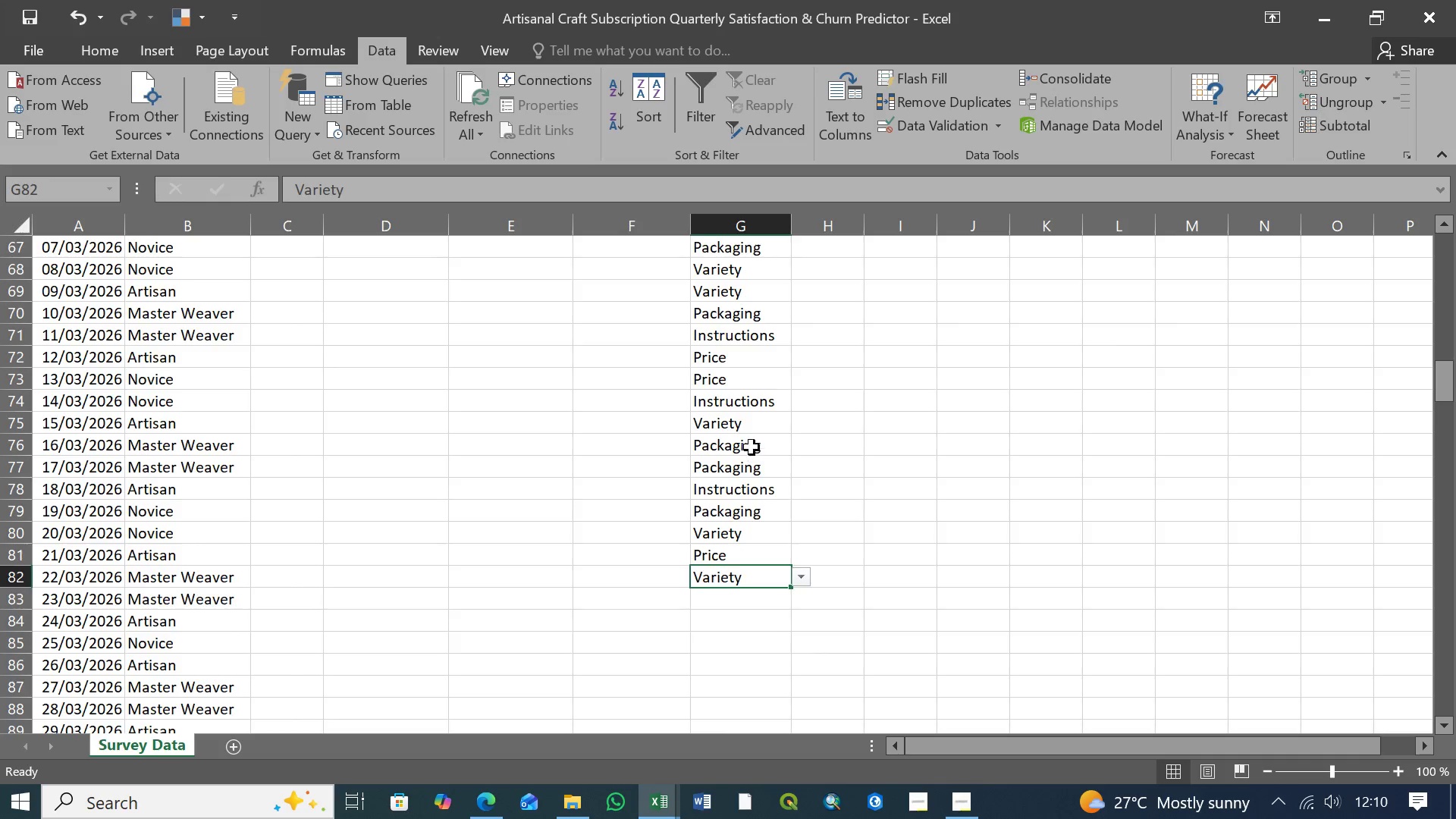 
scroll: coordinate [752, 447], scroll_direction: down, amount: 6.0
 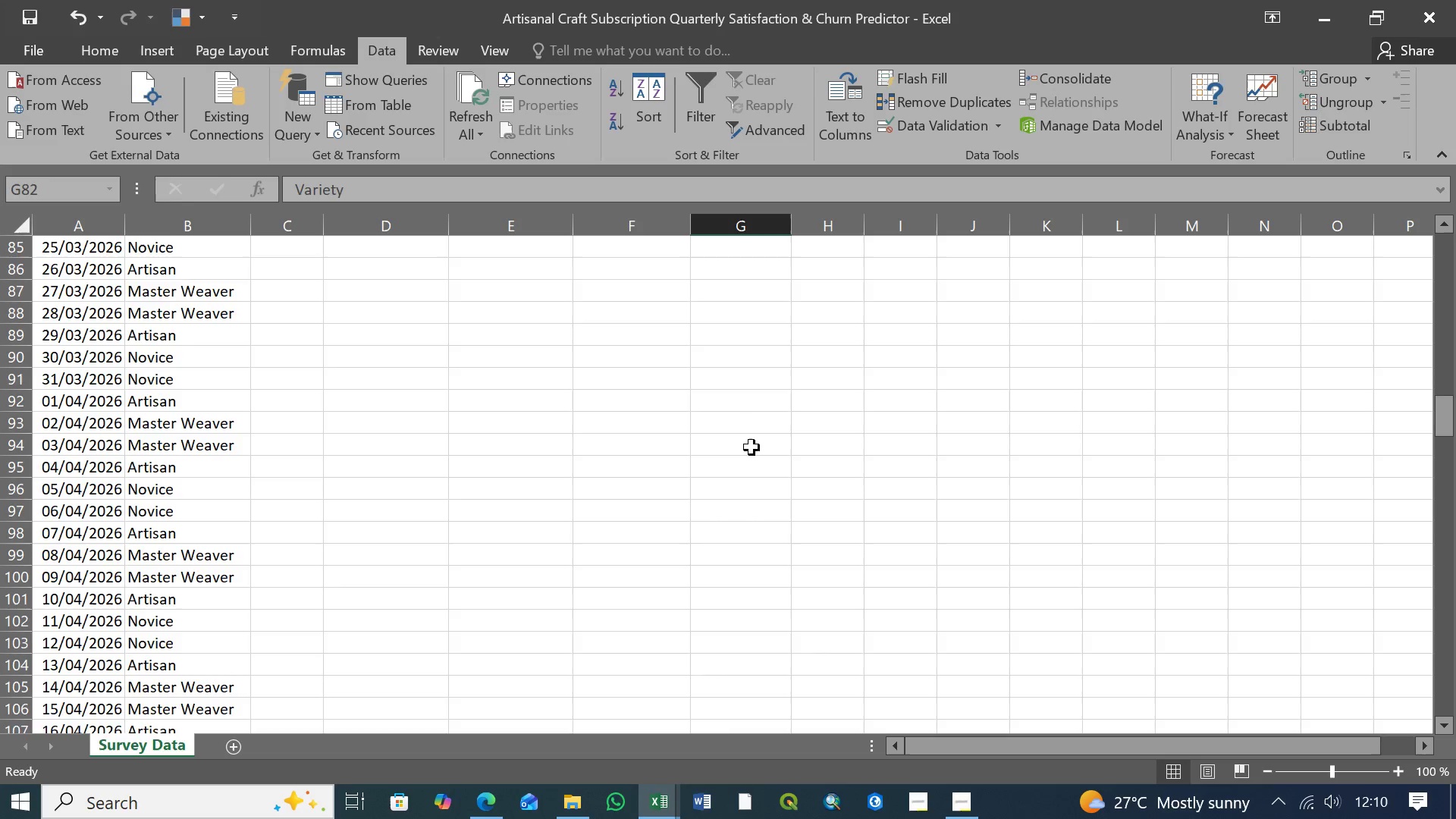 
scroll: coordinate [752, 447], scroll_direction: up, amount: 3.0
 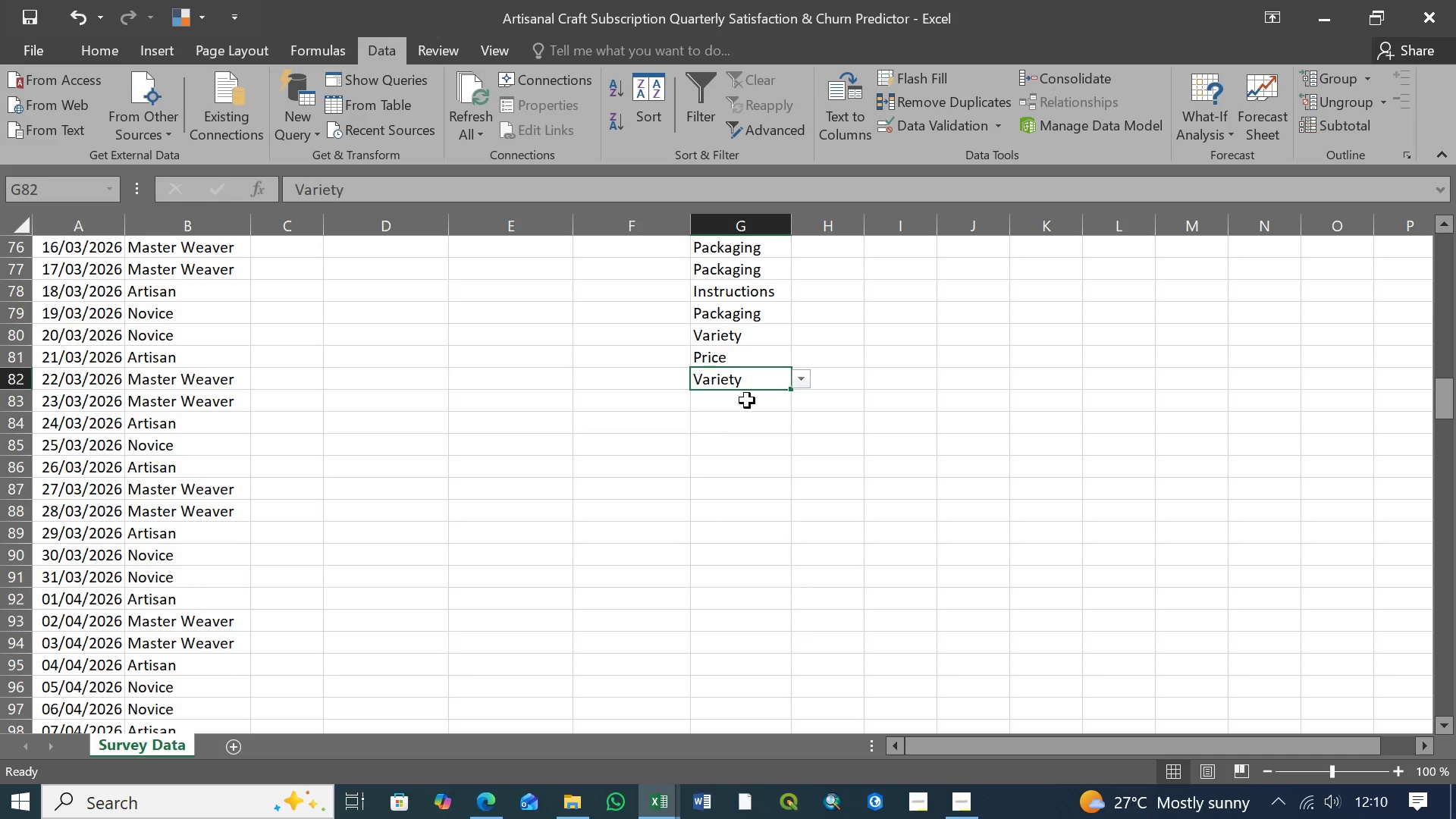 
left_click([748, 400])
 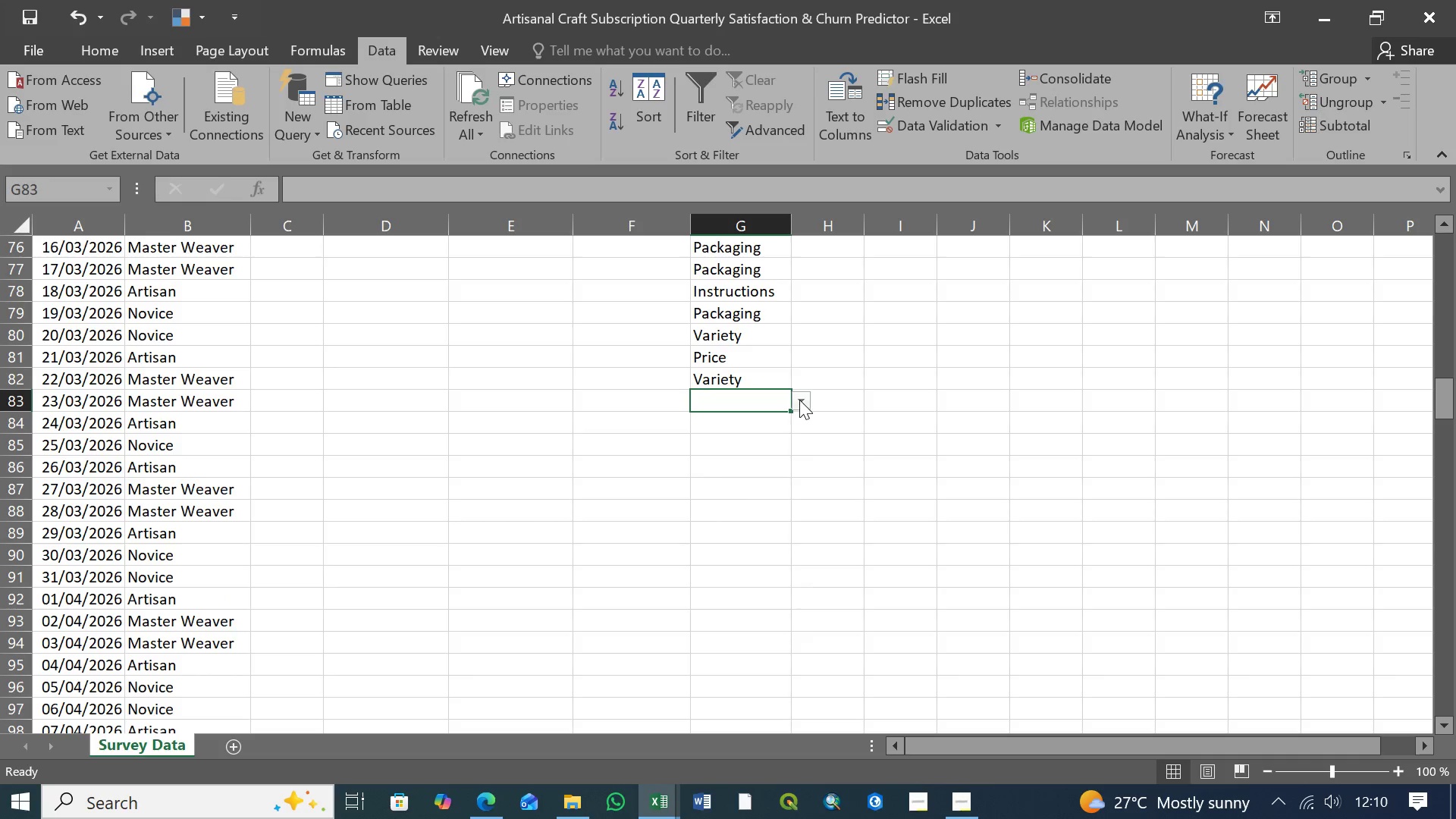 
left_click([799, 400])
 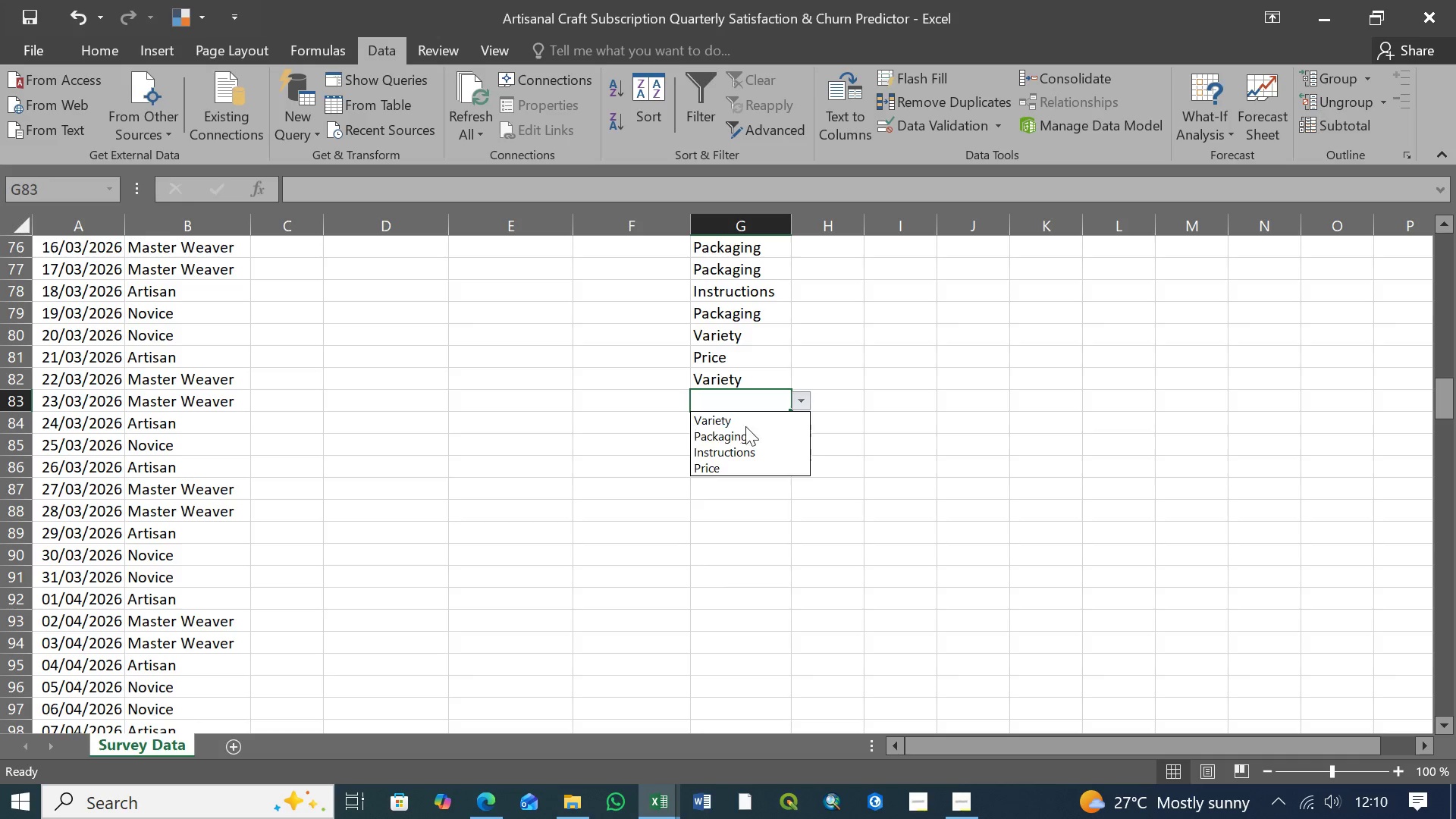 
left_click([745, 425])
 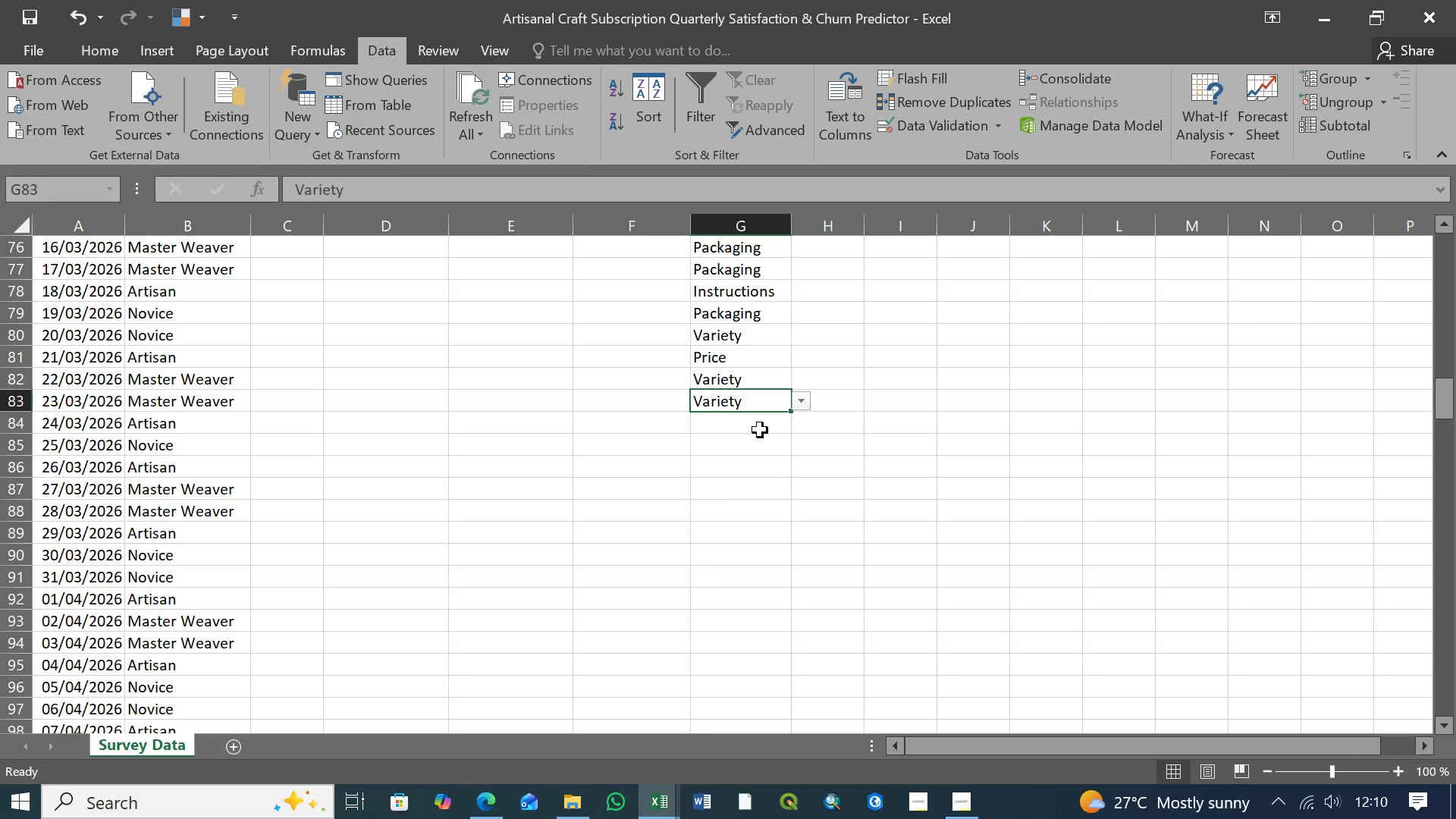 
left_click([760, 430])
 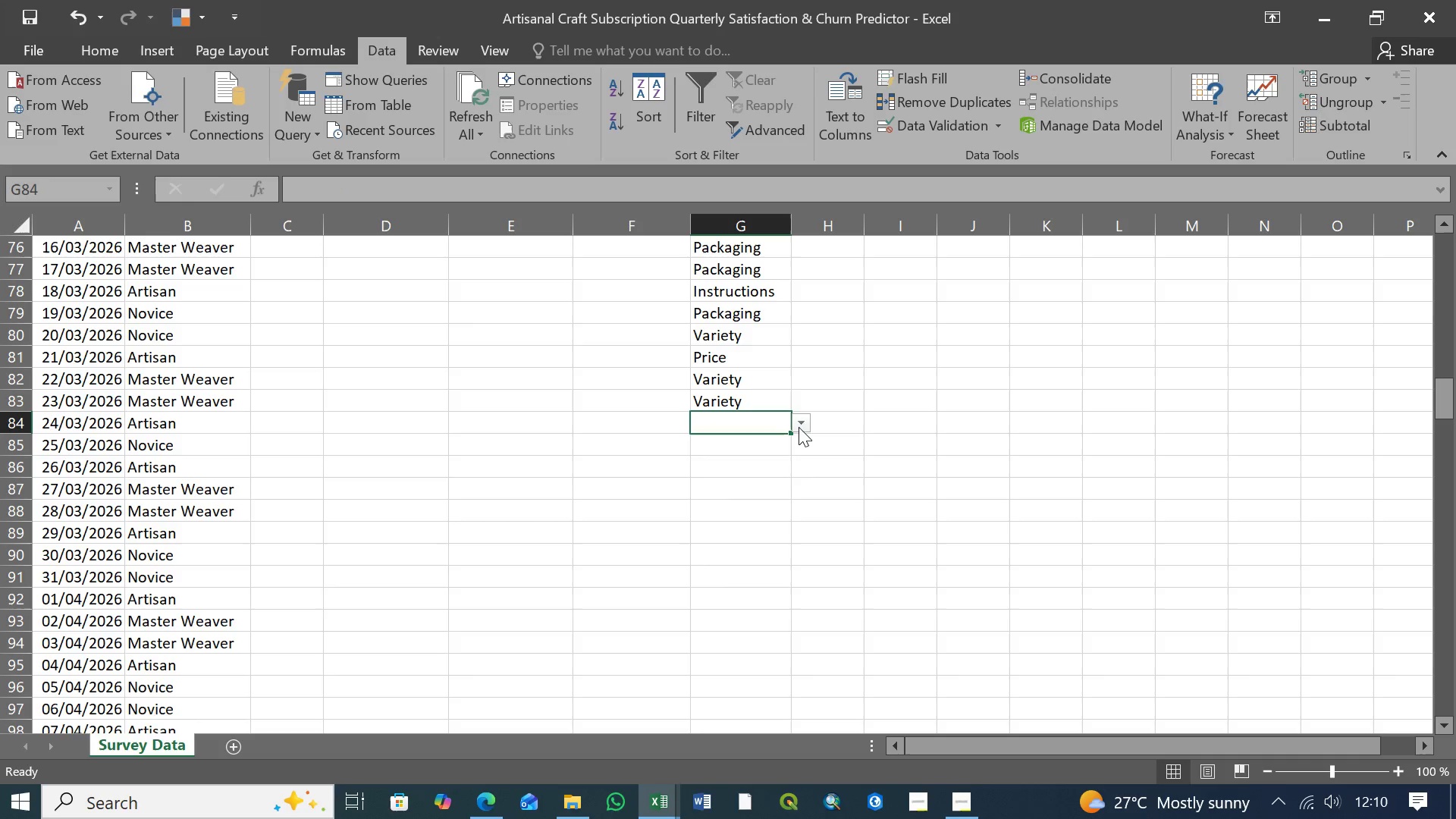 
left_click([801, 426])
 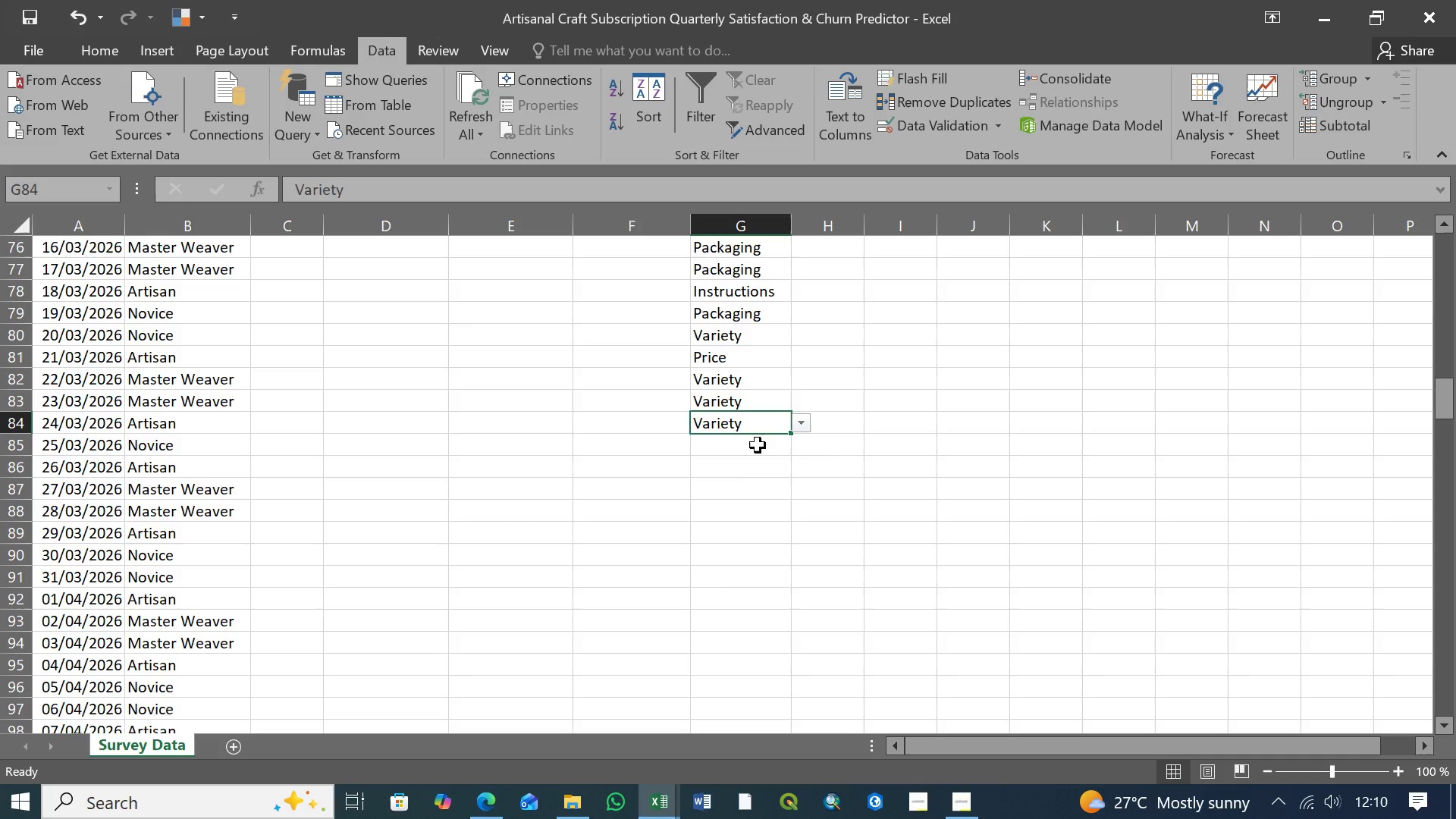 
double_click([758, 445])
 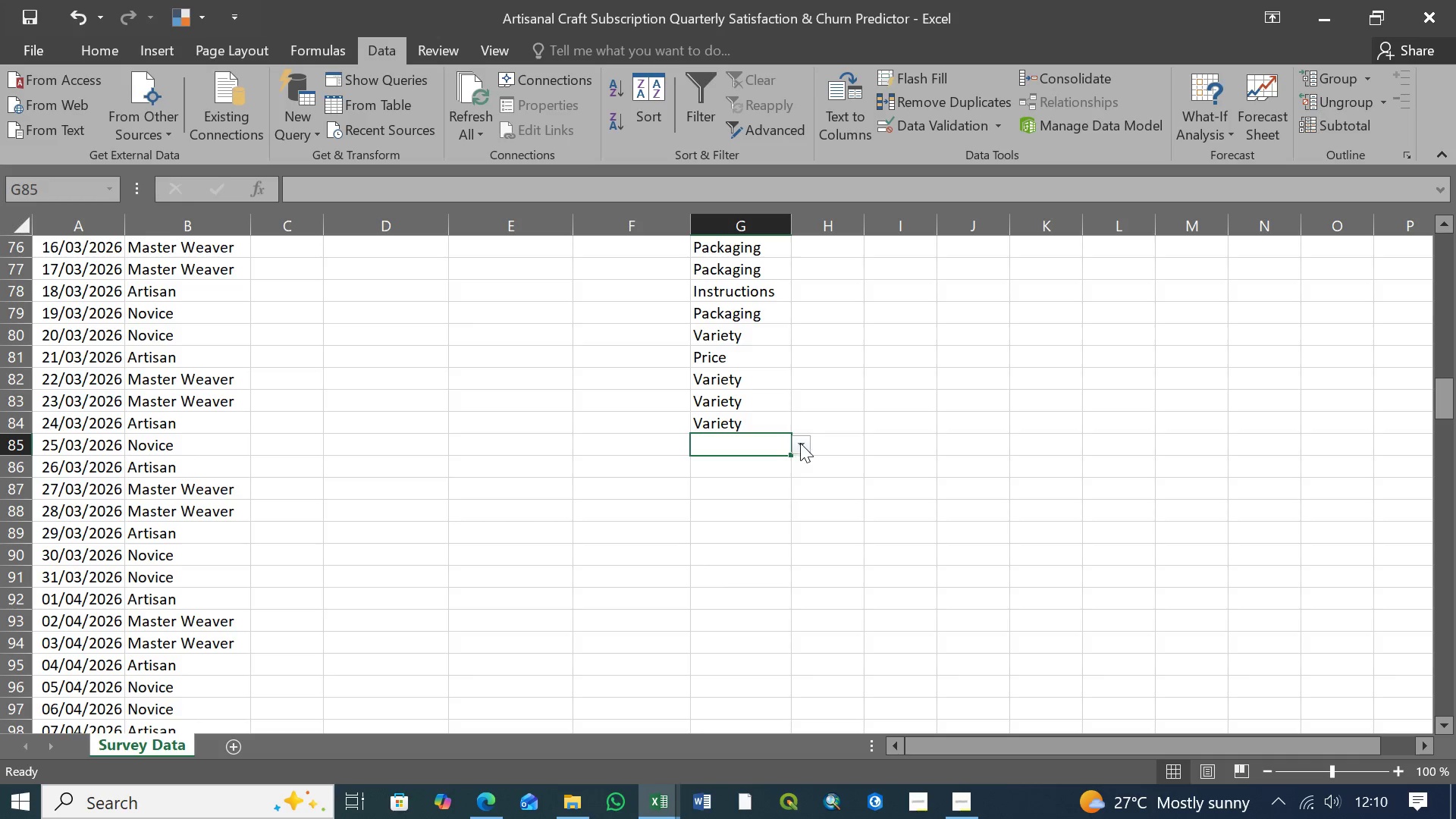 
left_click([800, 443])
 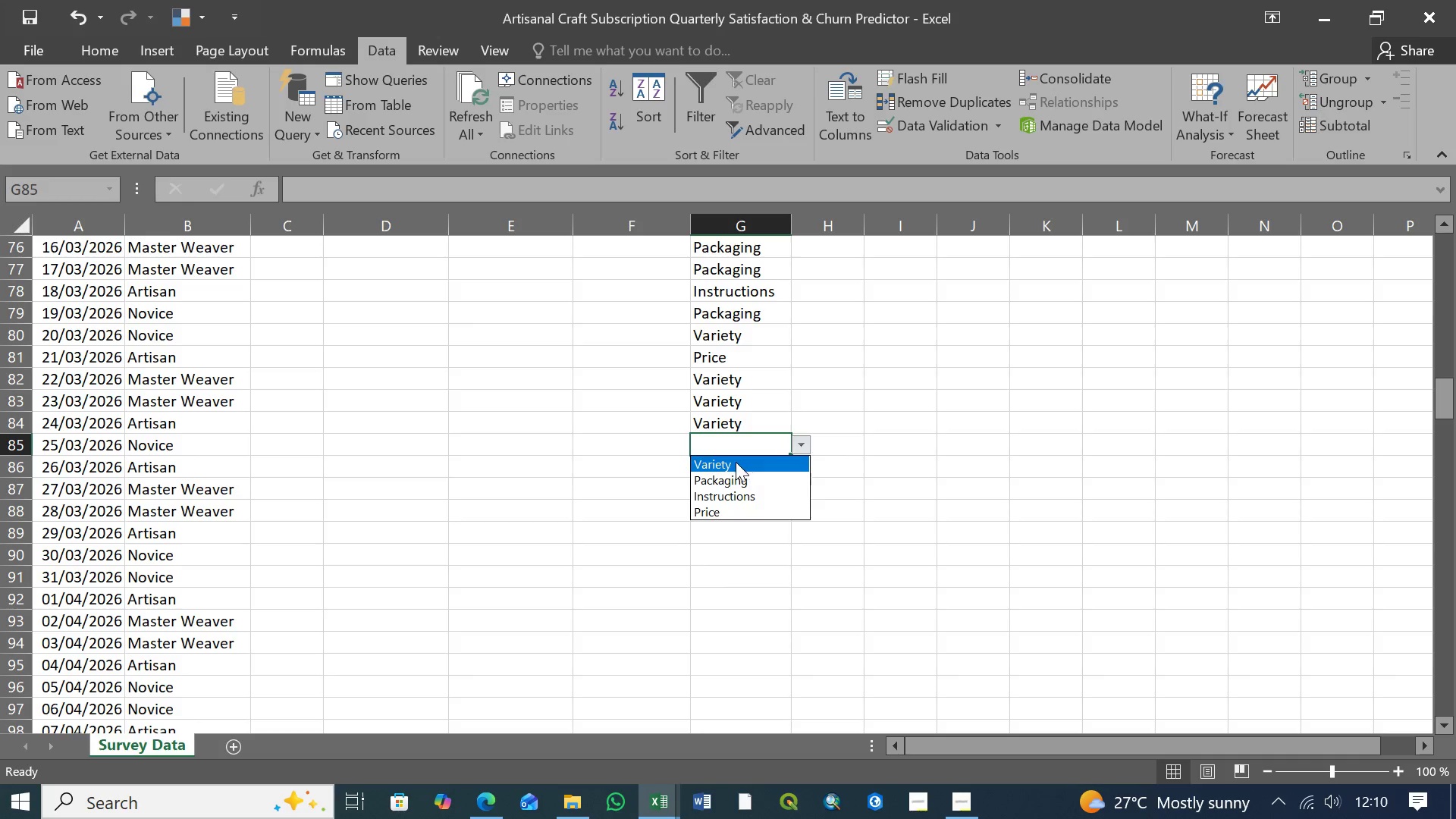 
left_click([736, 462])
 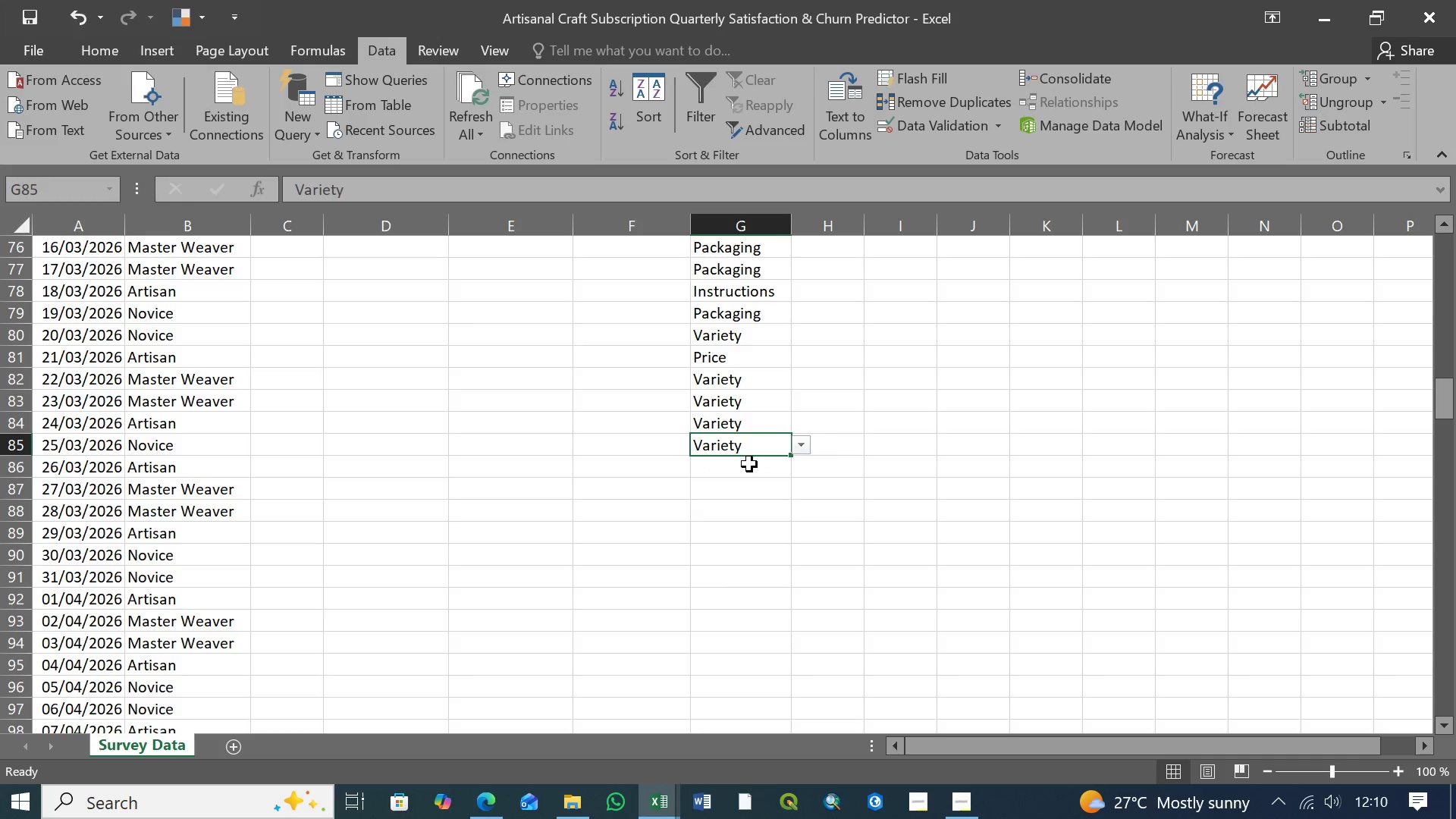 
left_click([749, 464])
 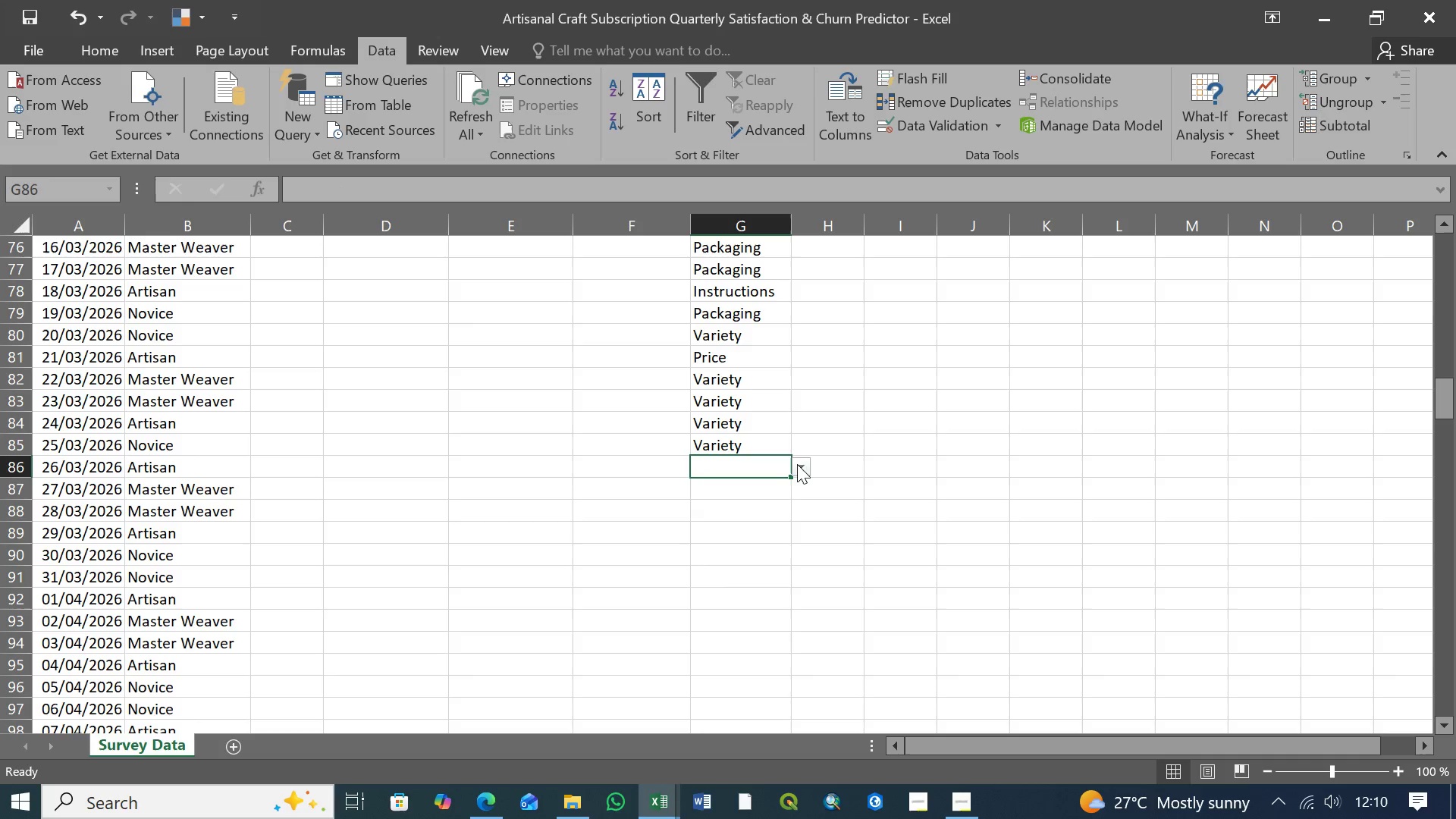 
left_click([799, 464])
 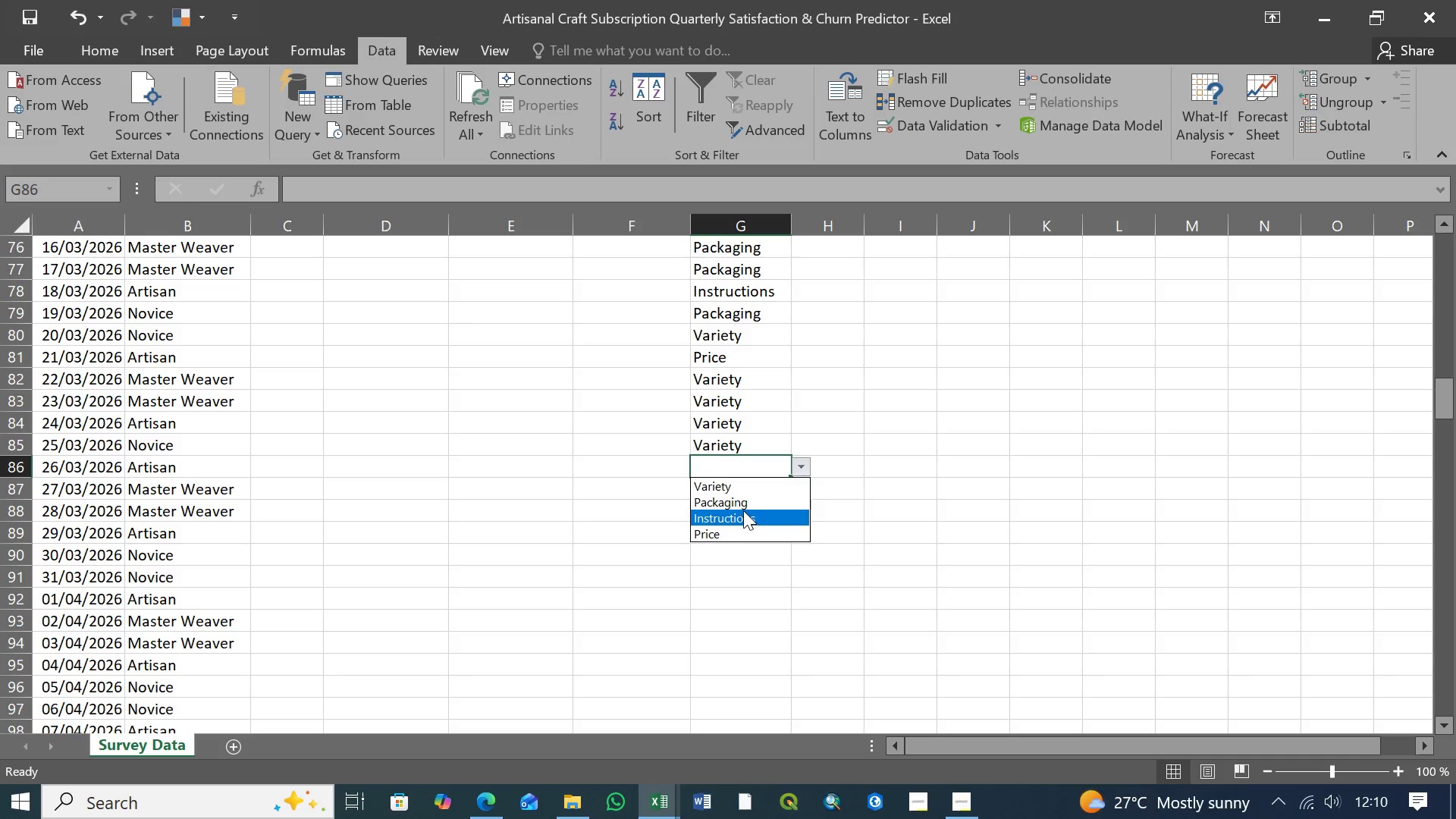 
left_click([743, 516])
 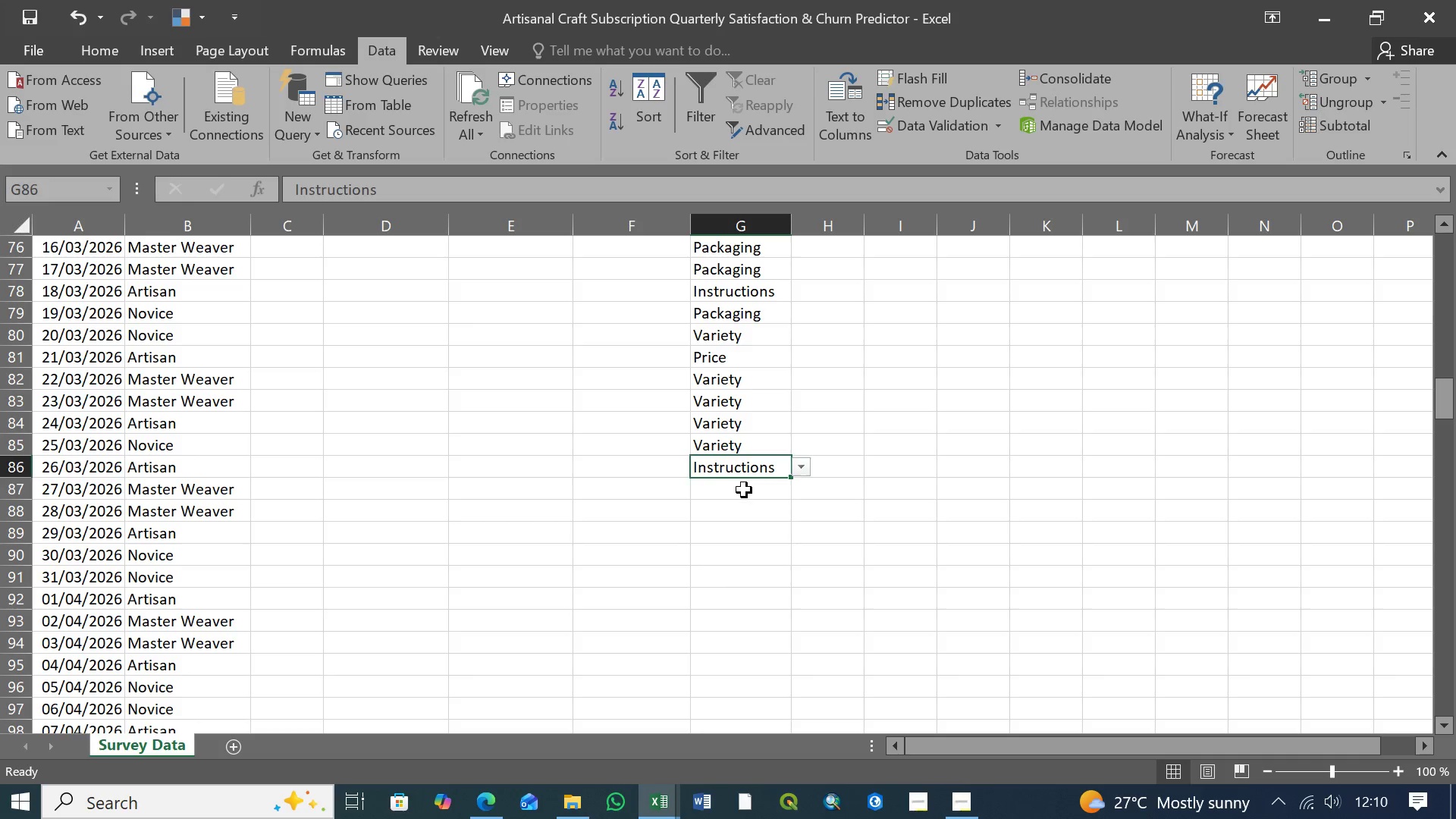 
left_click([748, 495])
 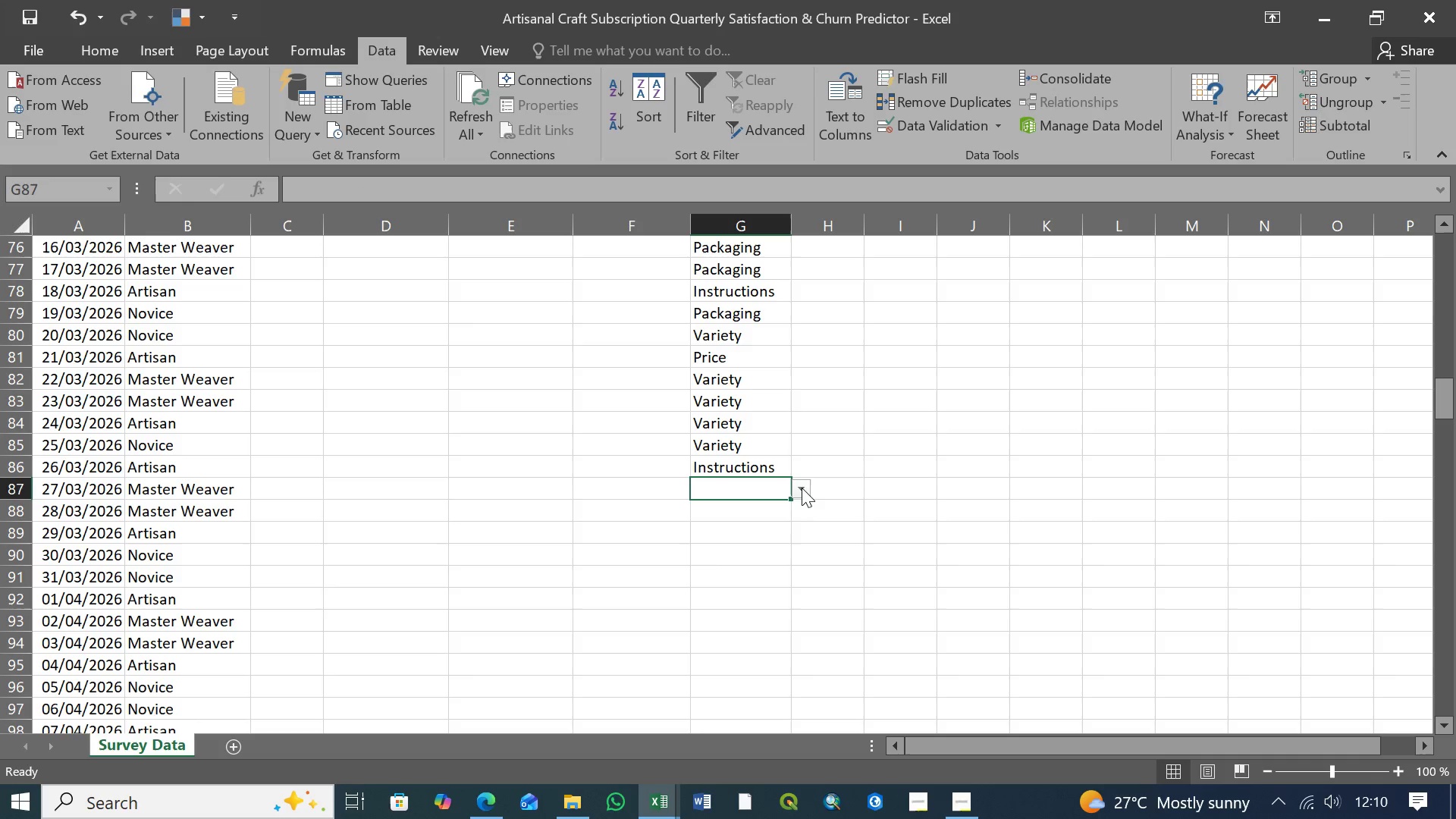 
left_click([802, 489])
 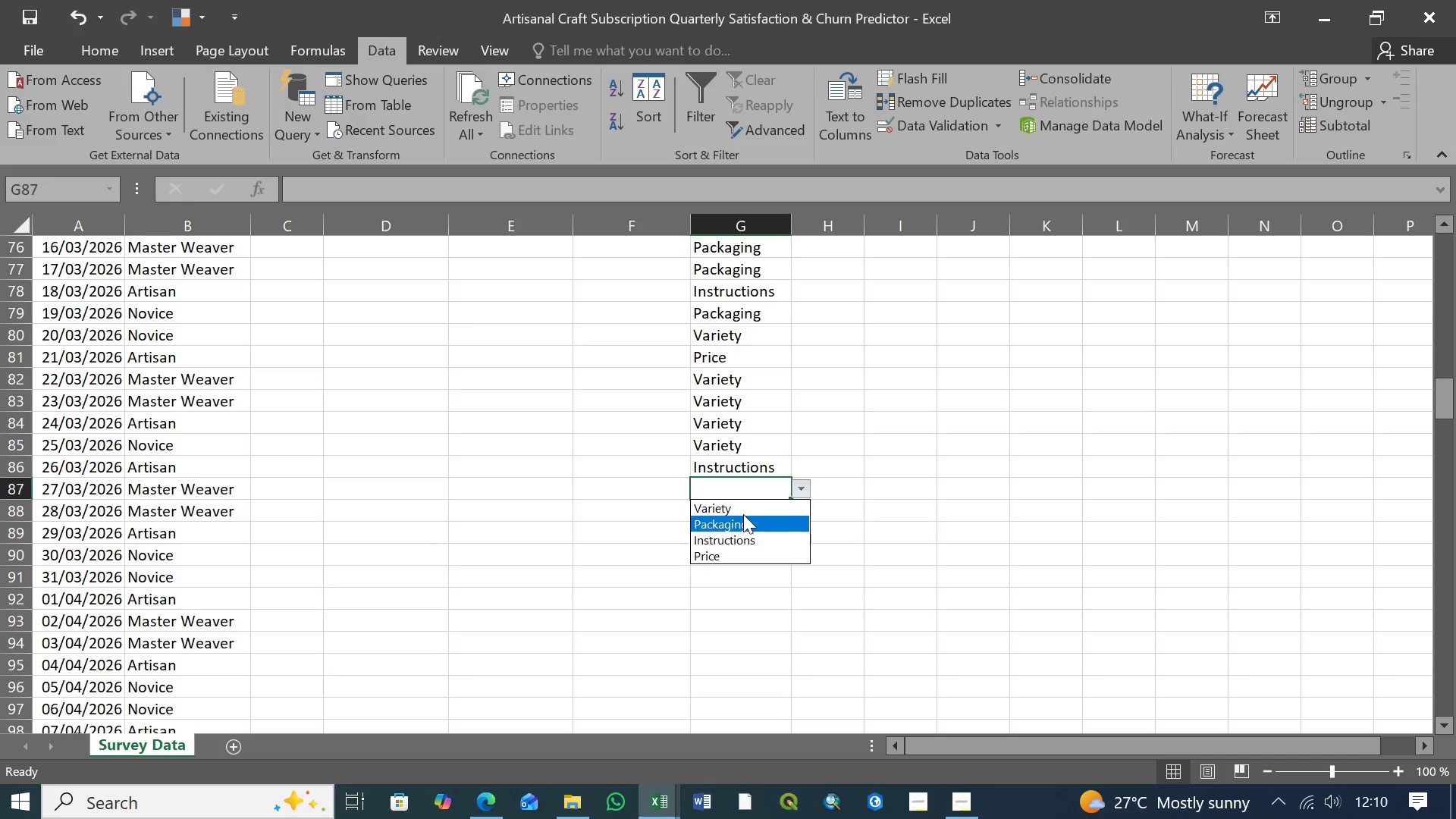 
left_click([743, 513])
 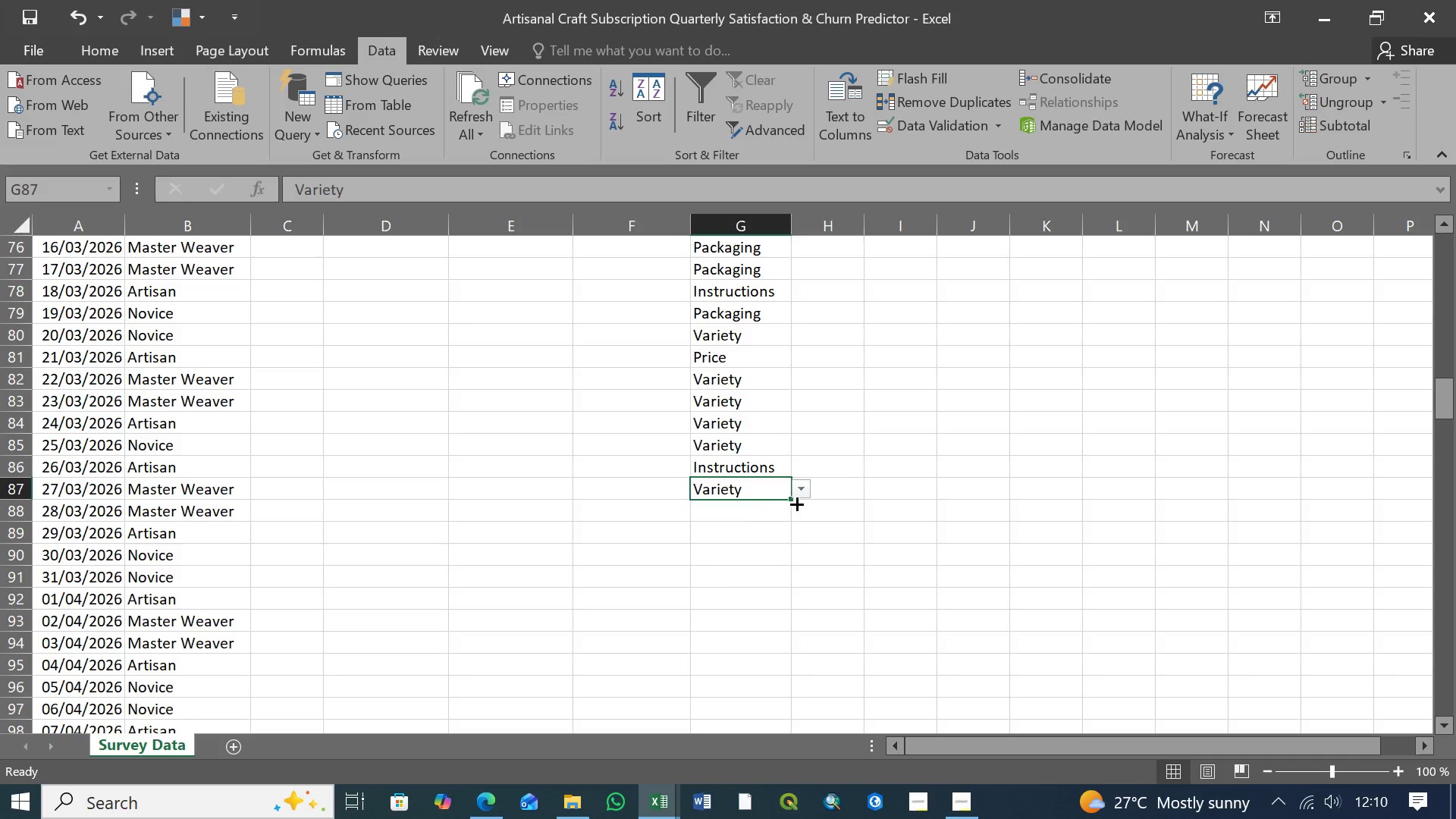 
left_click([771, 513])
 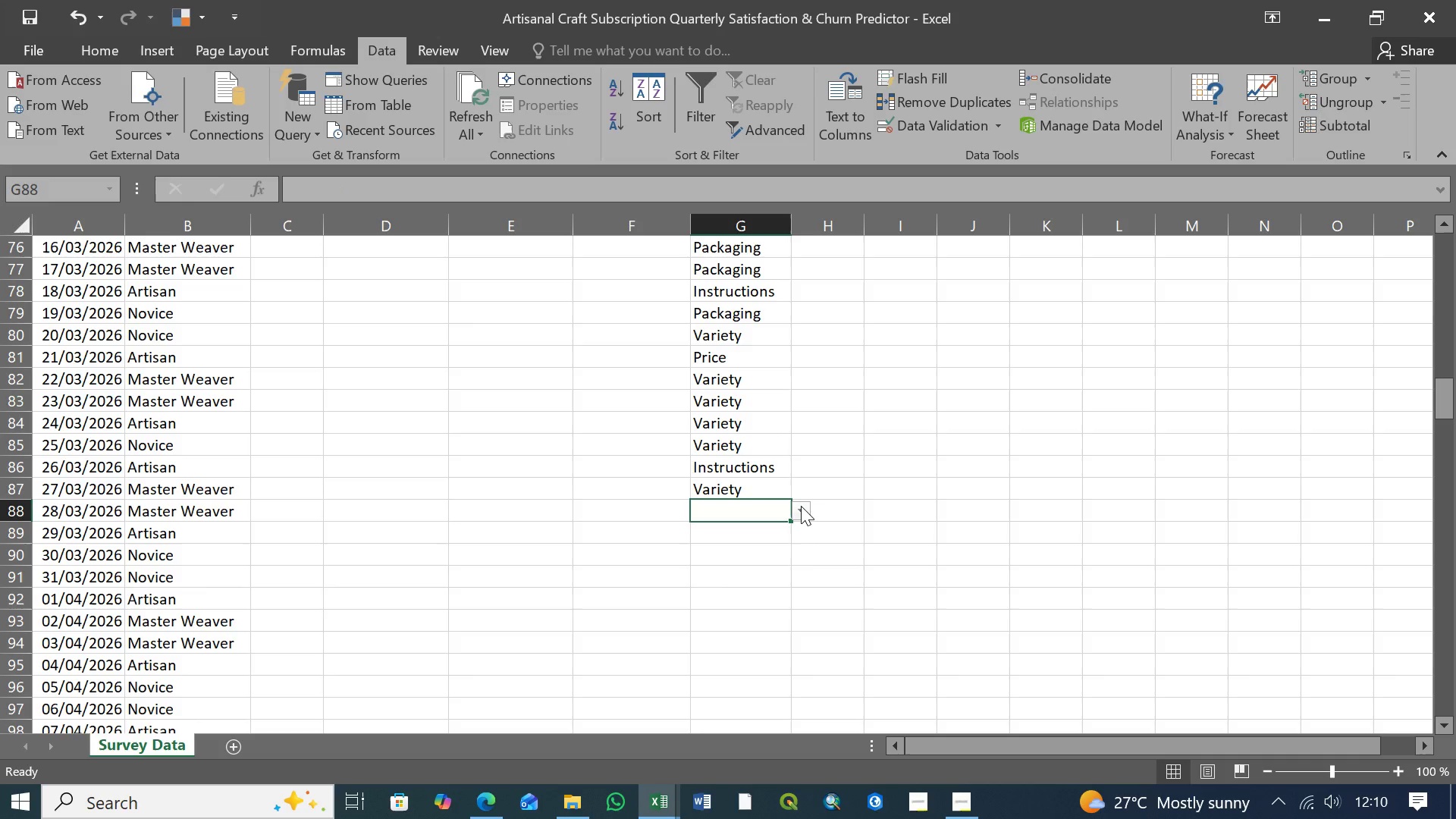 
left_click([801, 506])
 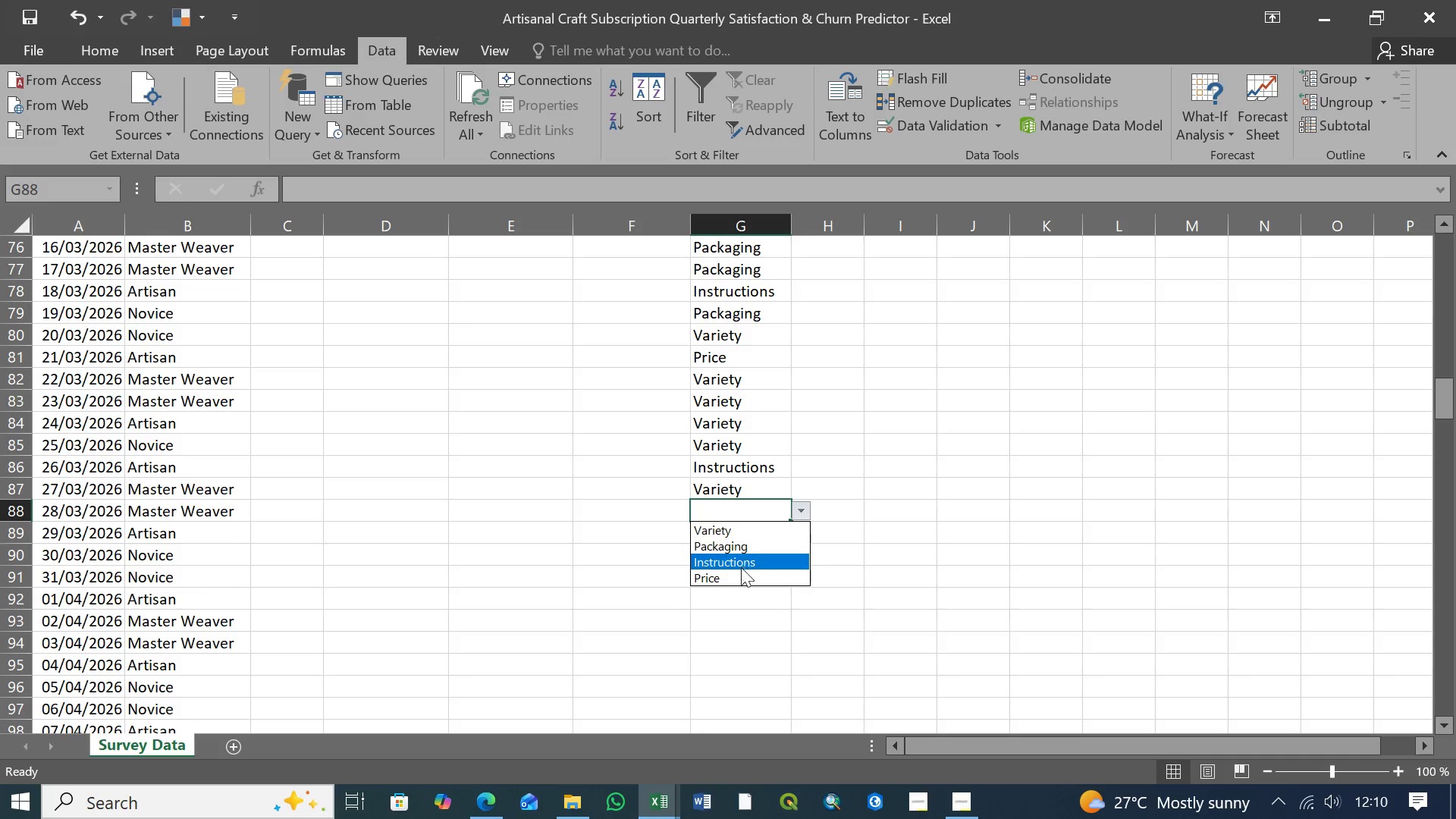 
left_click([736, 577])
 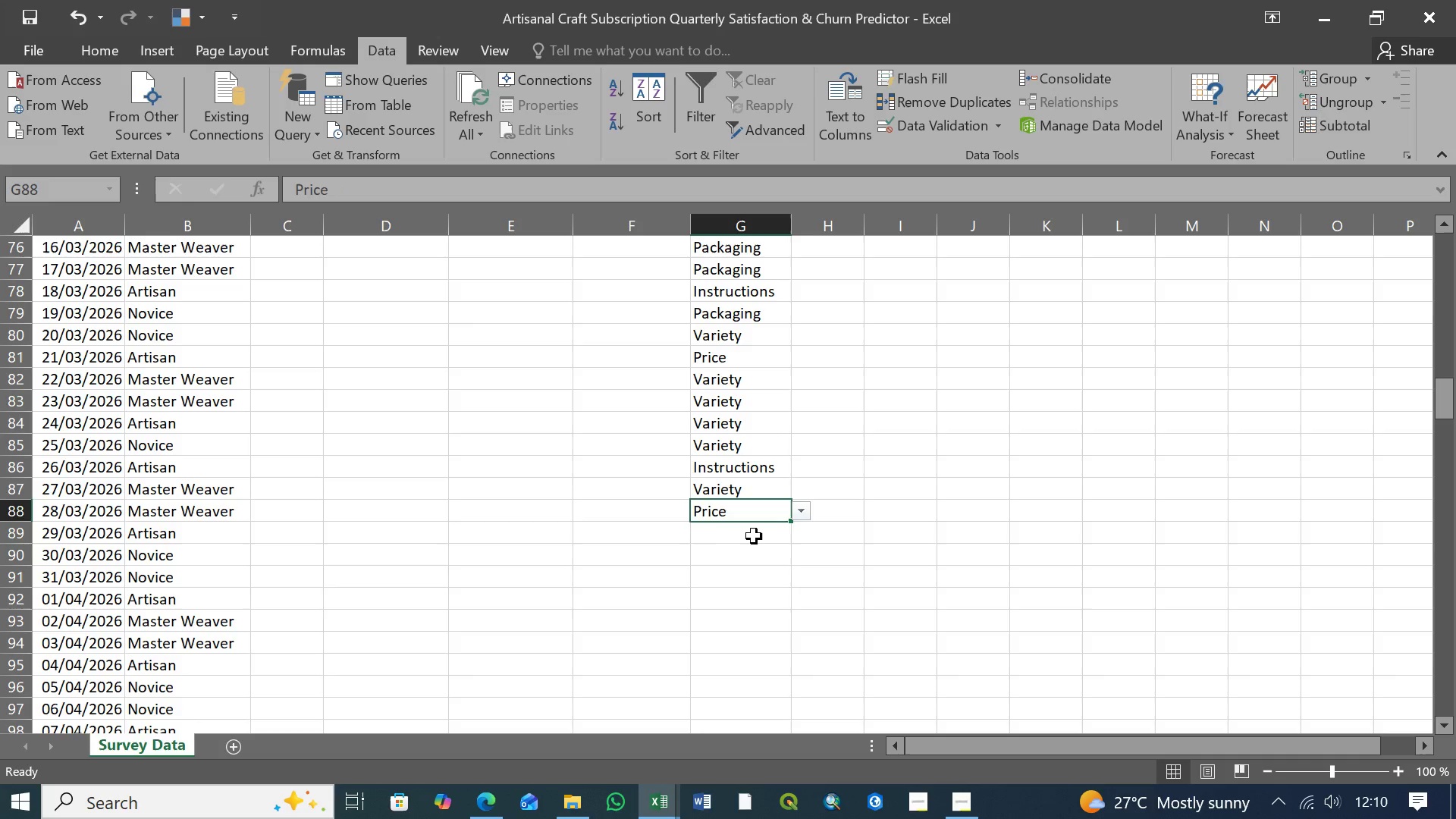 
left_click([754, 536])
 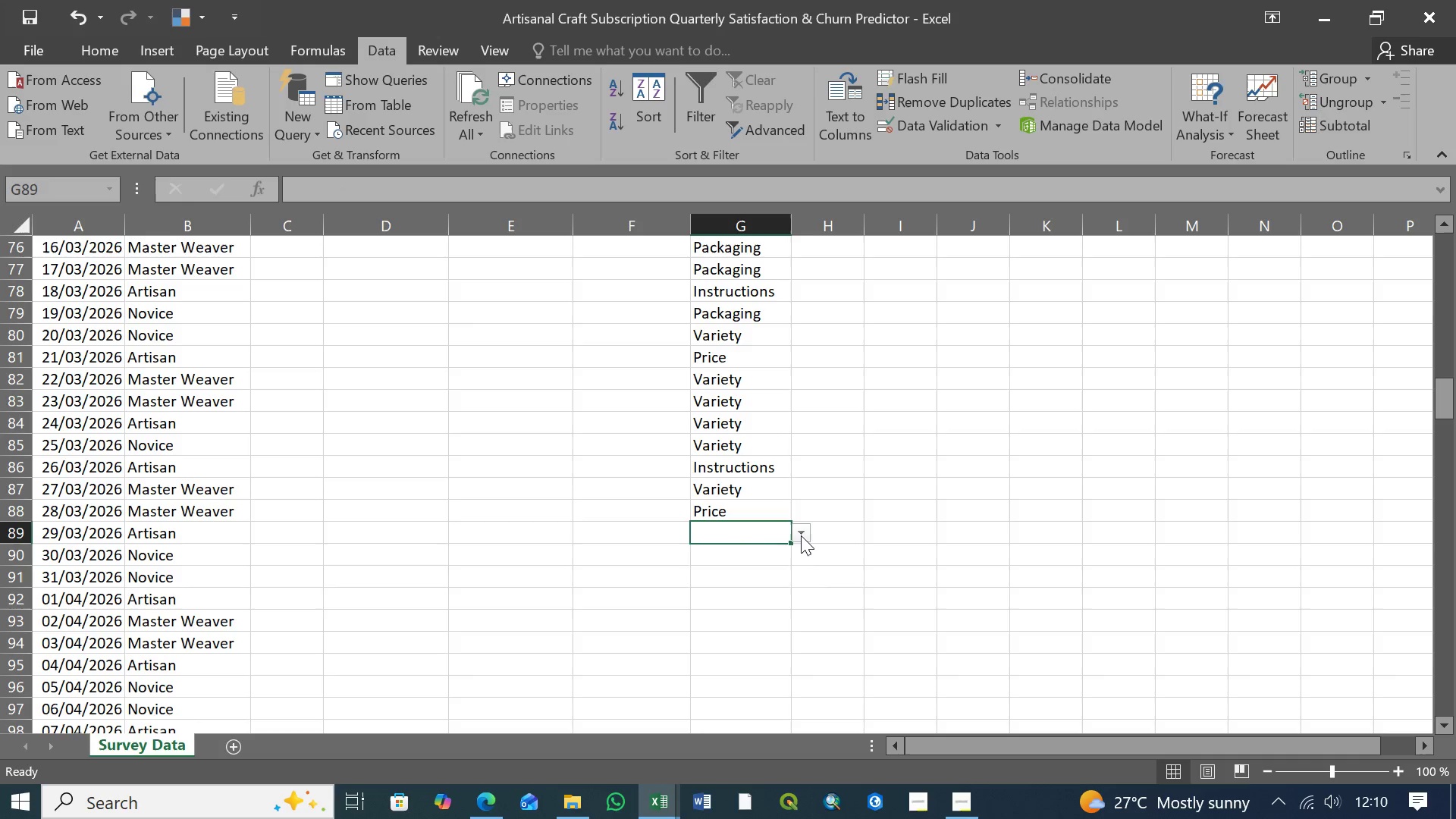 
left_click([801, 535])
 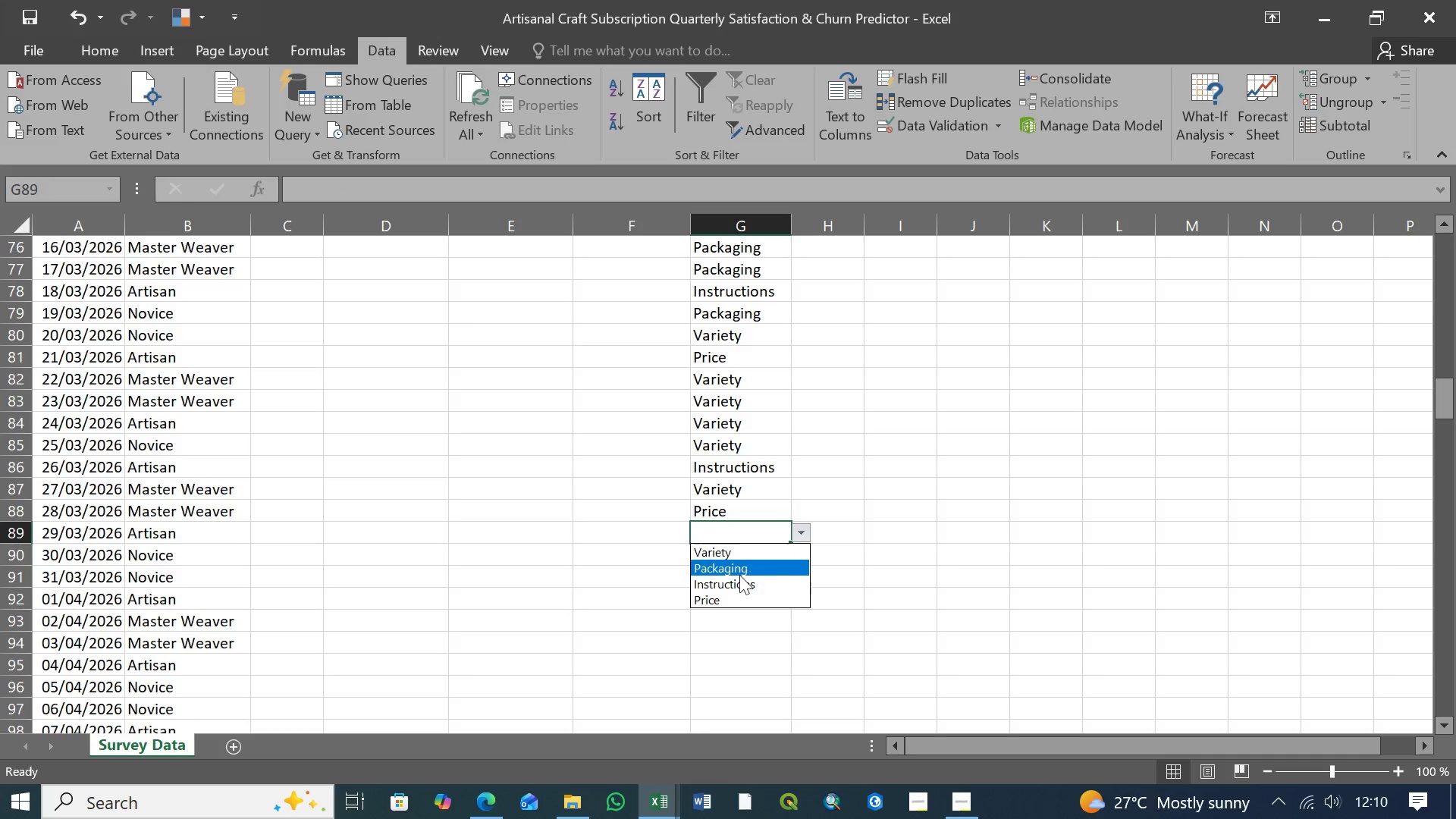 
left_click([735, 593])
 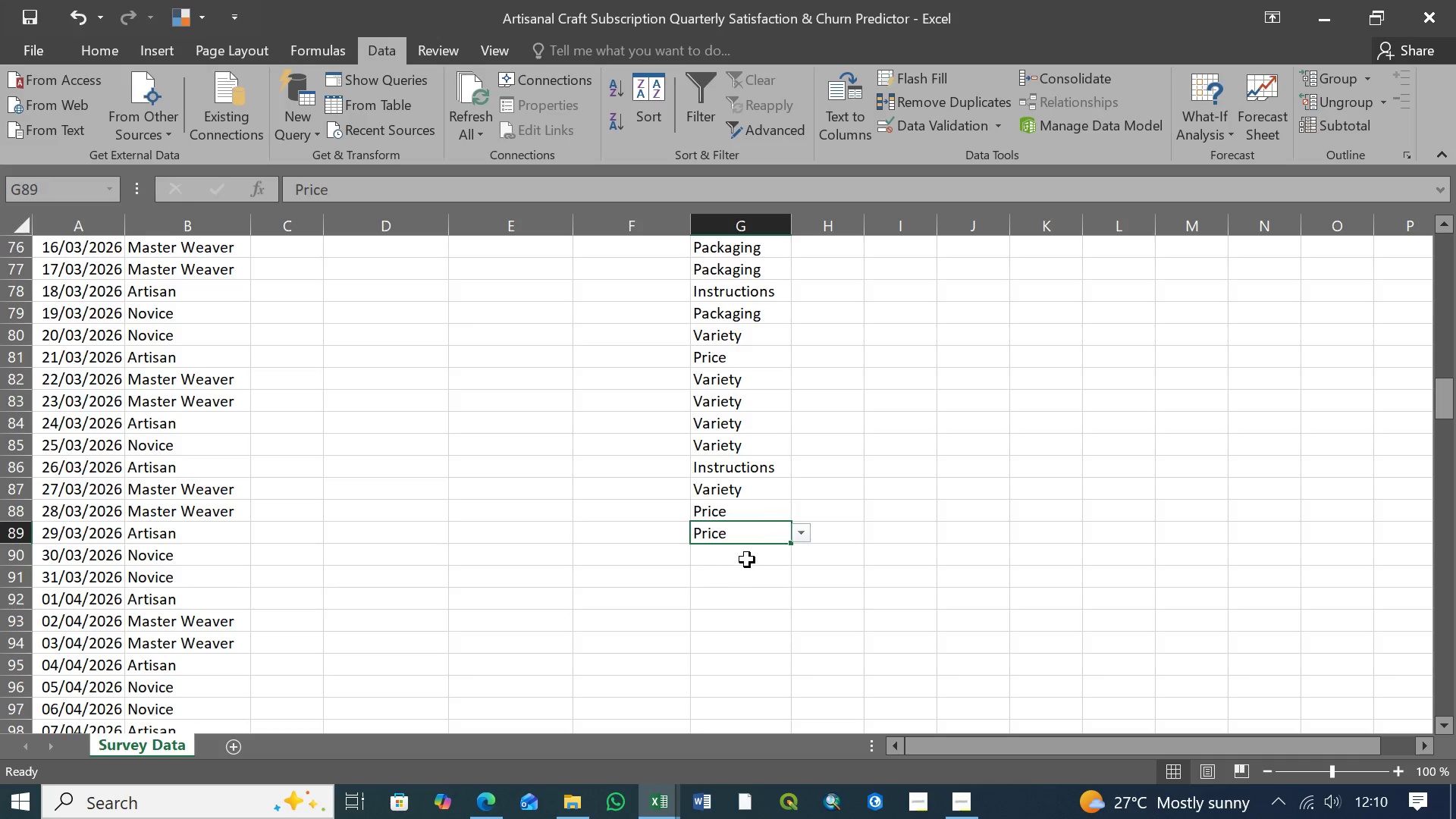 
left_click([747, 559])
 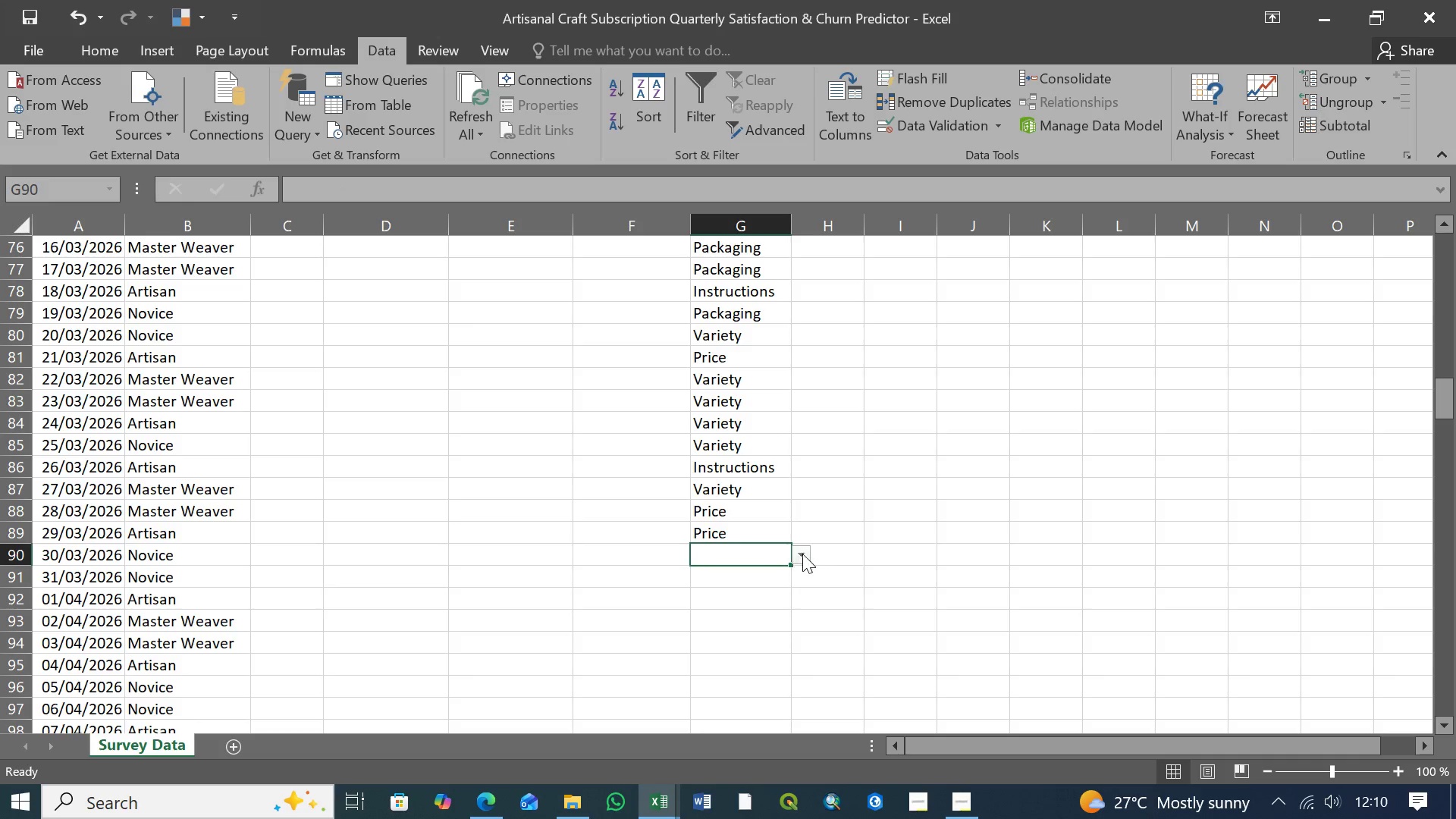 
left_click([802, 554])
 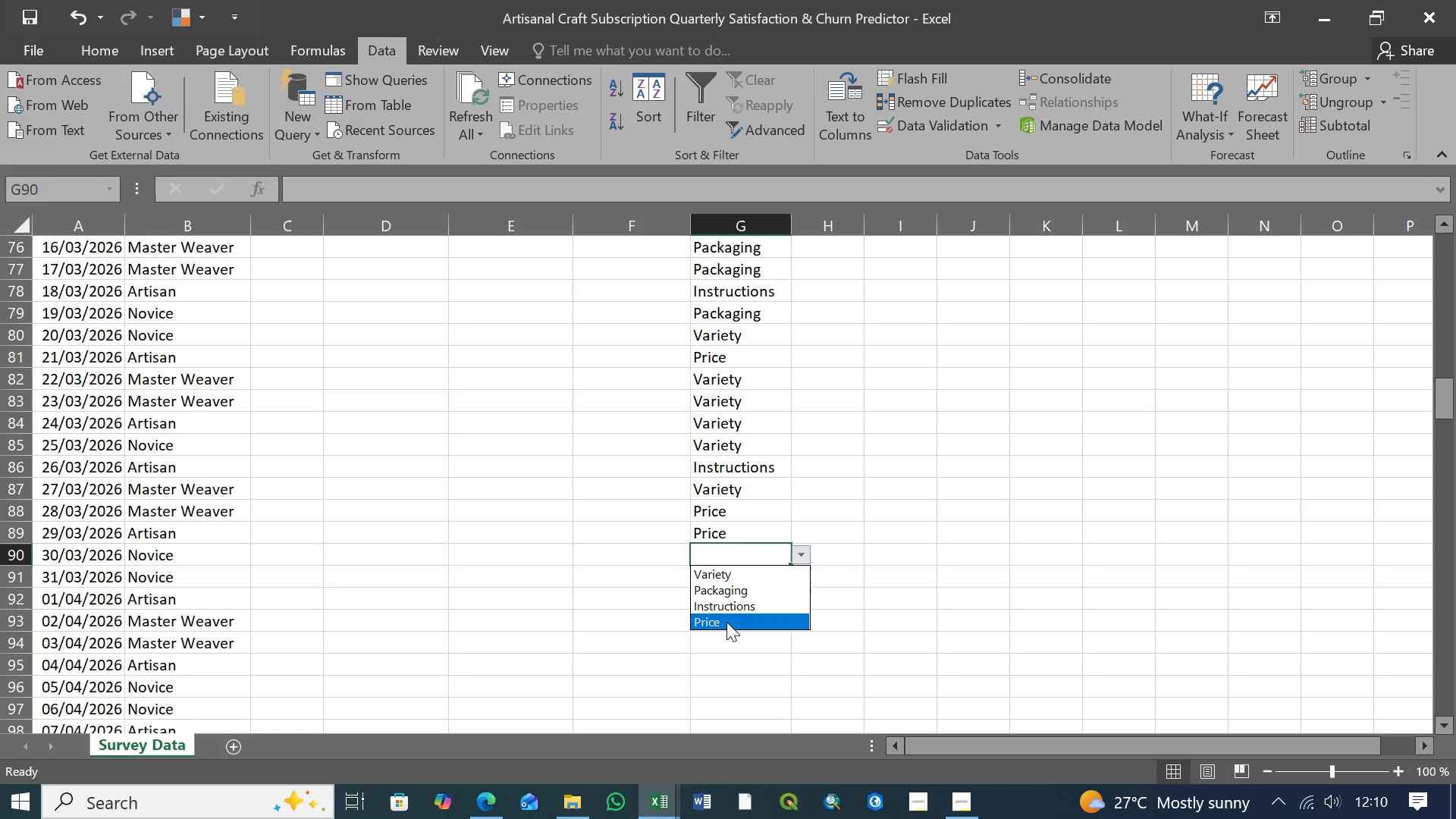 
left_click([726, 622])
 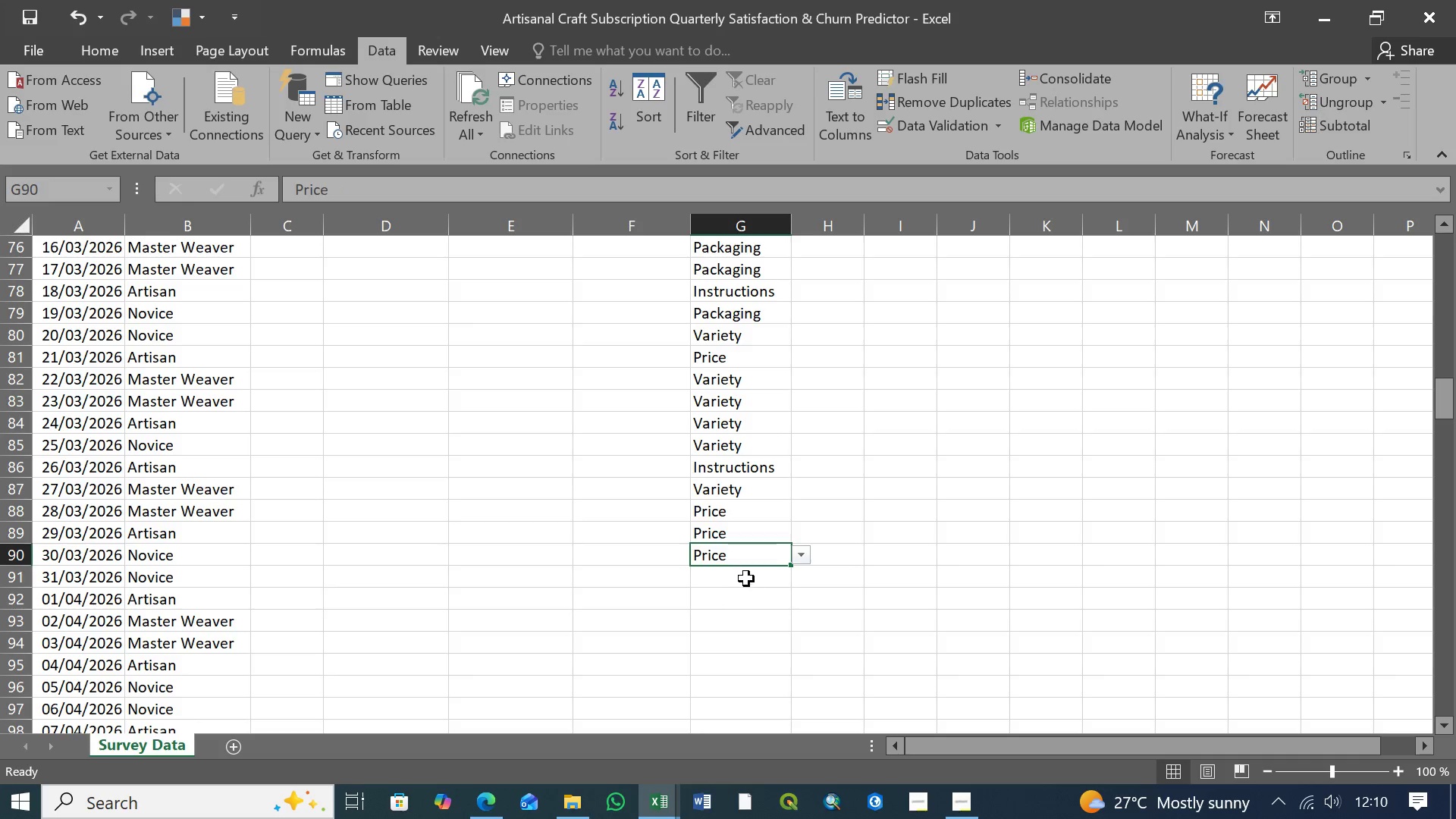 
left_click([746, 579])
 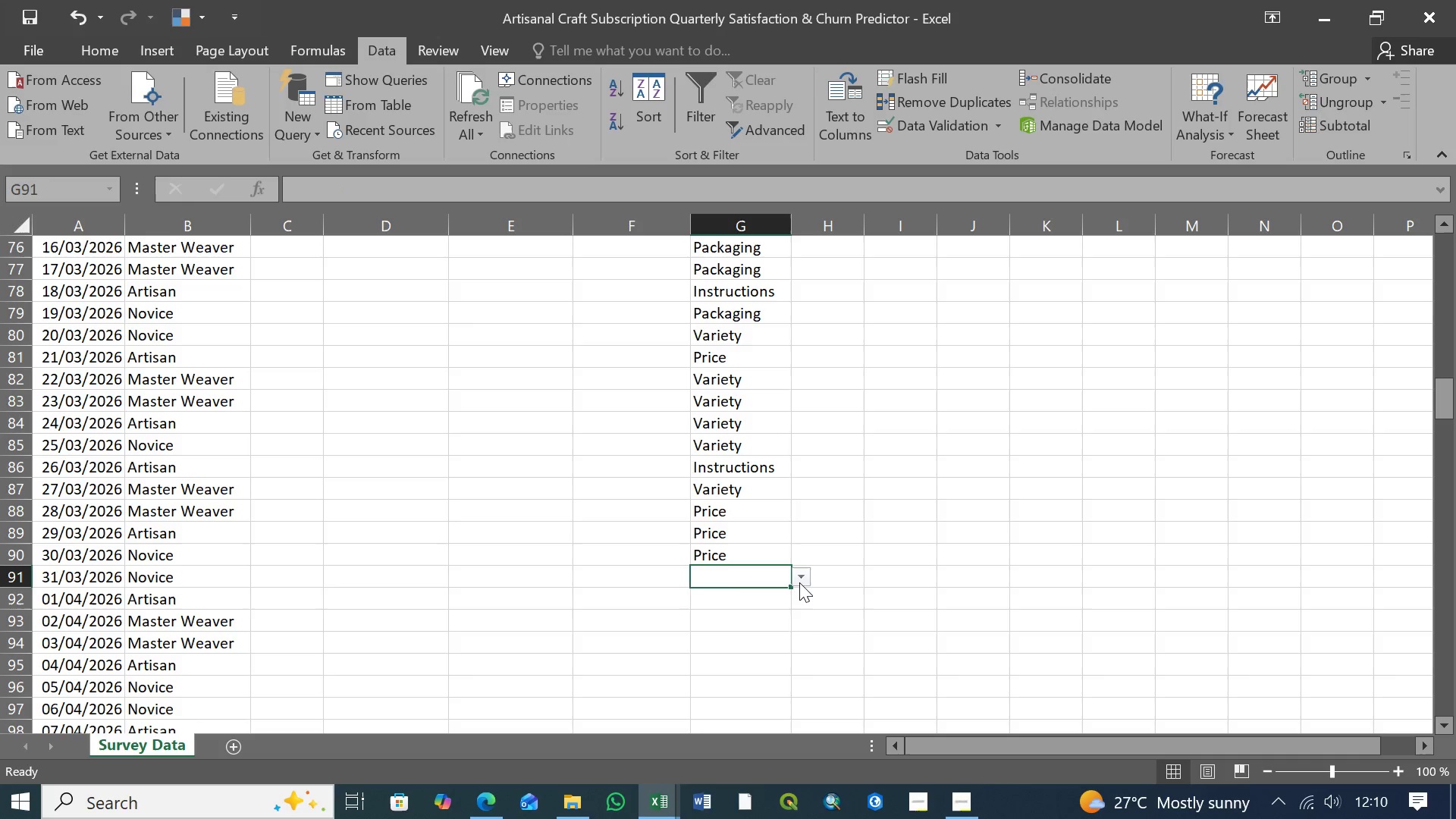 
left_click([799, 582])
 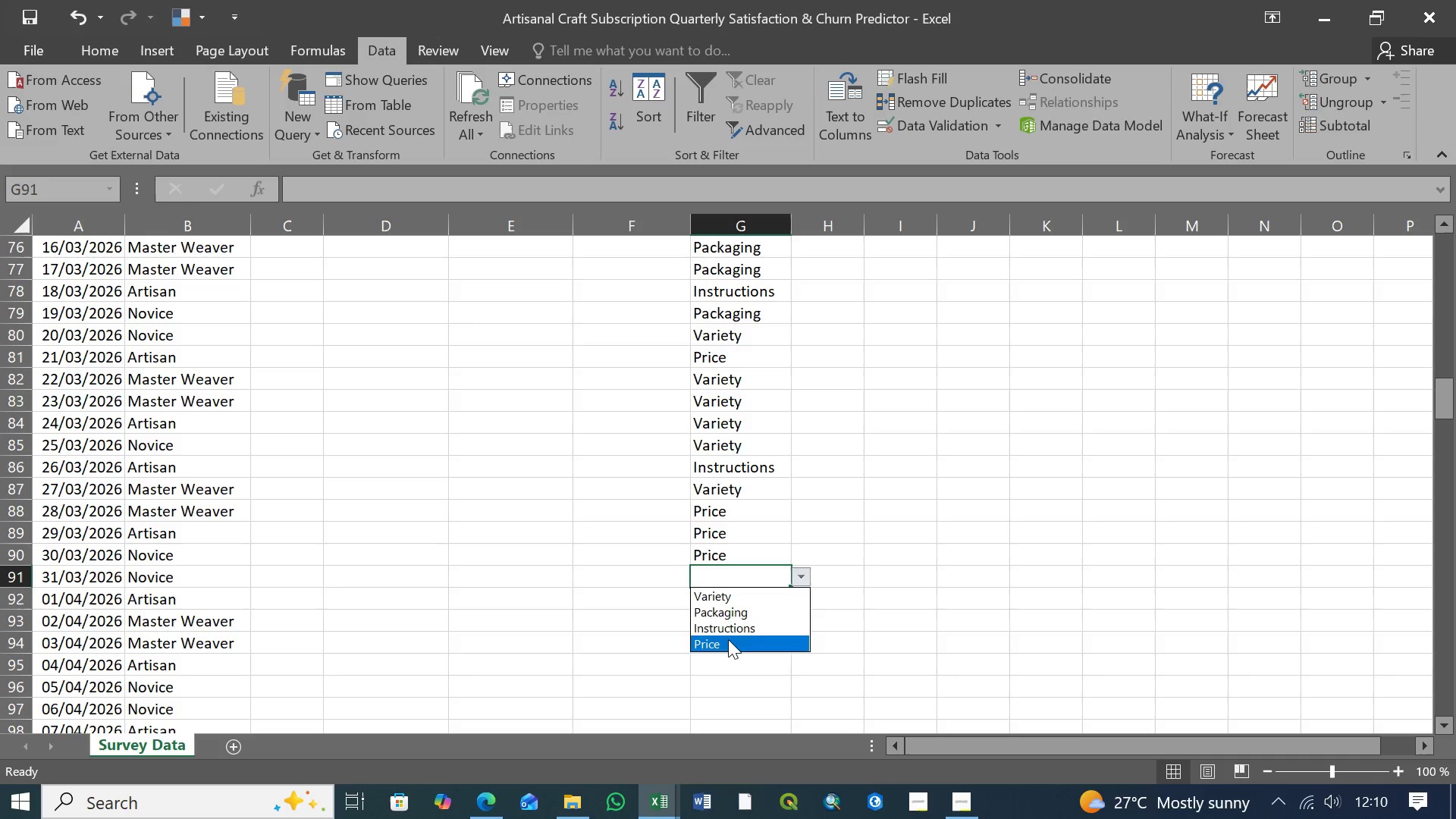 
left_click([728, 639])
 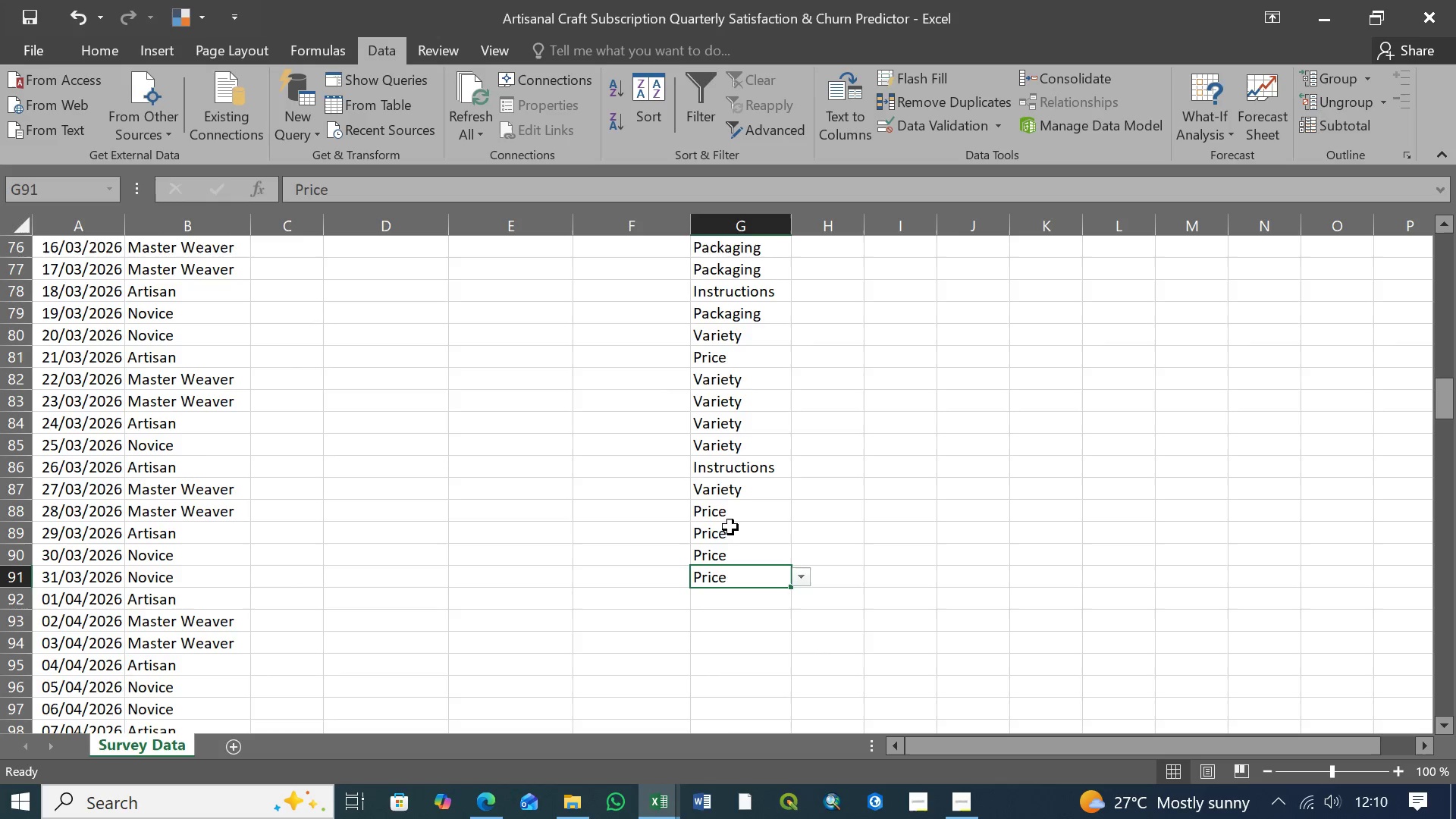 
scroll: coordinate [730, 526], scroll_direction: down, amount: 2.0
 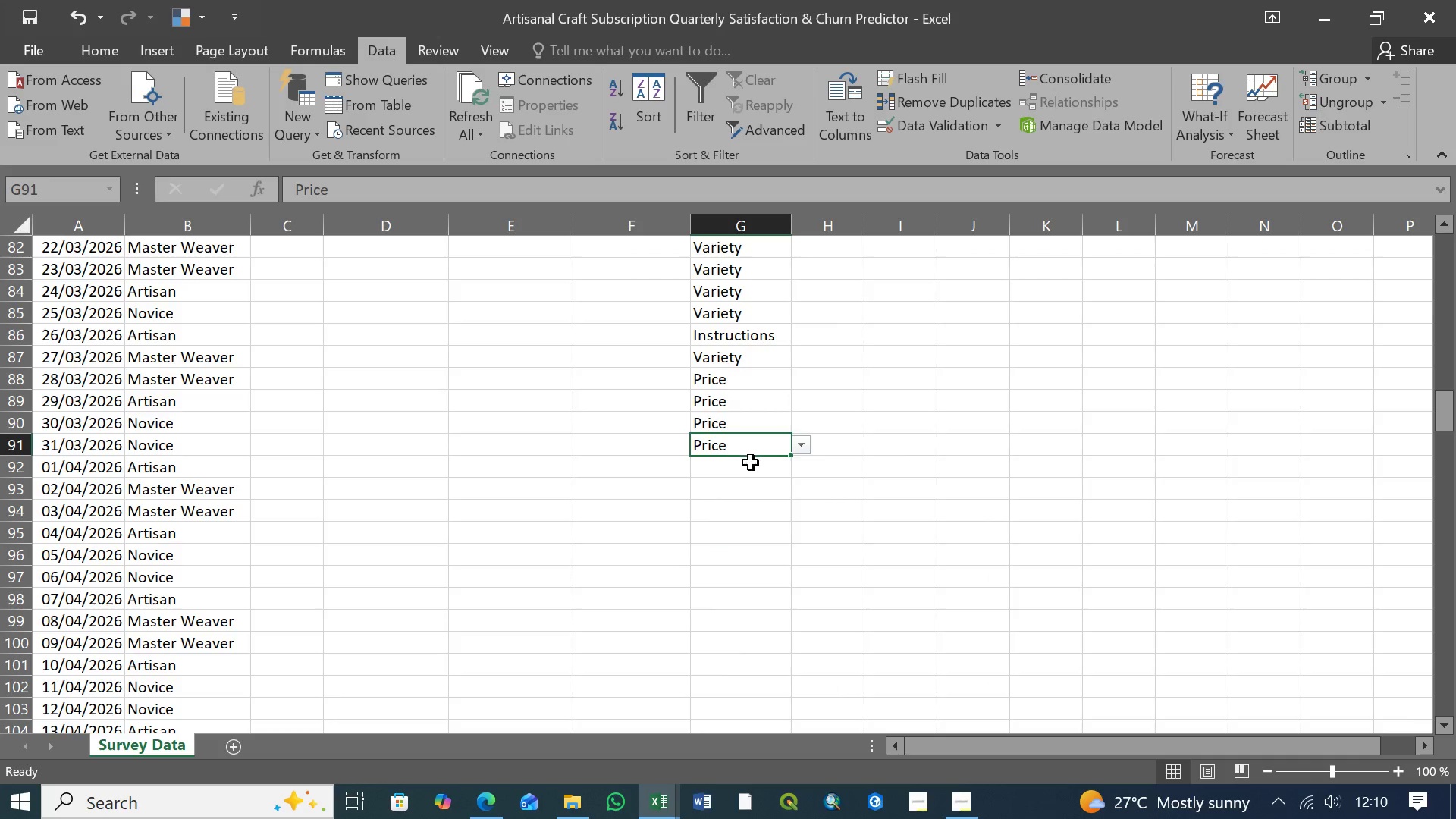 
left_click([751, 469])
 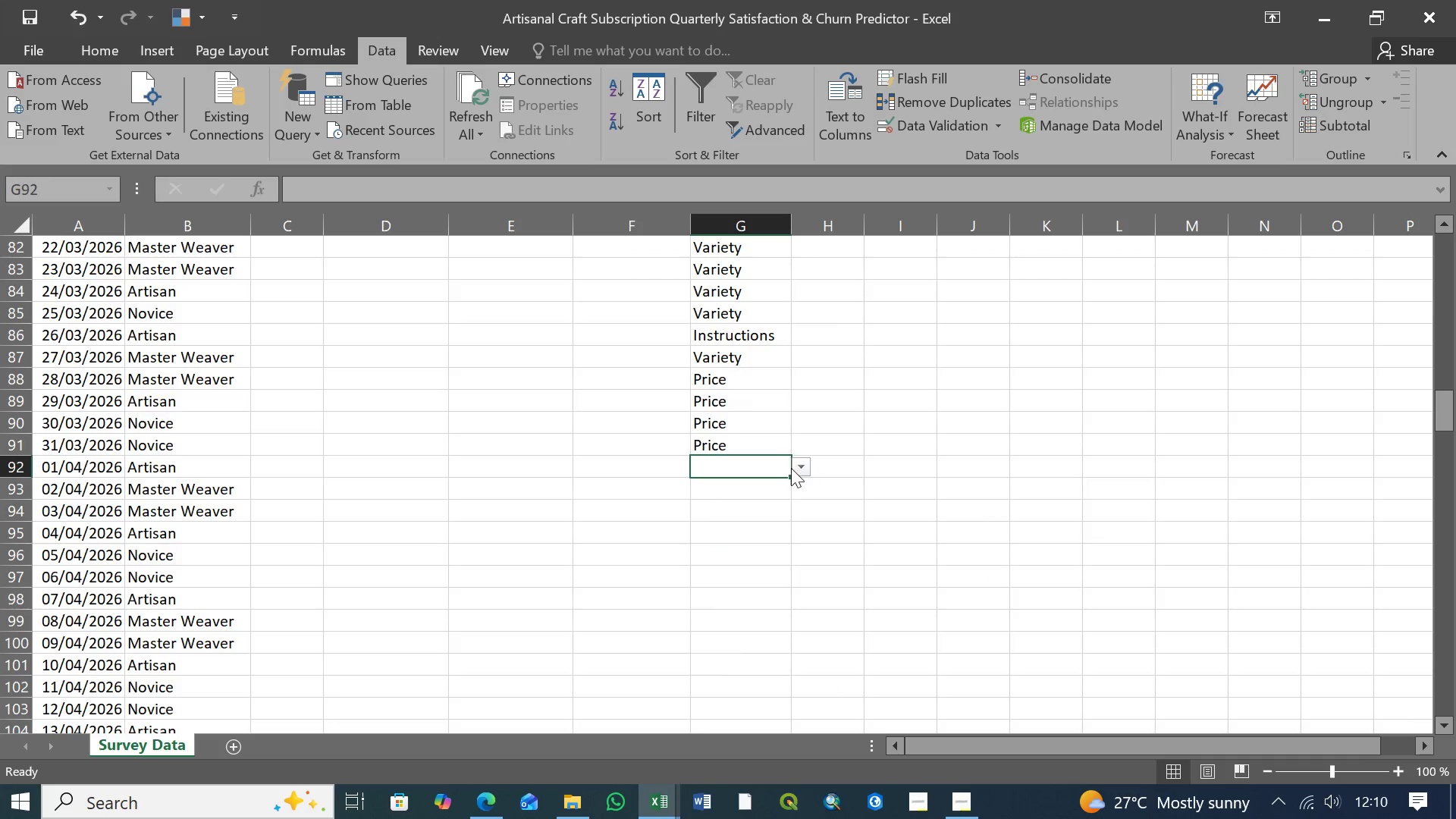 
left_click([794, 468])
 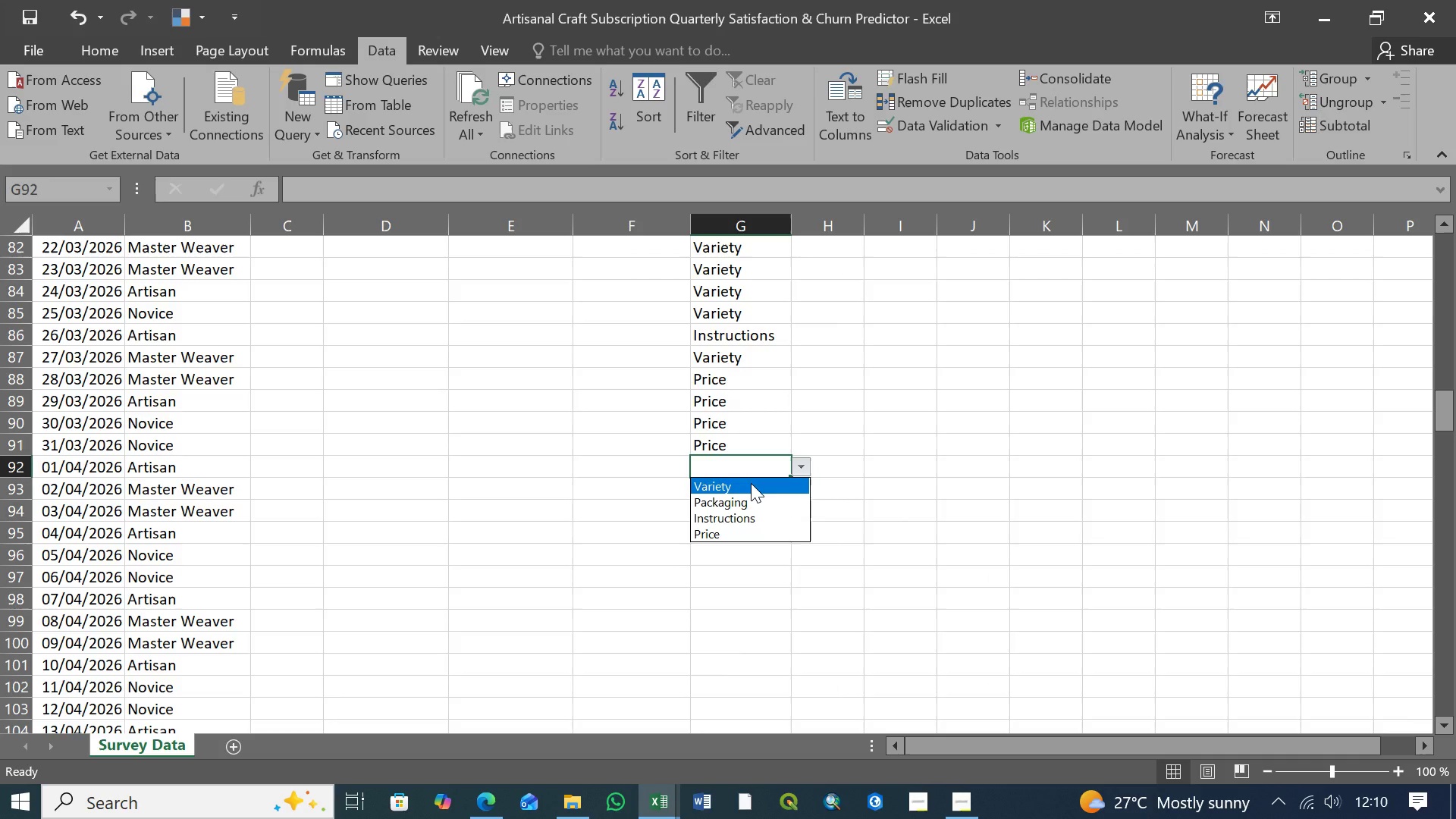 
left_click([751, 483])
 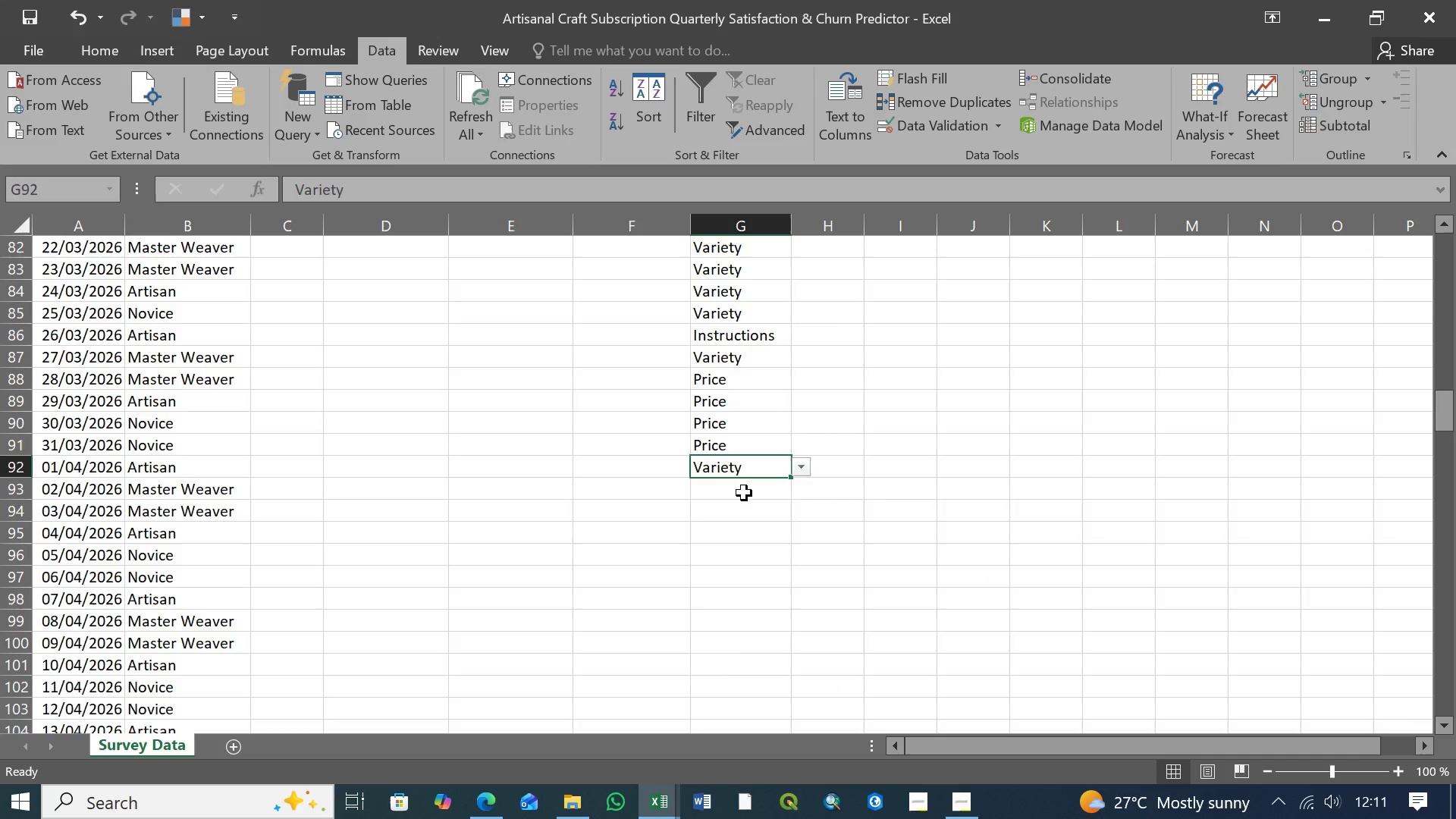 
left_click([744, 493])
 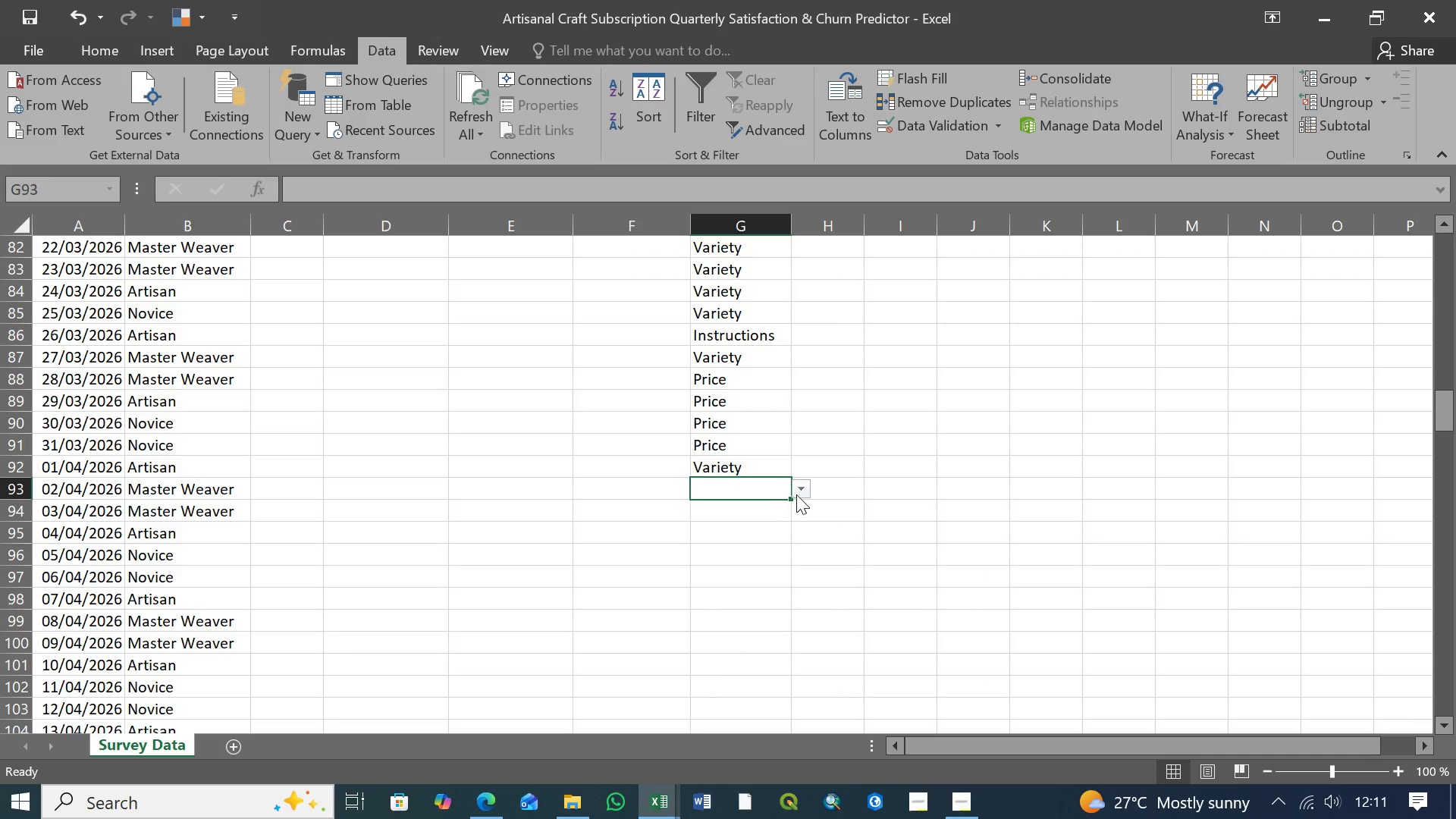 
left_click([796, 491])
 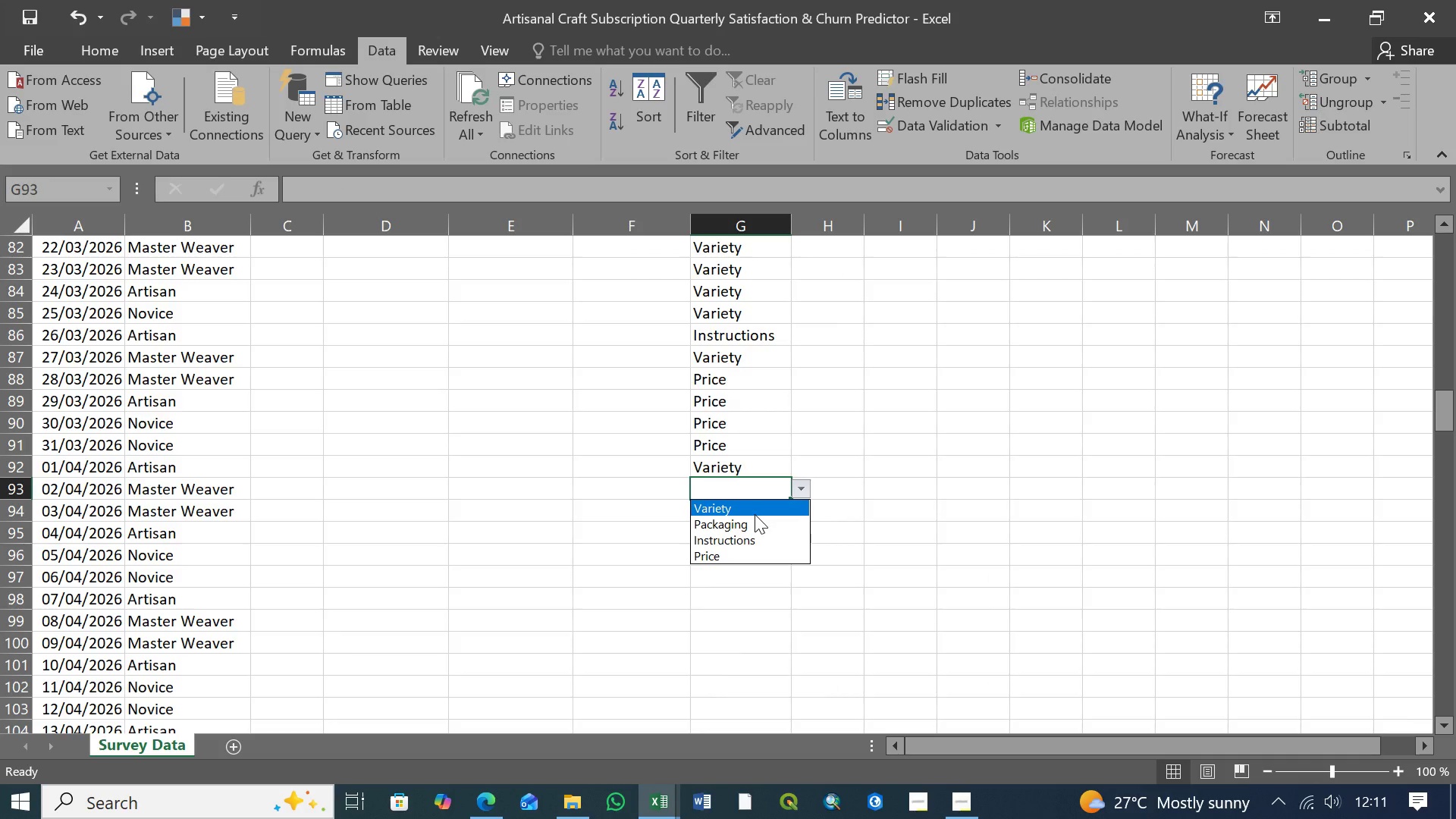 
wait(6.11)
 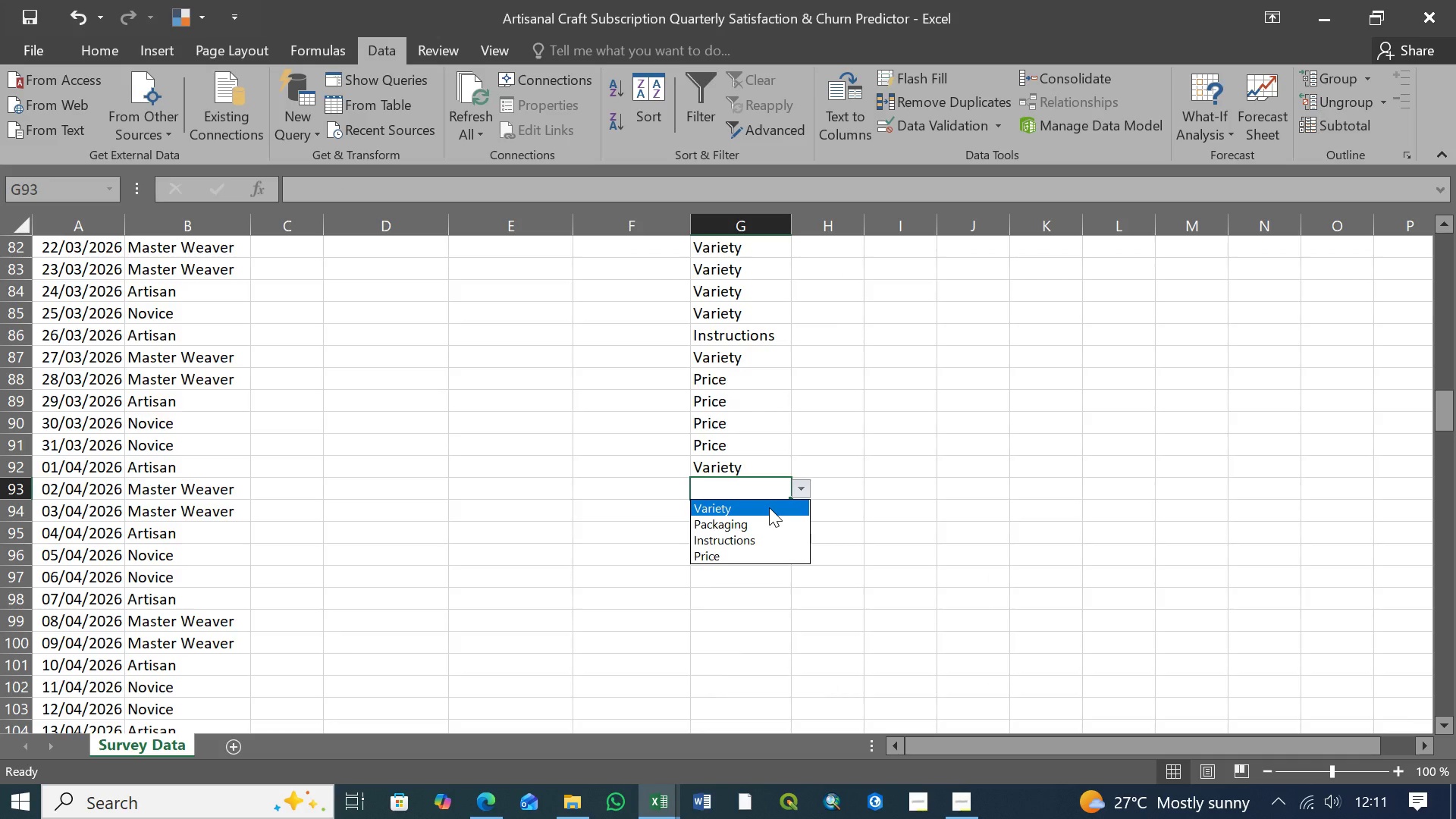 
left_click([752, 526])
 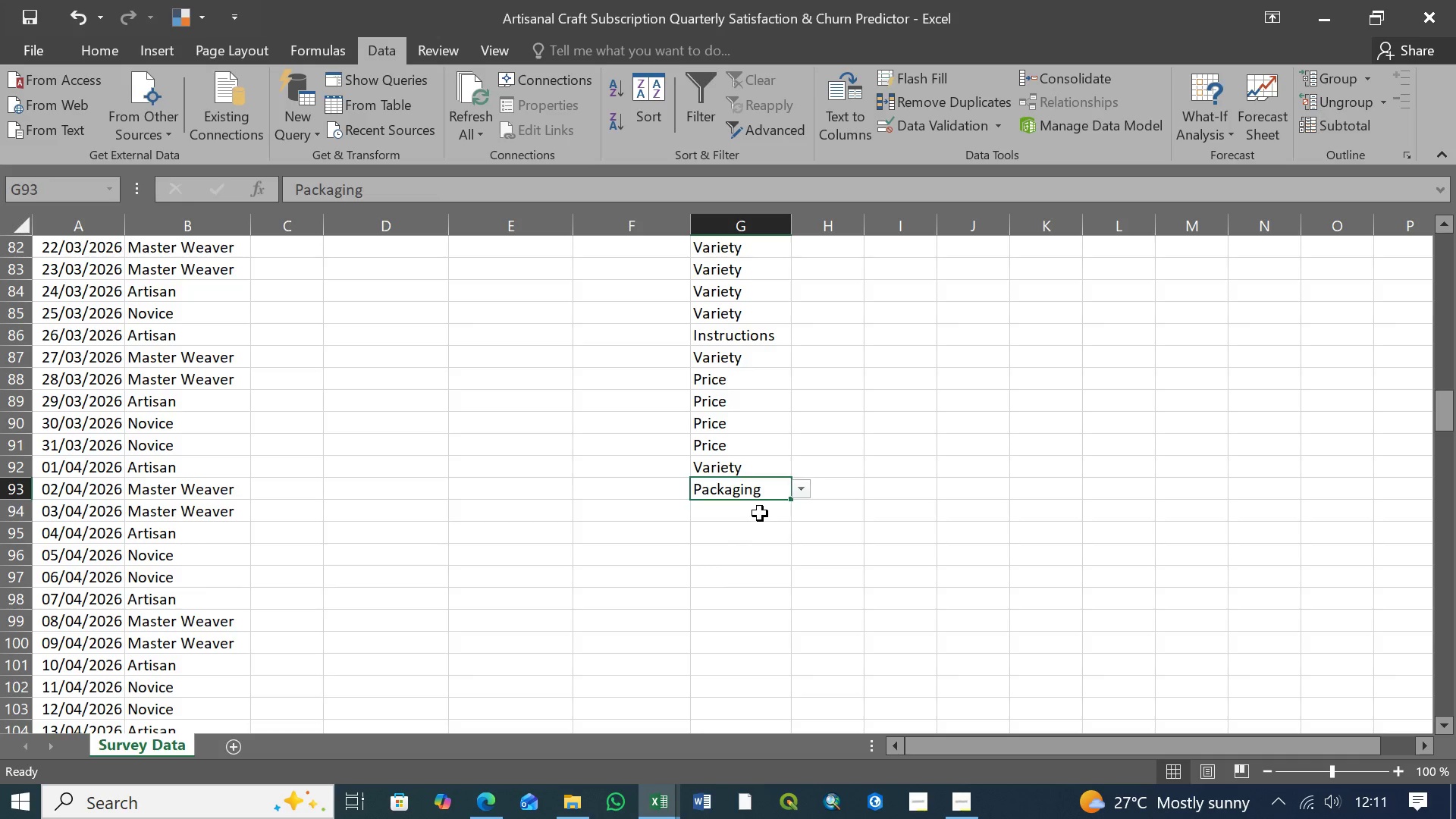 
left_click([760, 513])
 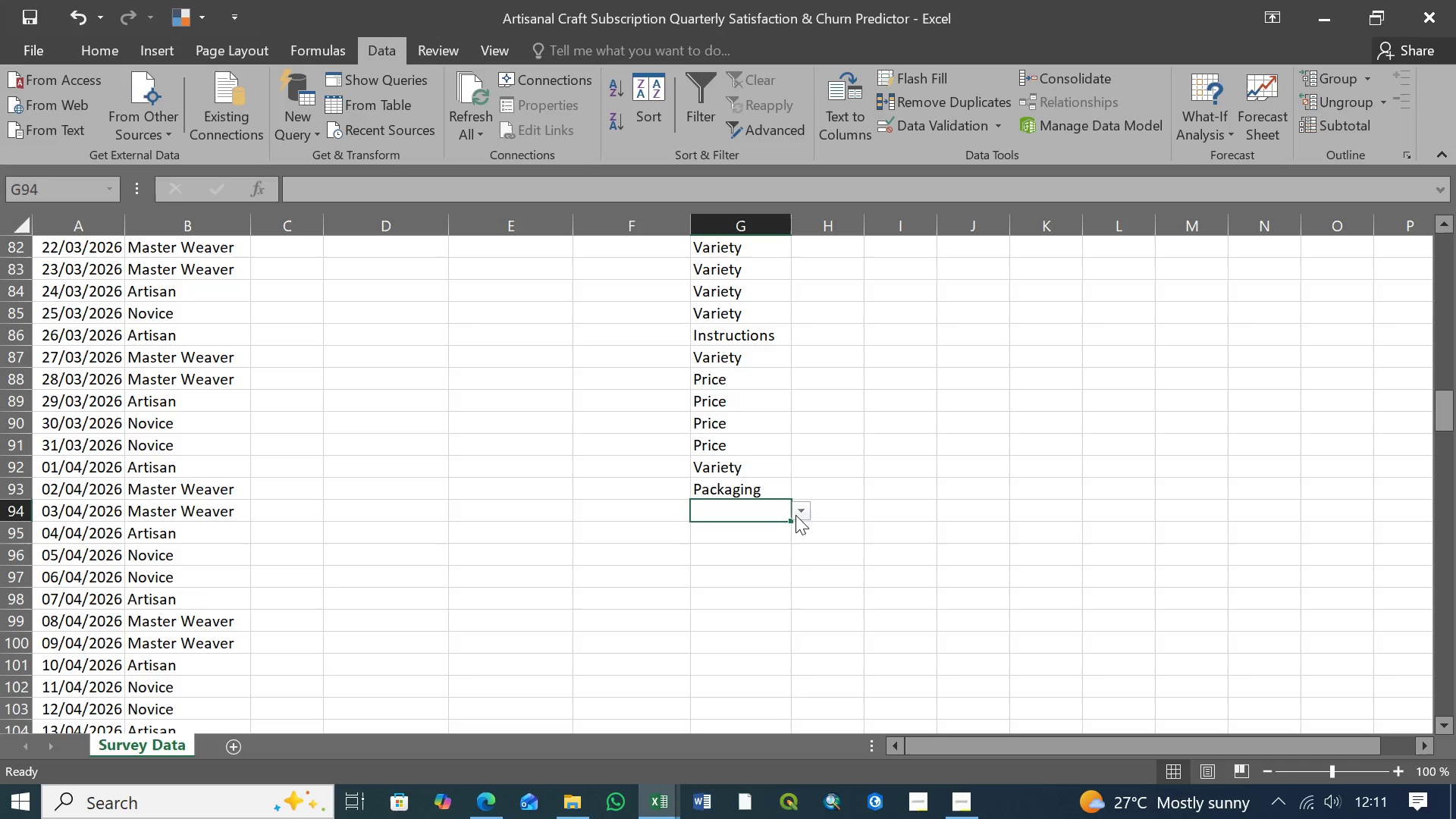 
left_click([800, 514])
 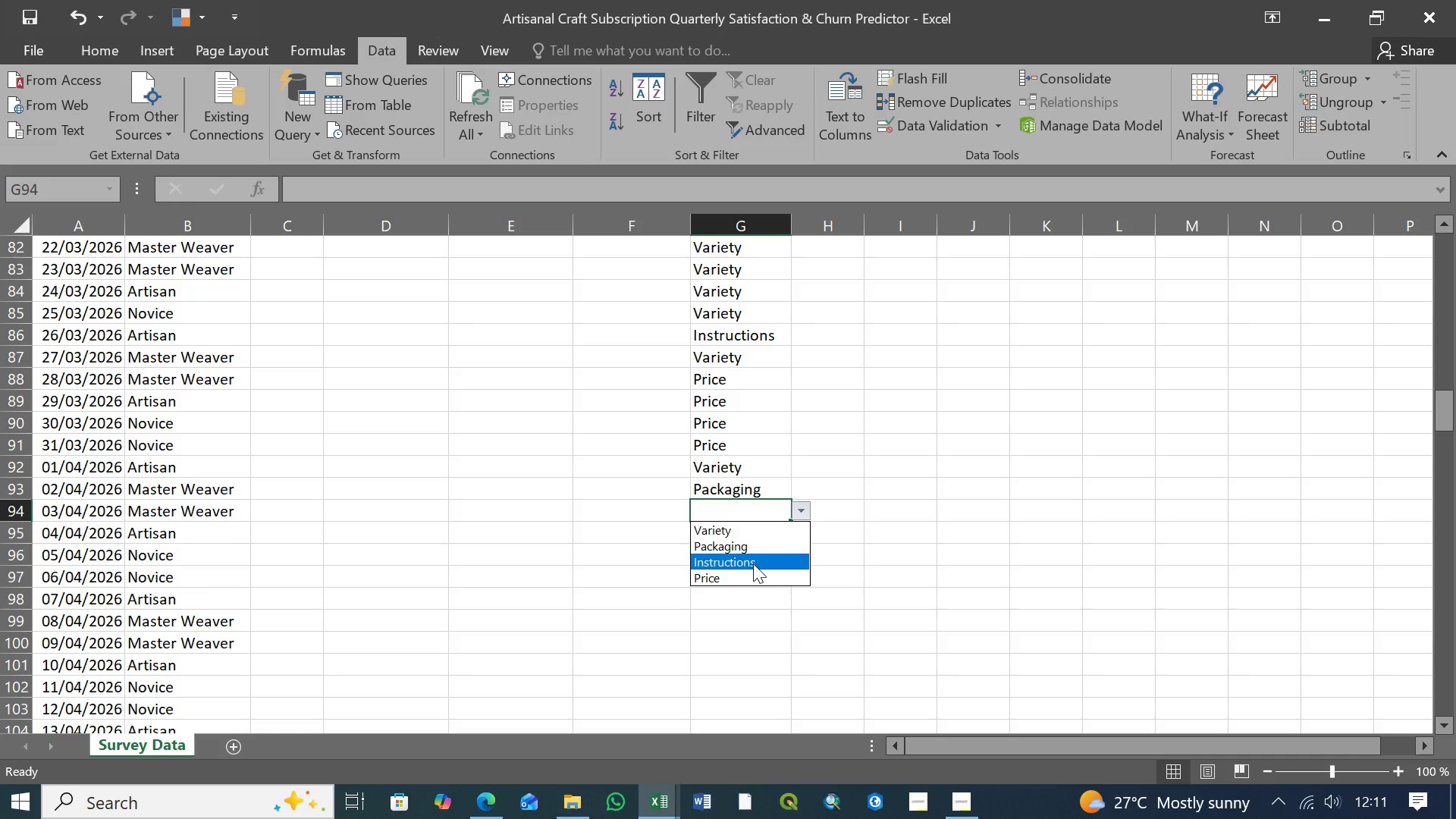 
left_click([753, 563])
 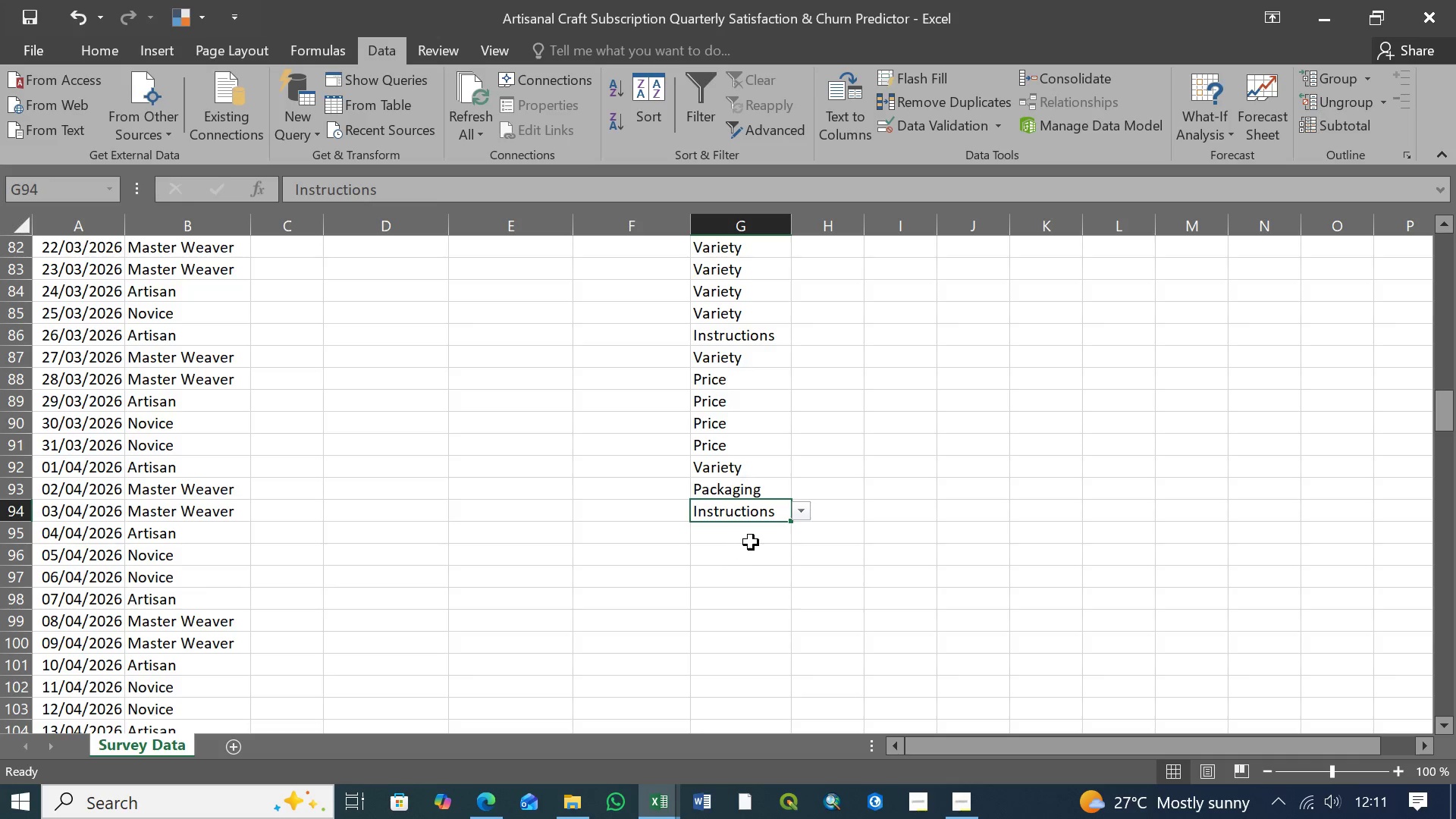 
left_click([751, 542])
 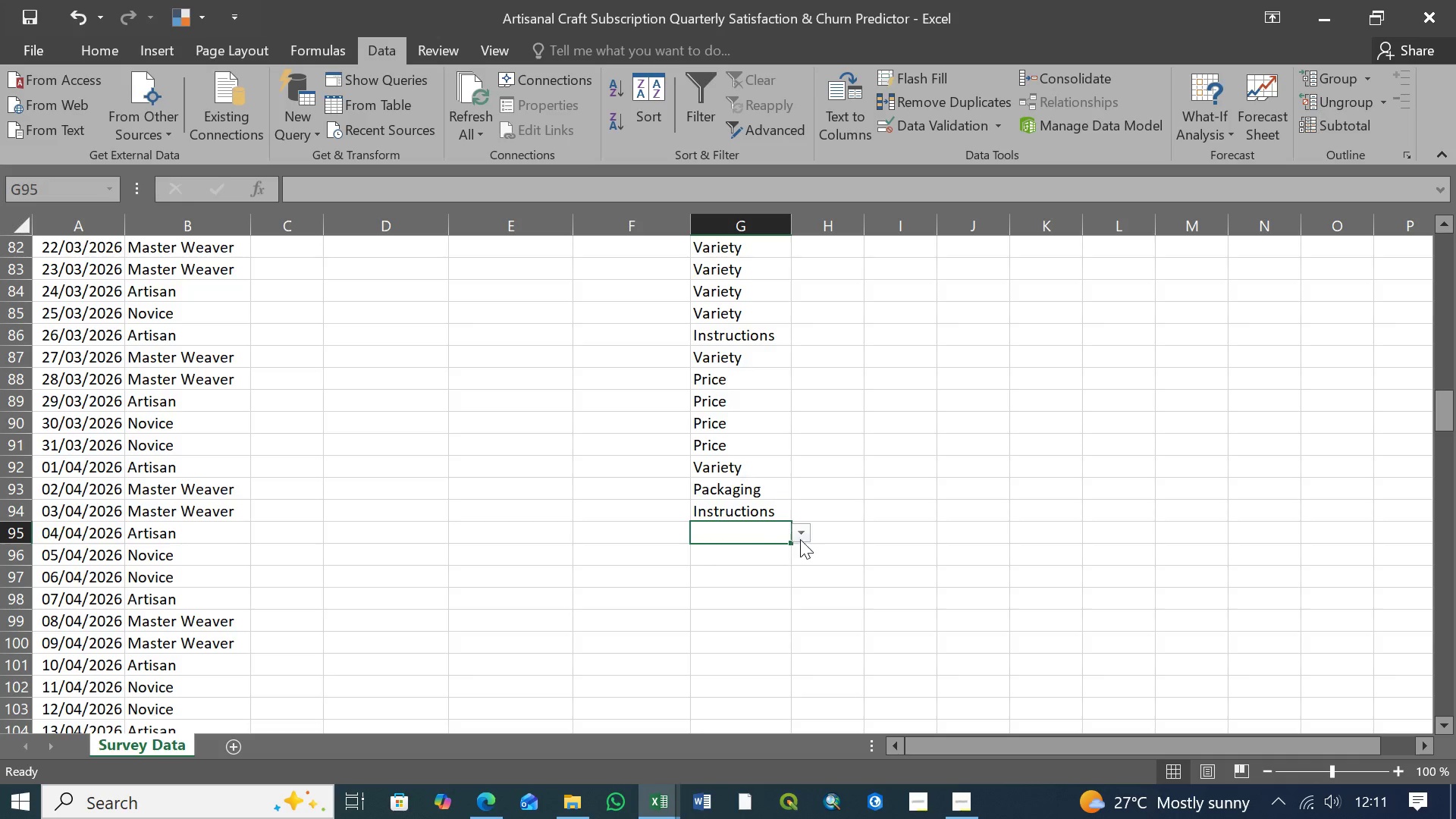 
left_click([800, 539])
 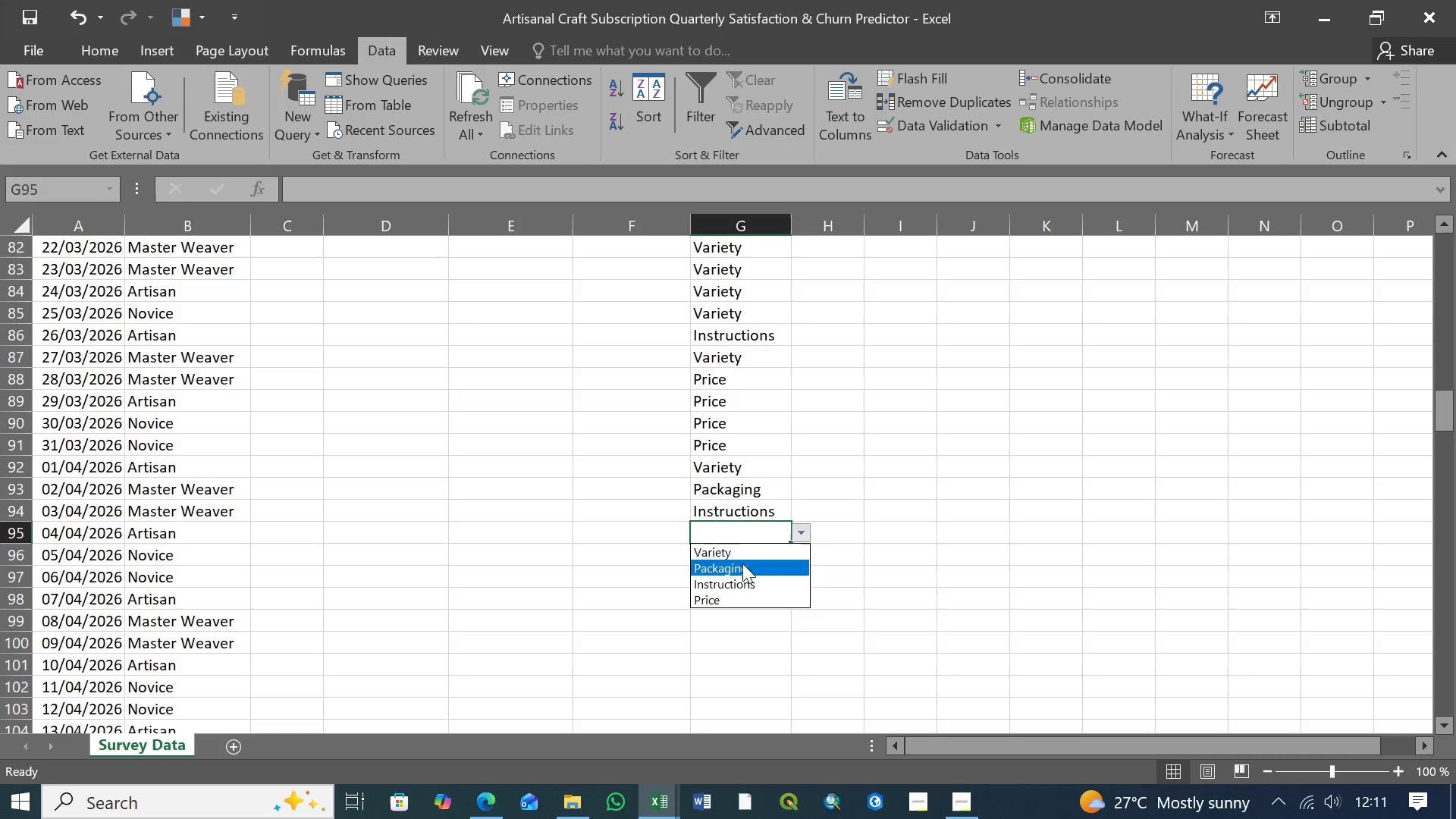 
left_click([742, 563])
 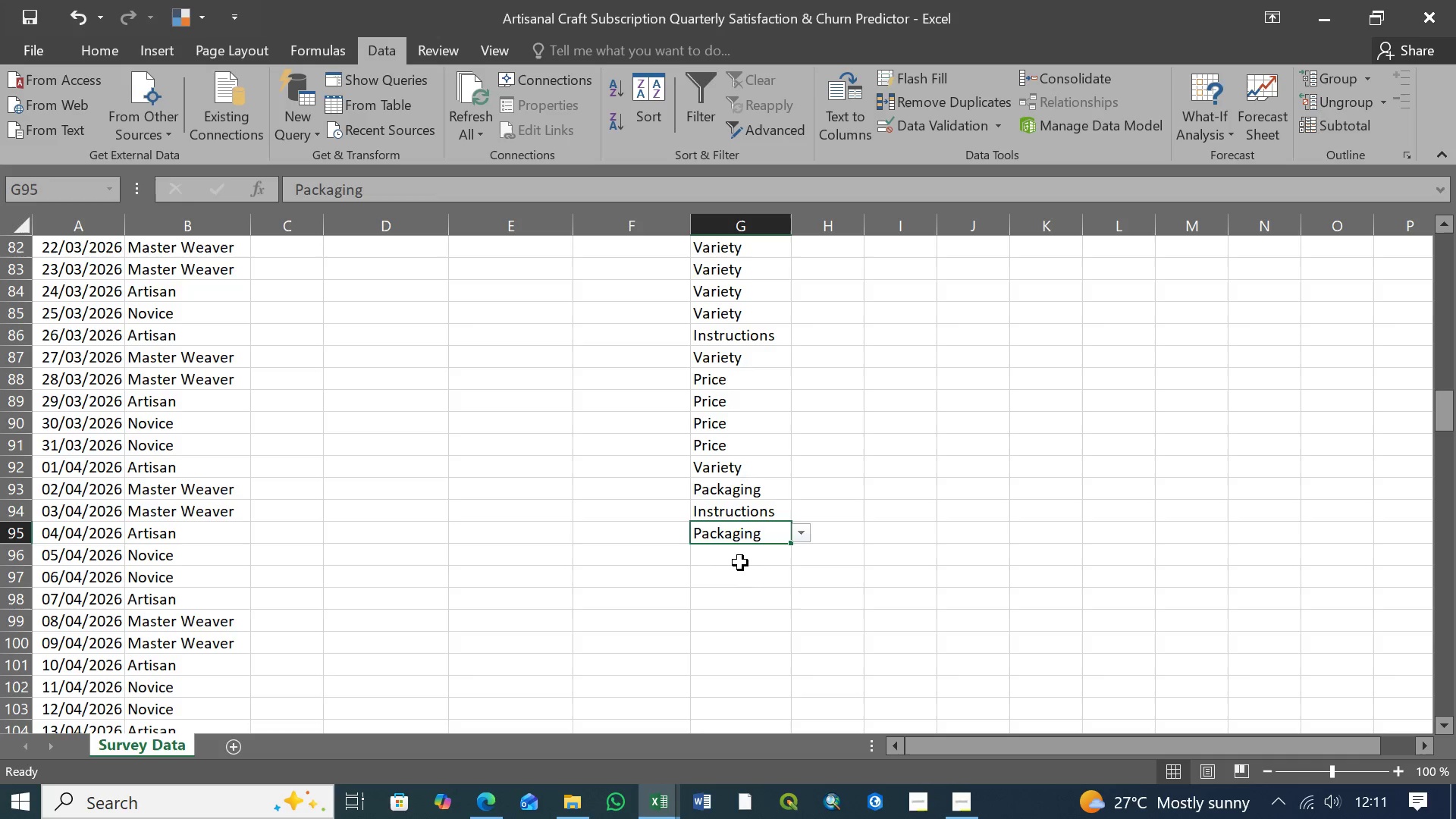 
left_click([740, 563])
 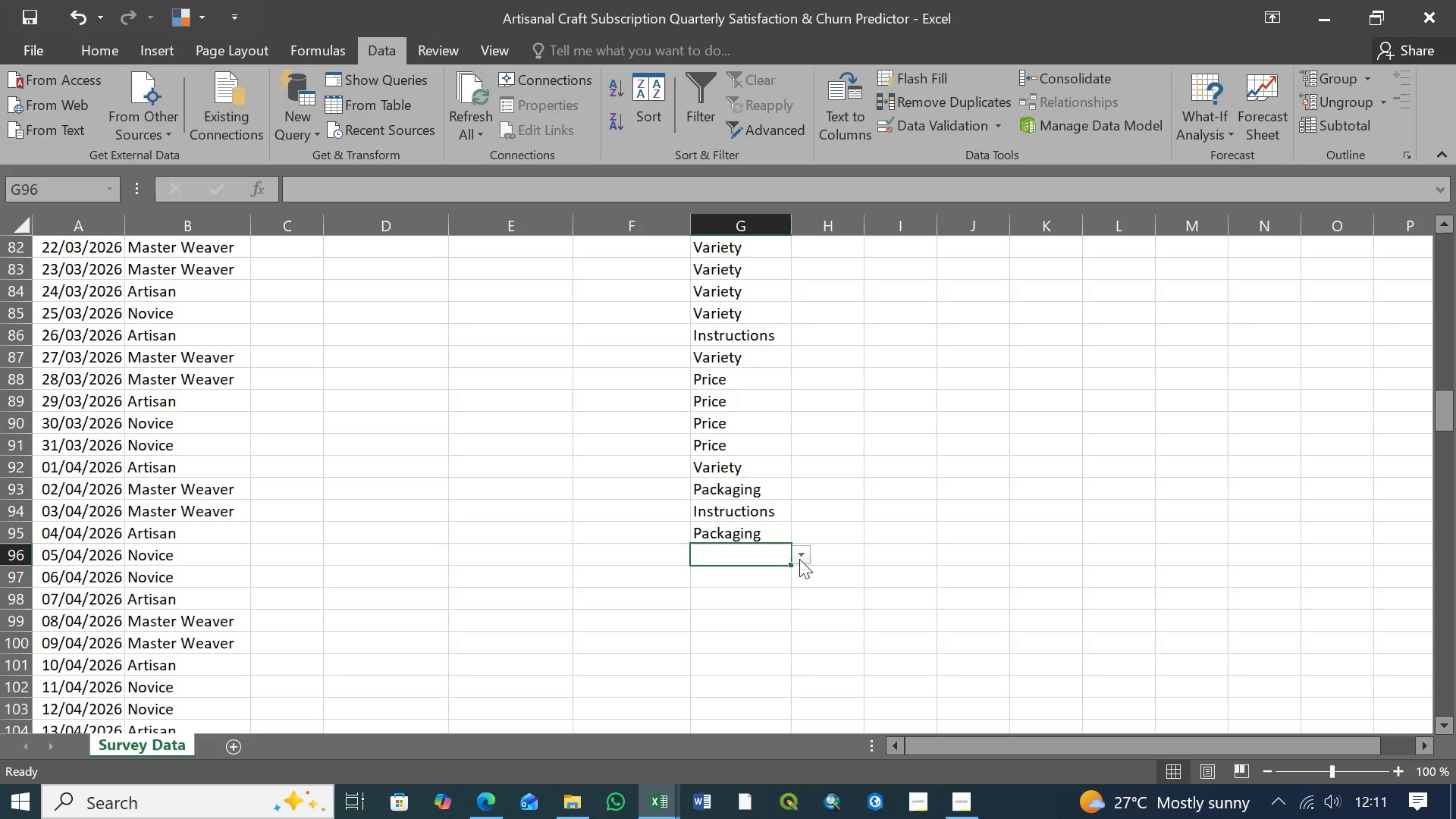 
left_click([803, 559])
 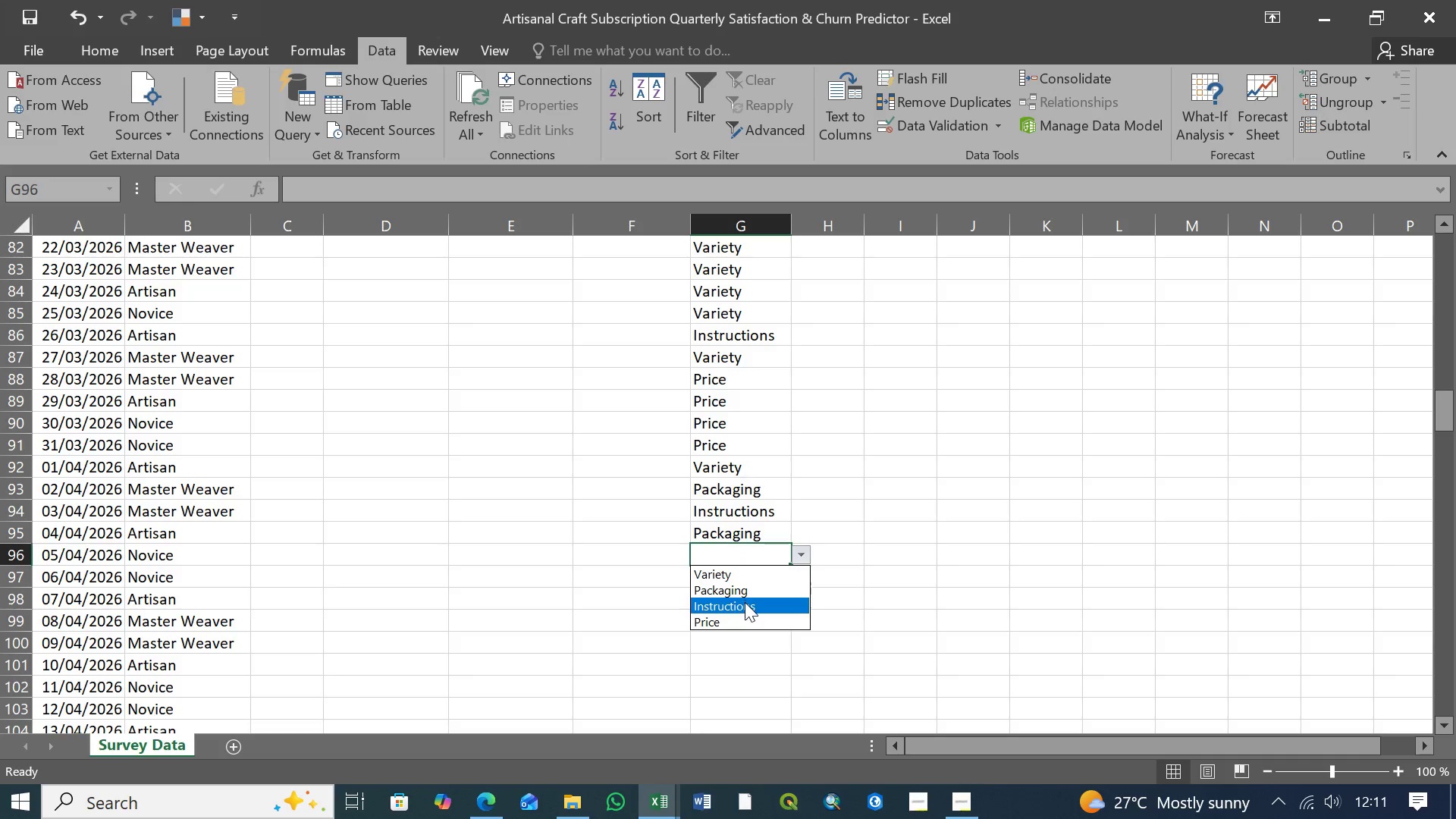 
left_click([743, 604])
 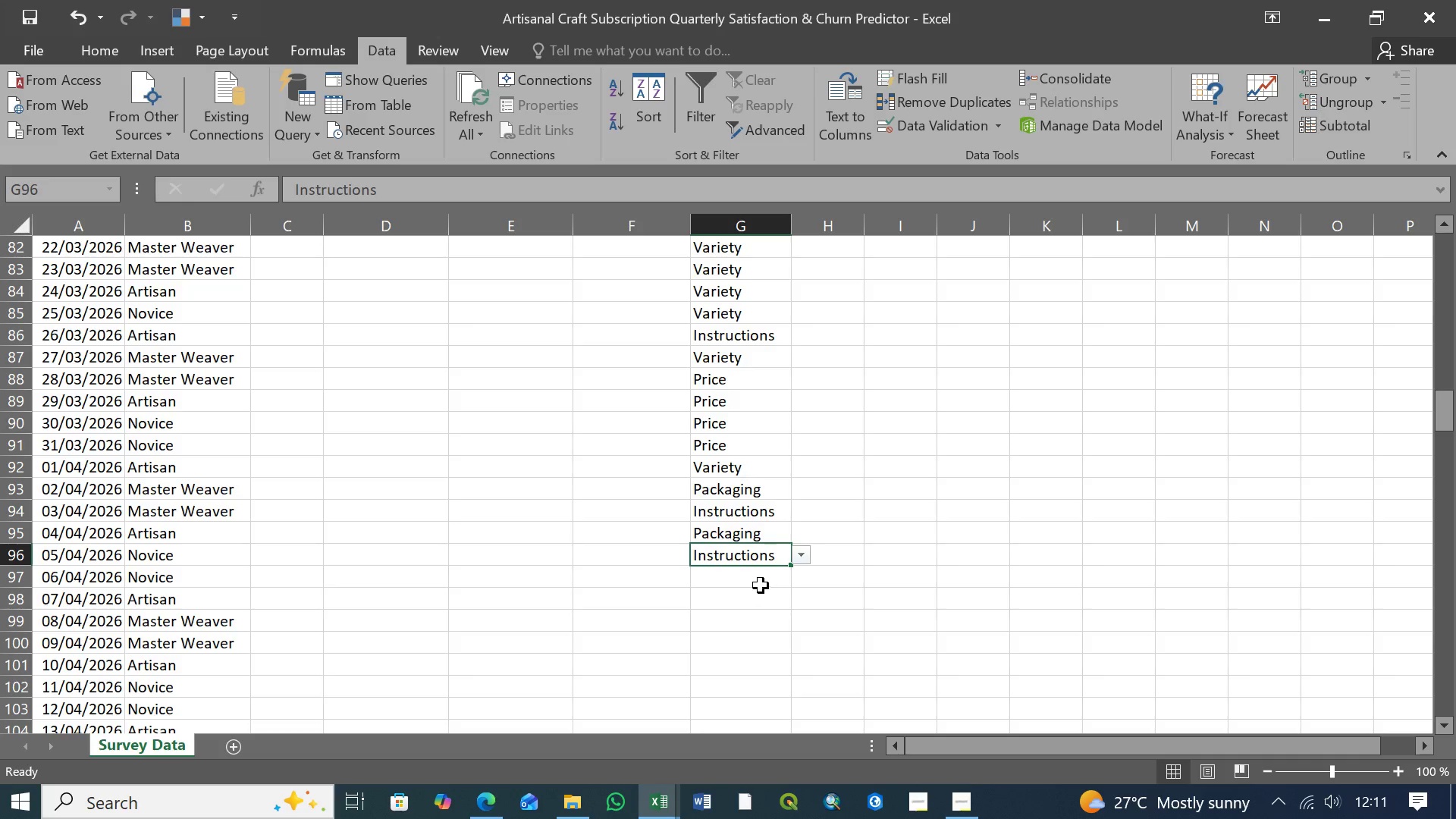 
left_click([761, 583])
 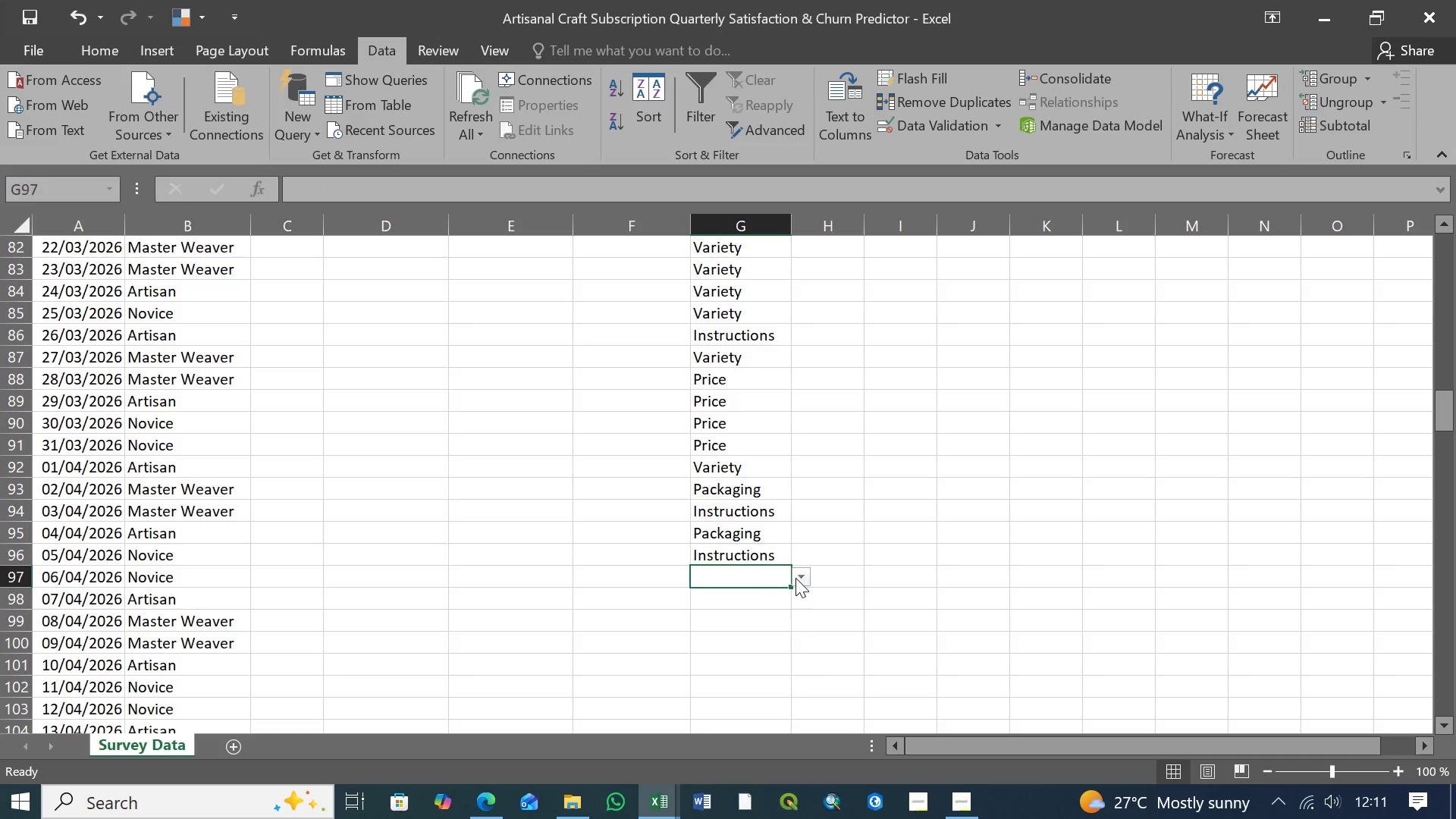 
left_click([795, 578])
 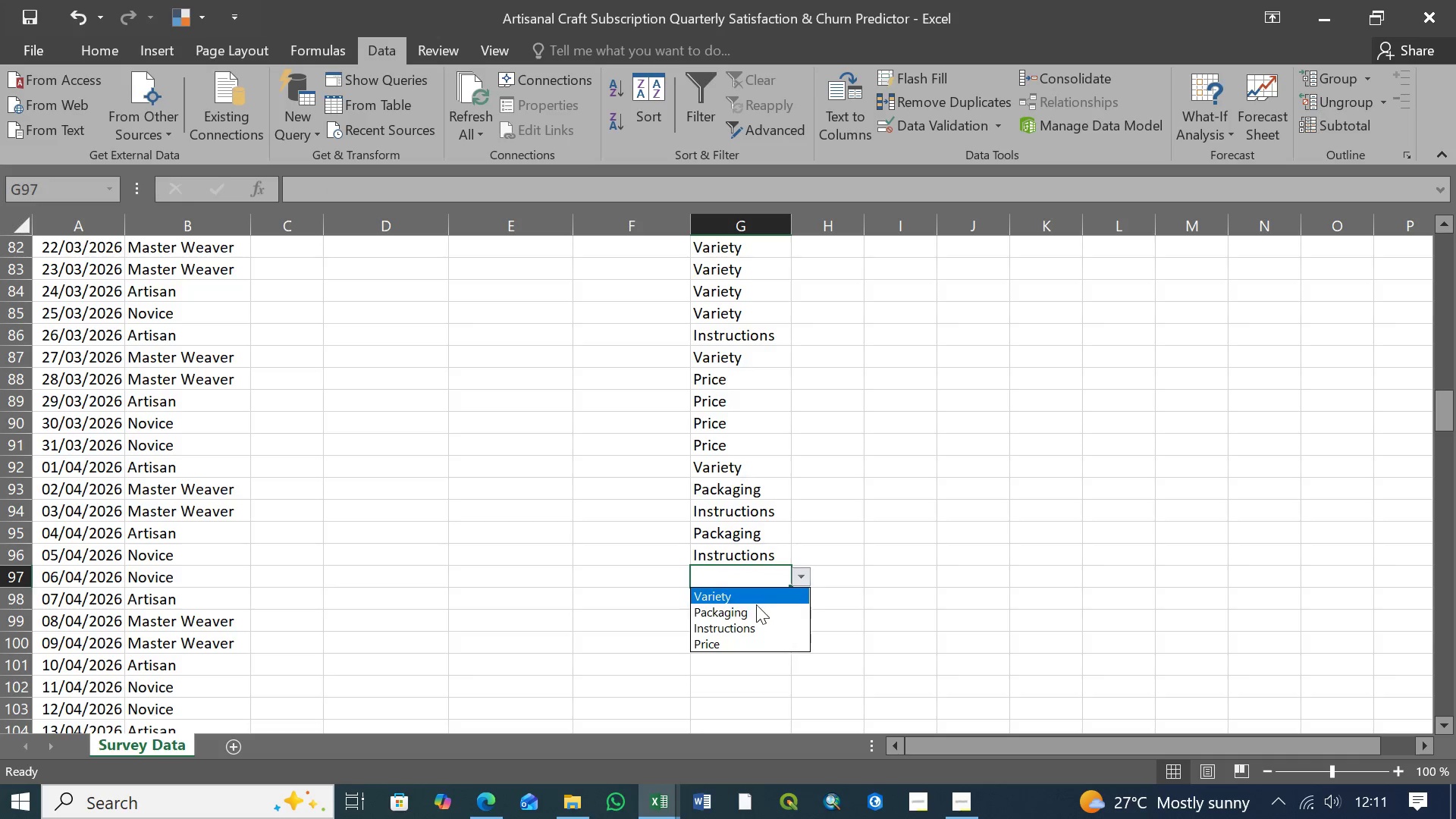 
left_click([755, 607])
 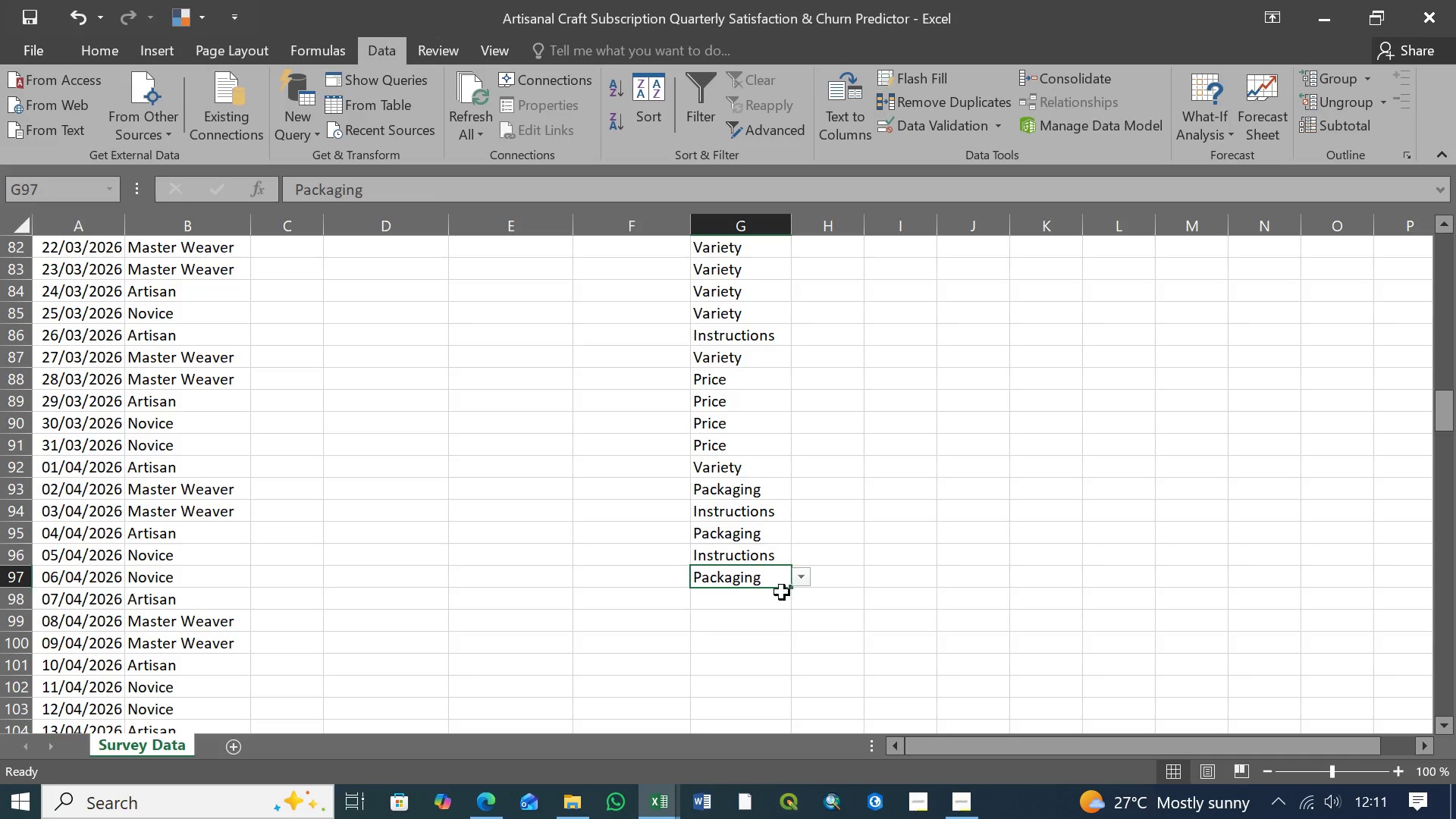 
left_click([766, 604])
 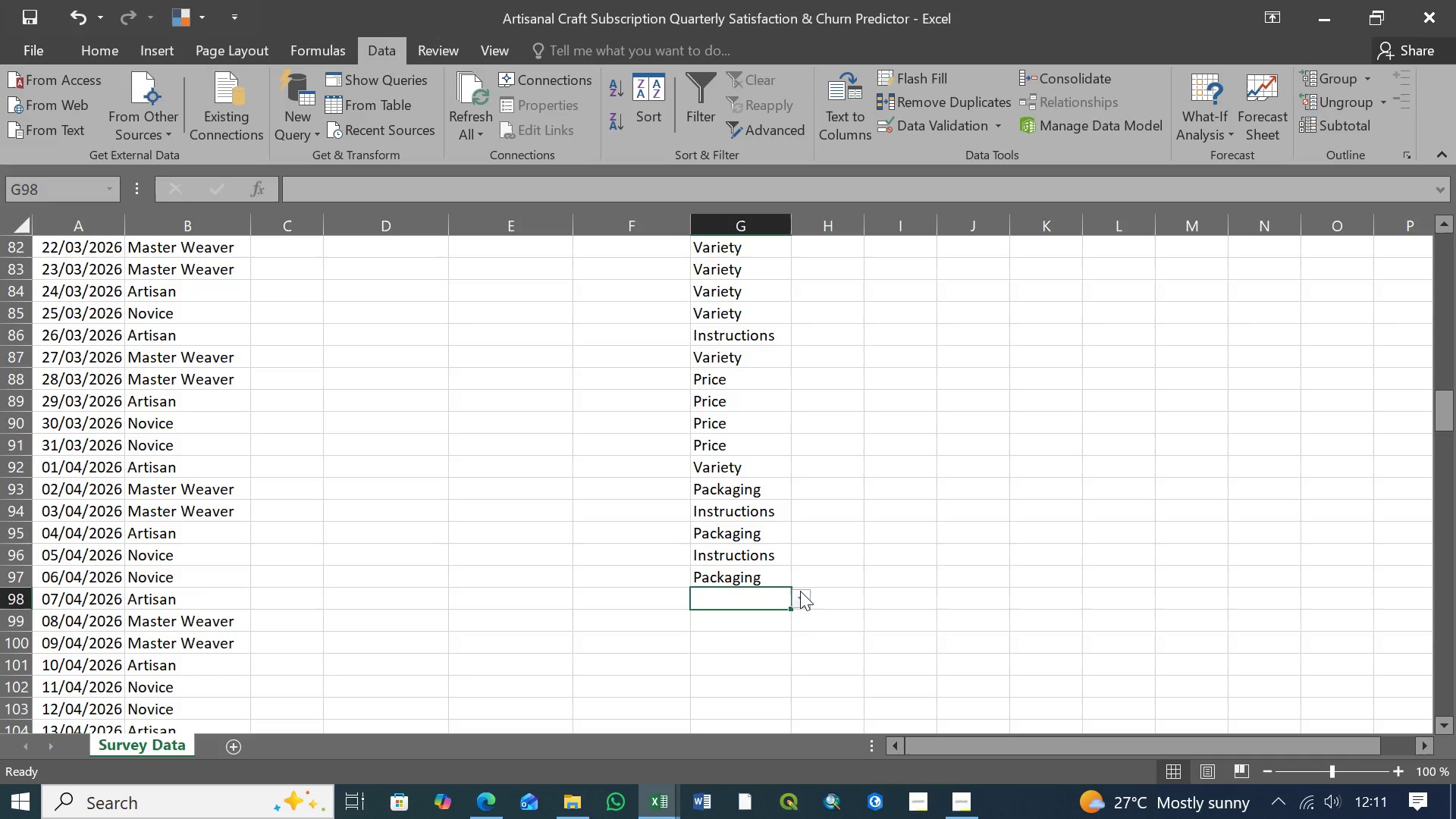 
left_click([800, 591])
 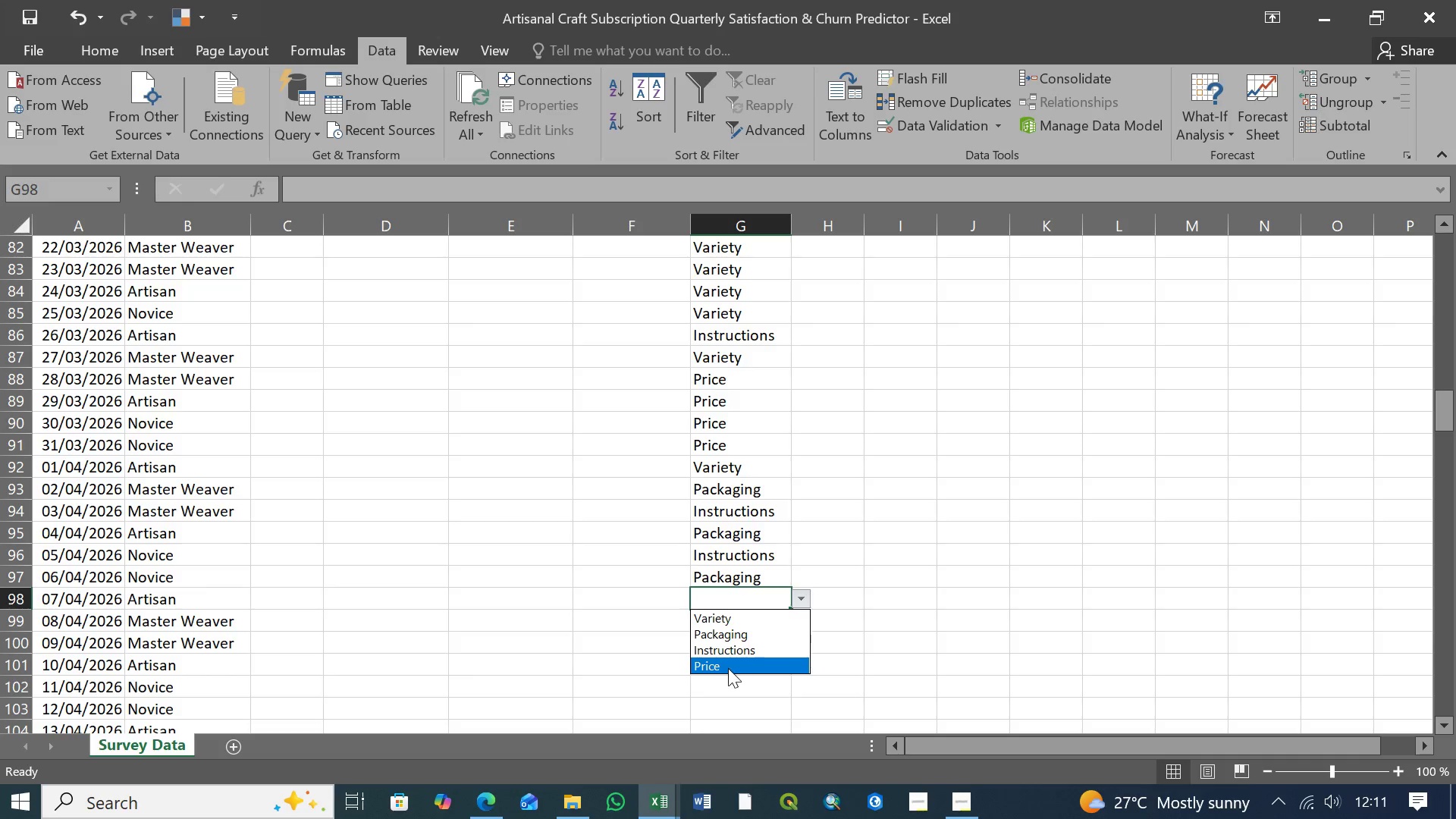 
left_click([728, 668])
 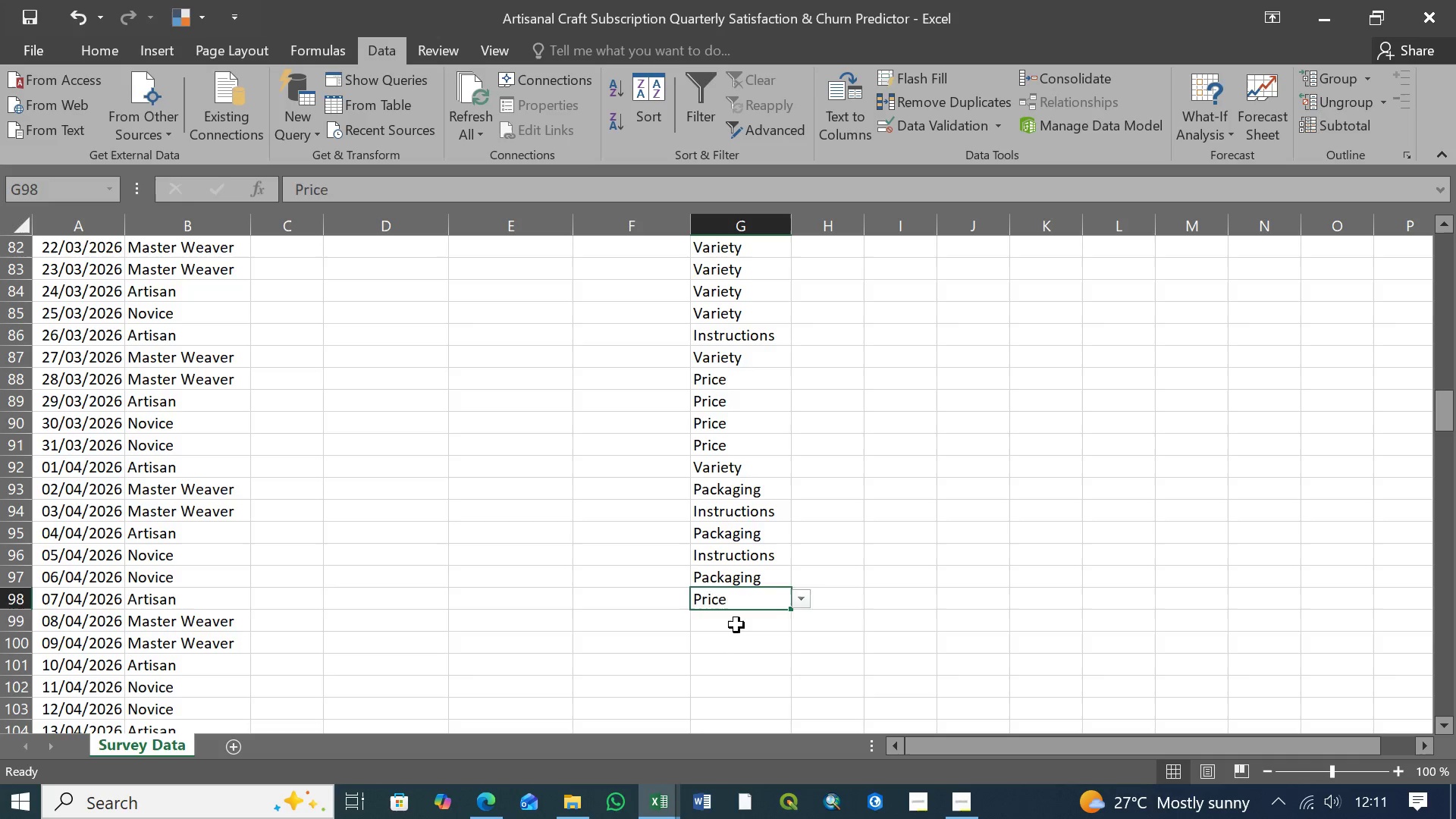 
left_click([736, 625])
 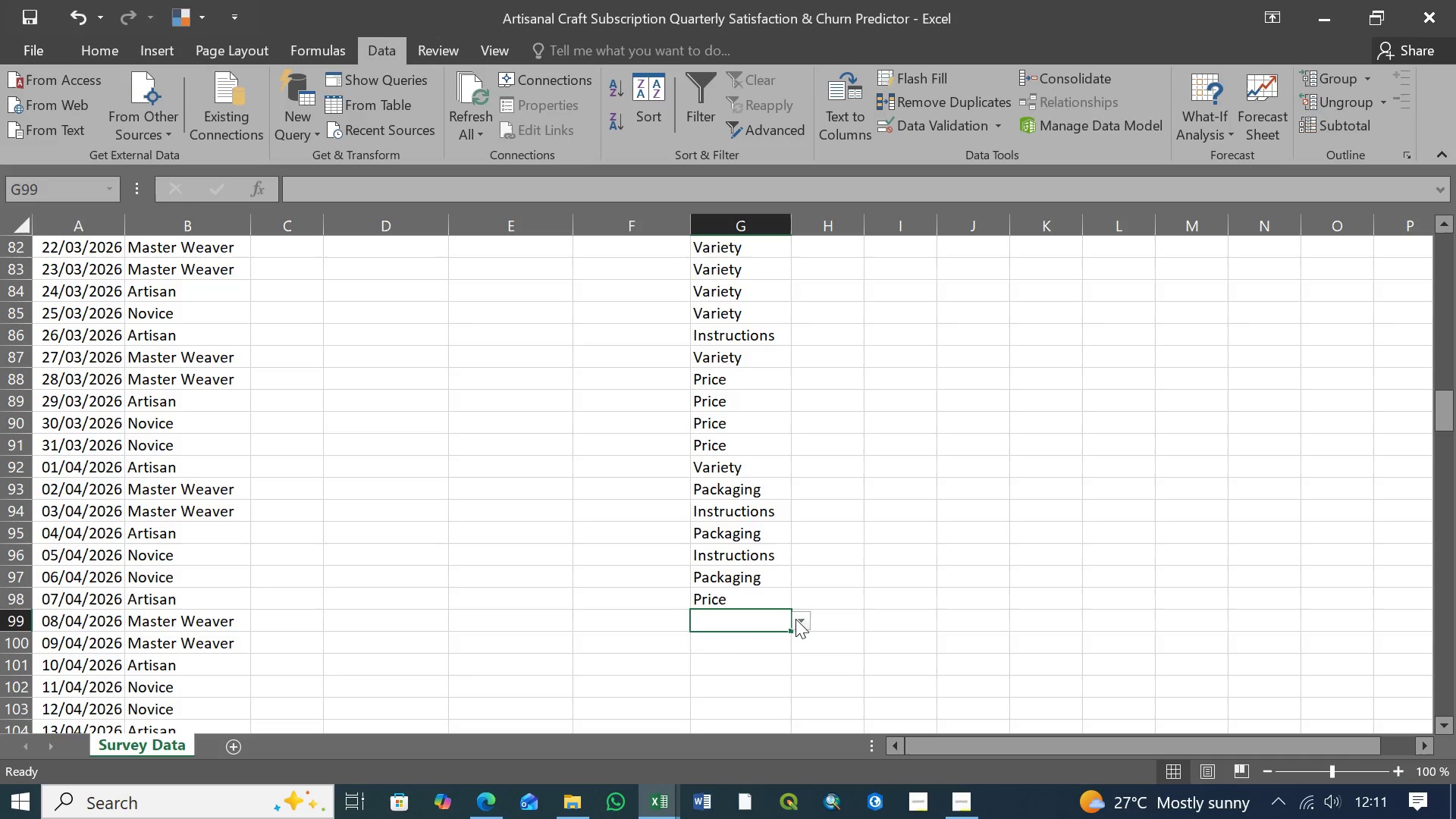 
left_click([797, 619])
 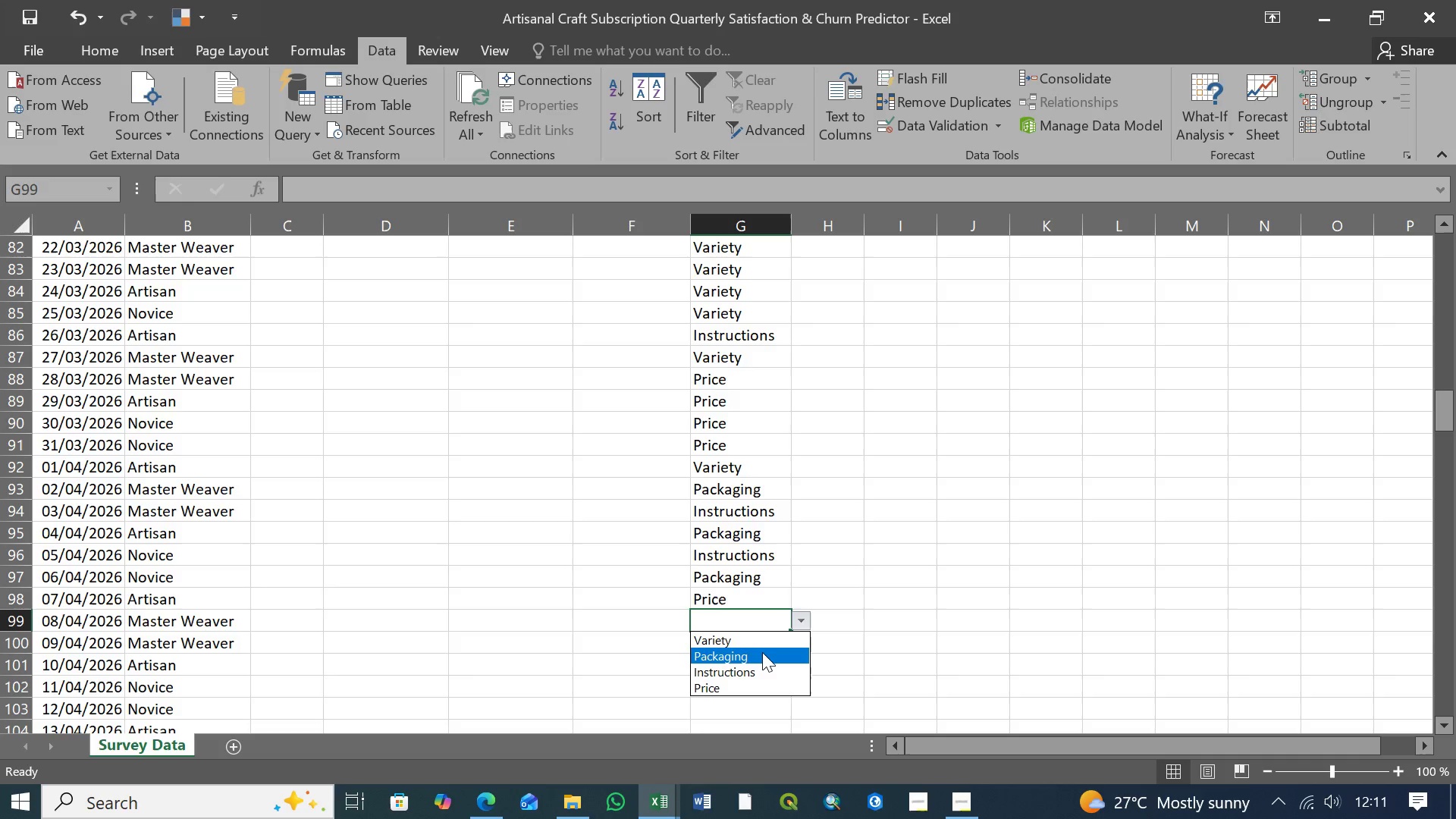 
left_click([742, 643])
 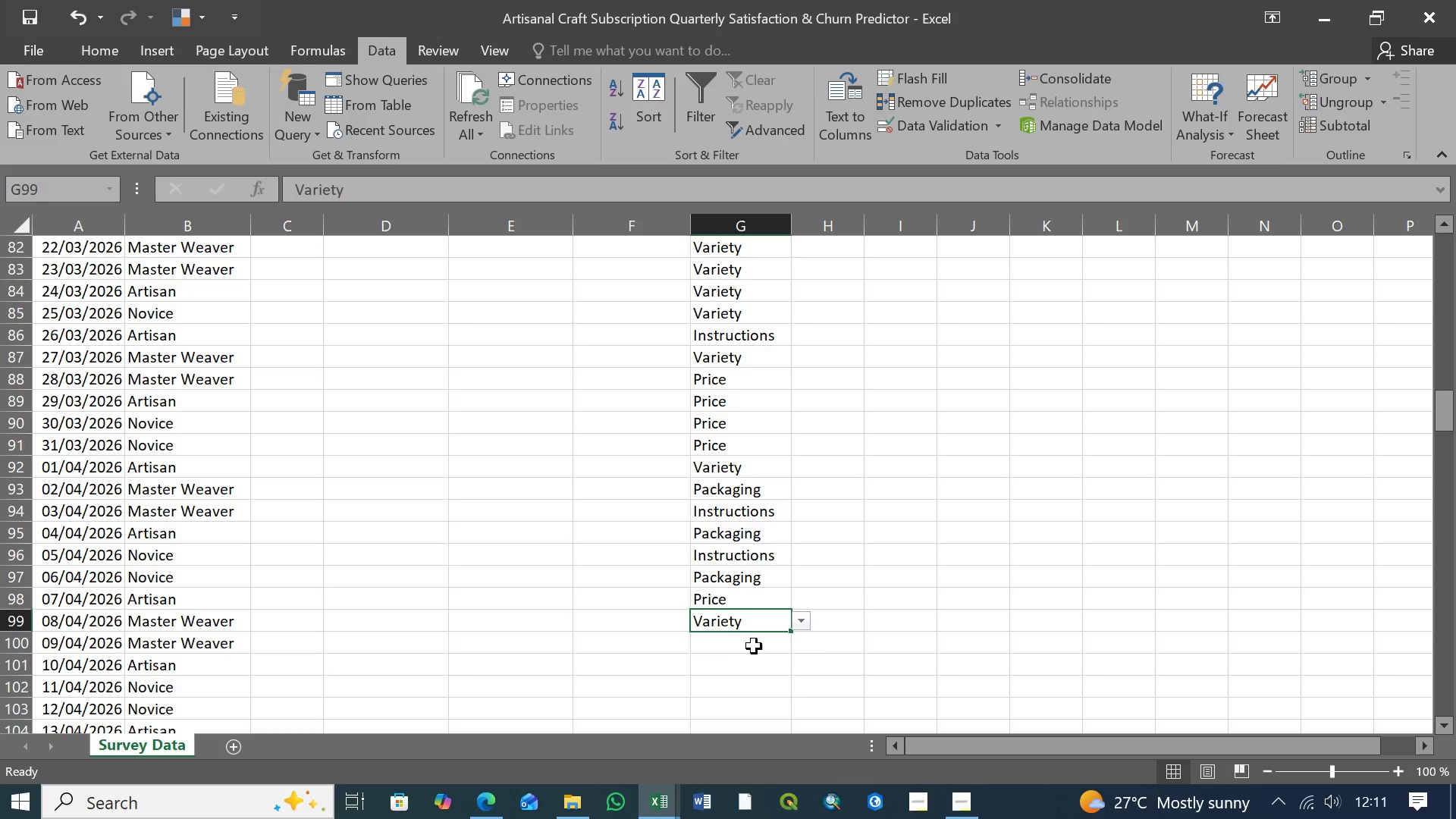 
left_click([754, 646])
 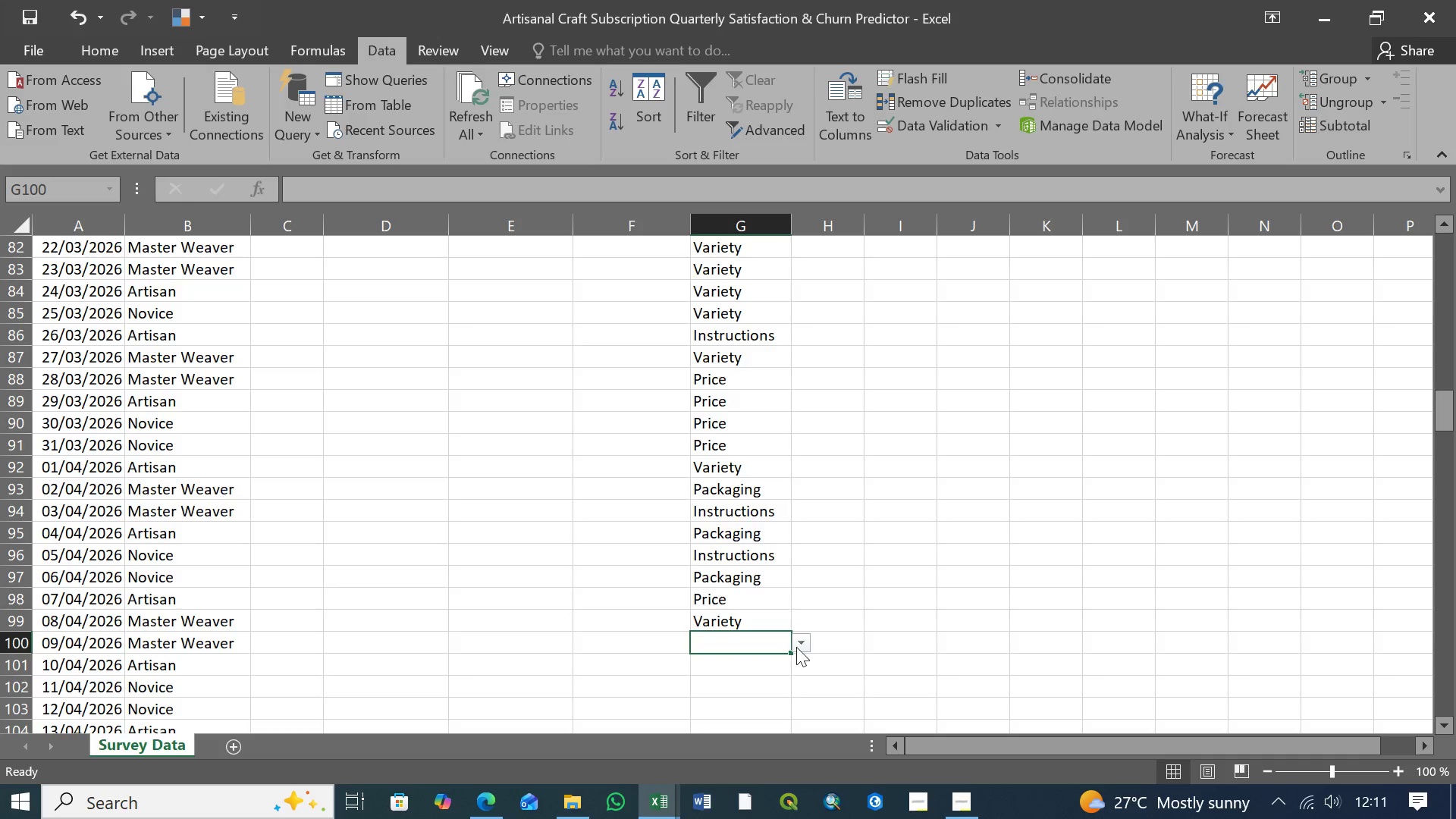 
left_click([802, 646])
 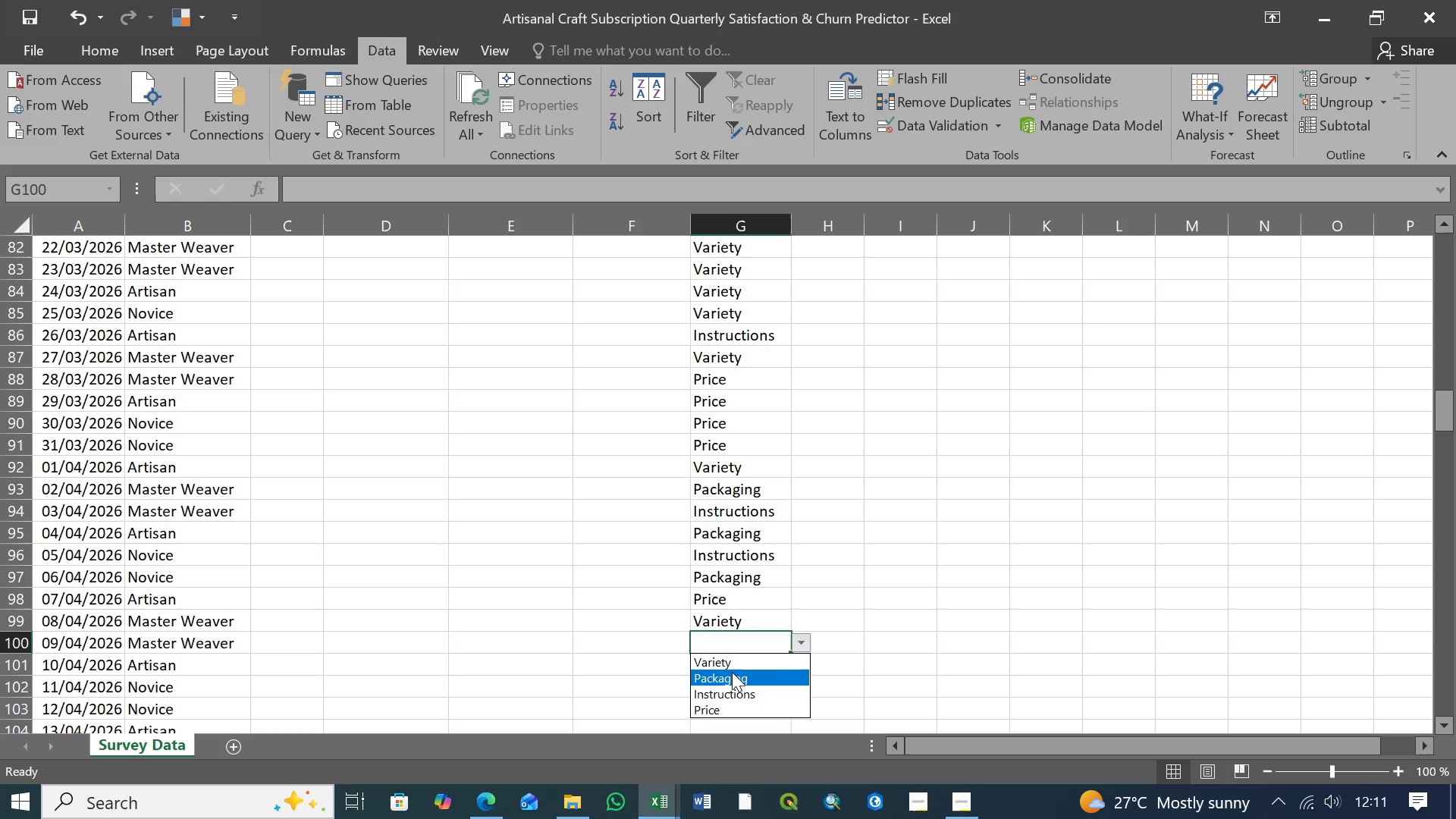 
left_click([732, 673])
 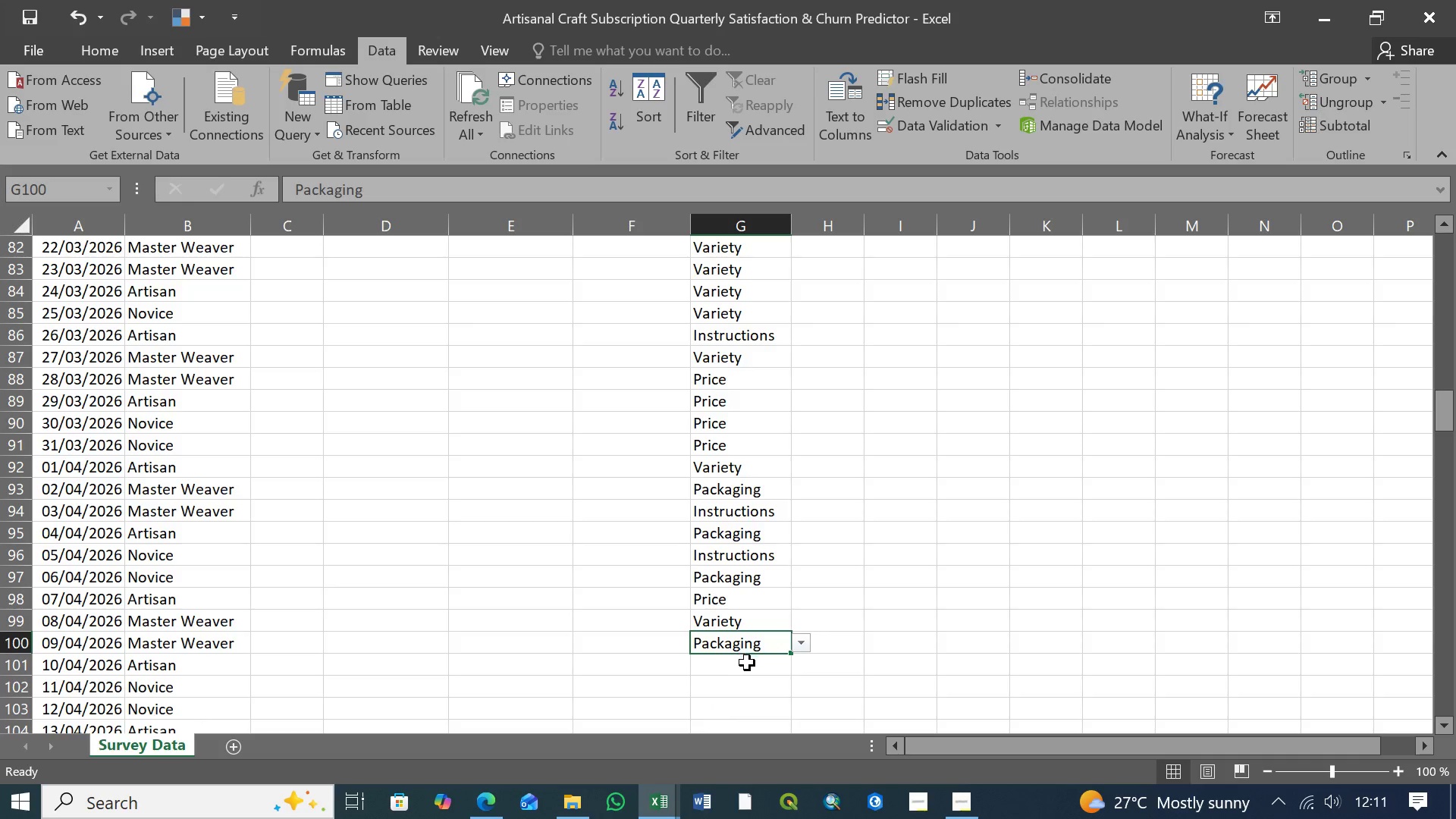 
left_click([748, 664])
 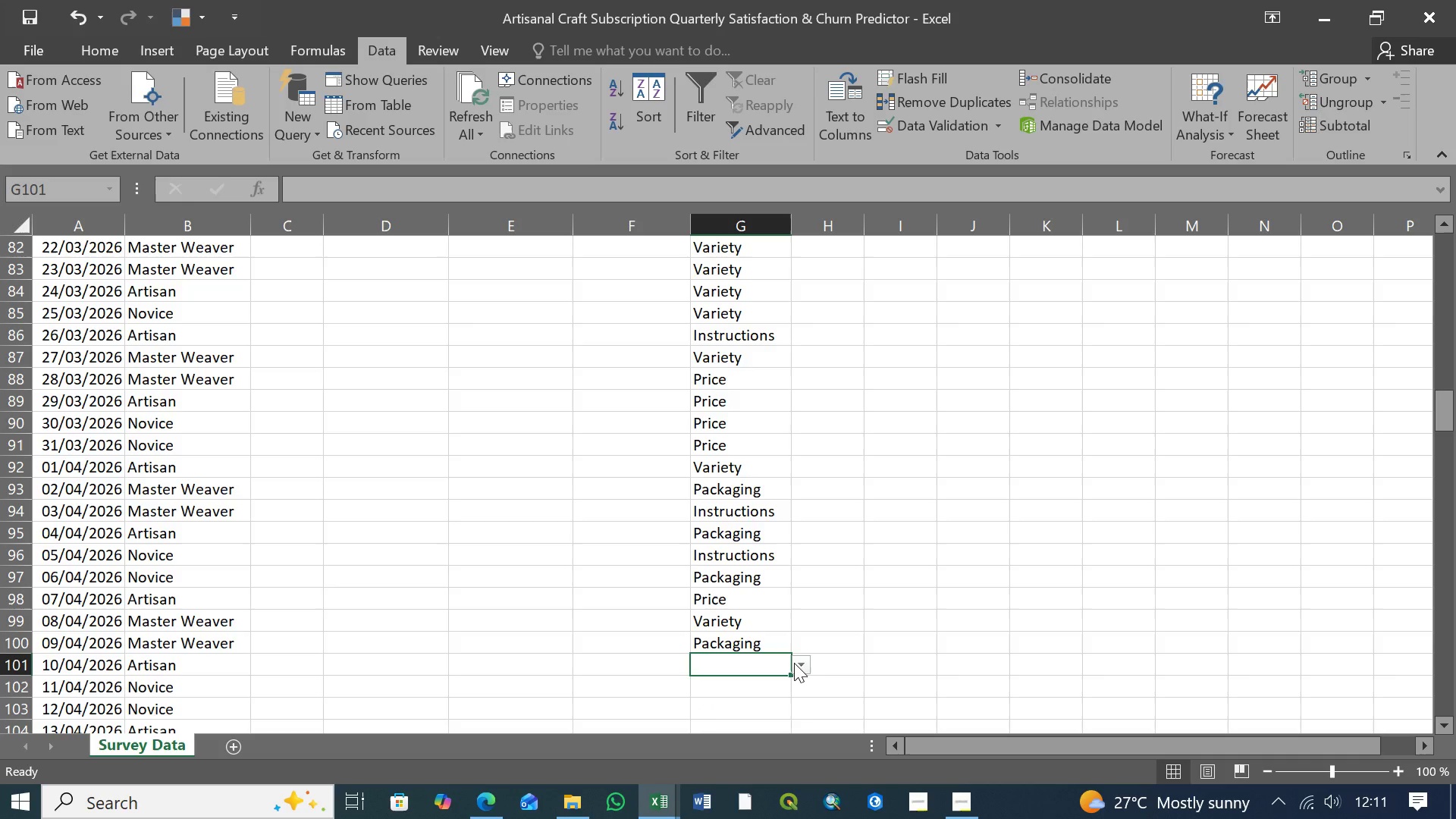 
left_click([794, 663])
 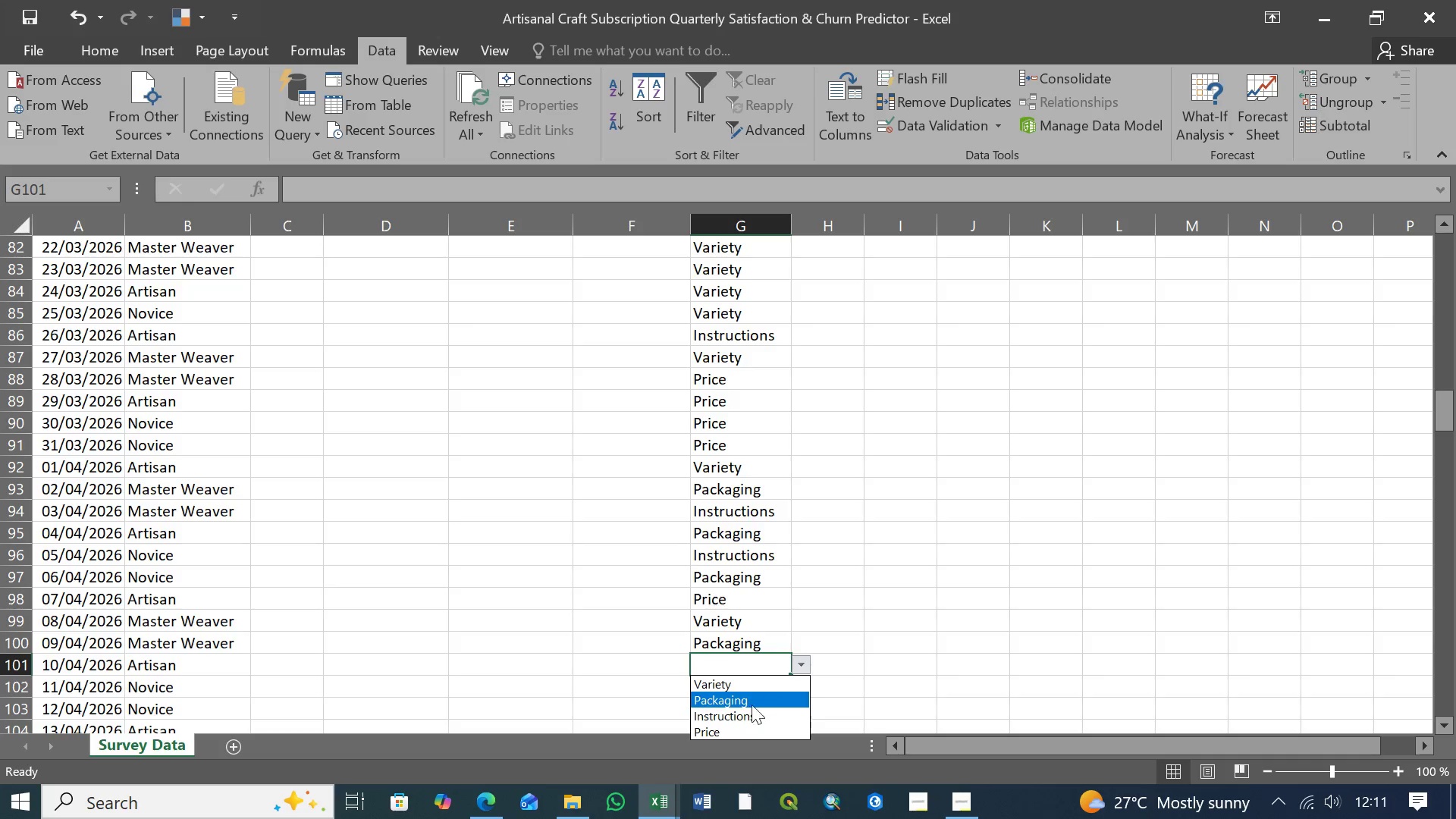 
left_click([748, 711])
 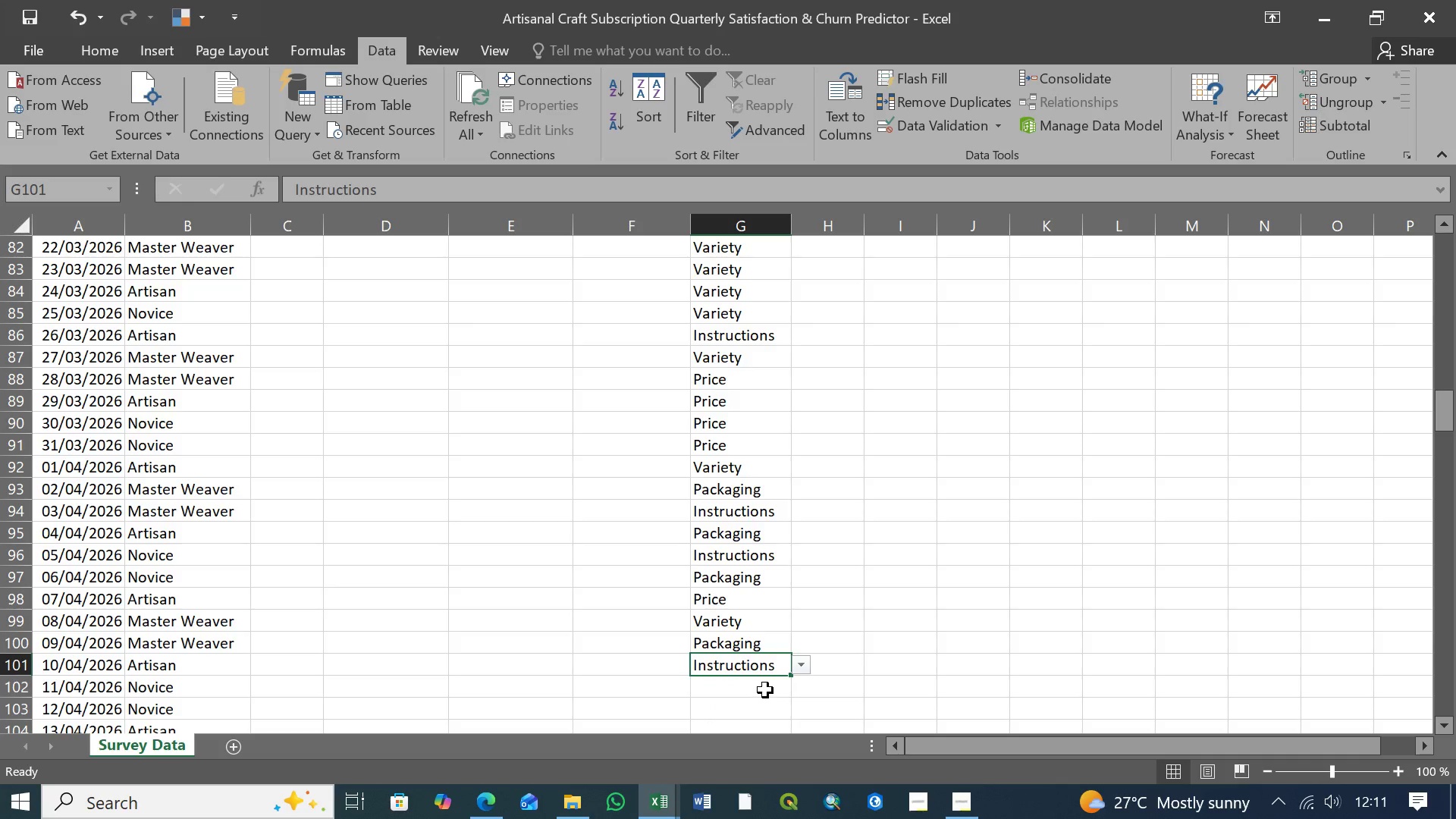 
left_click([765, 690])
 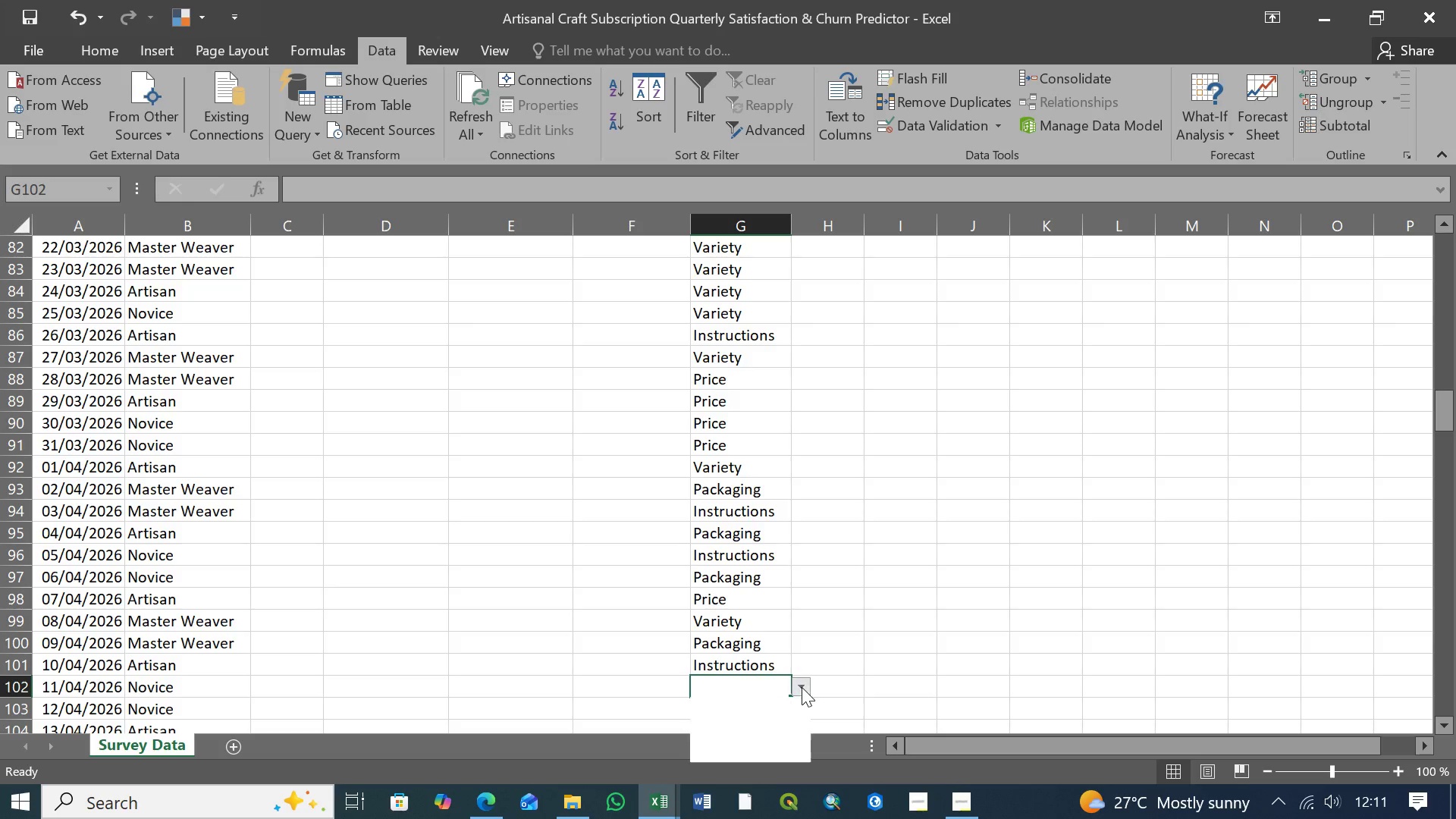 
left_click([802, 687])
 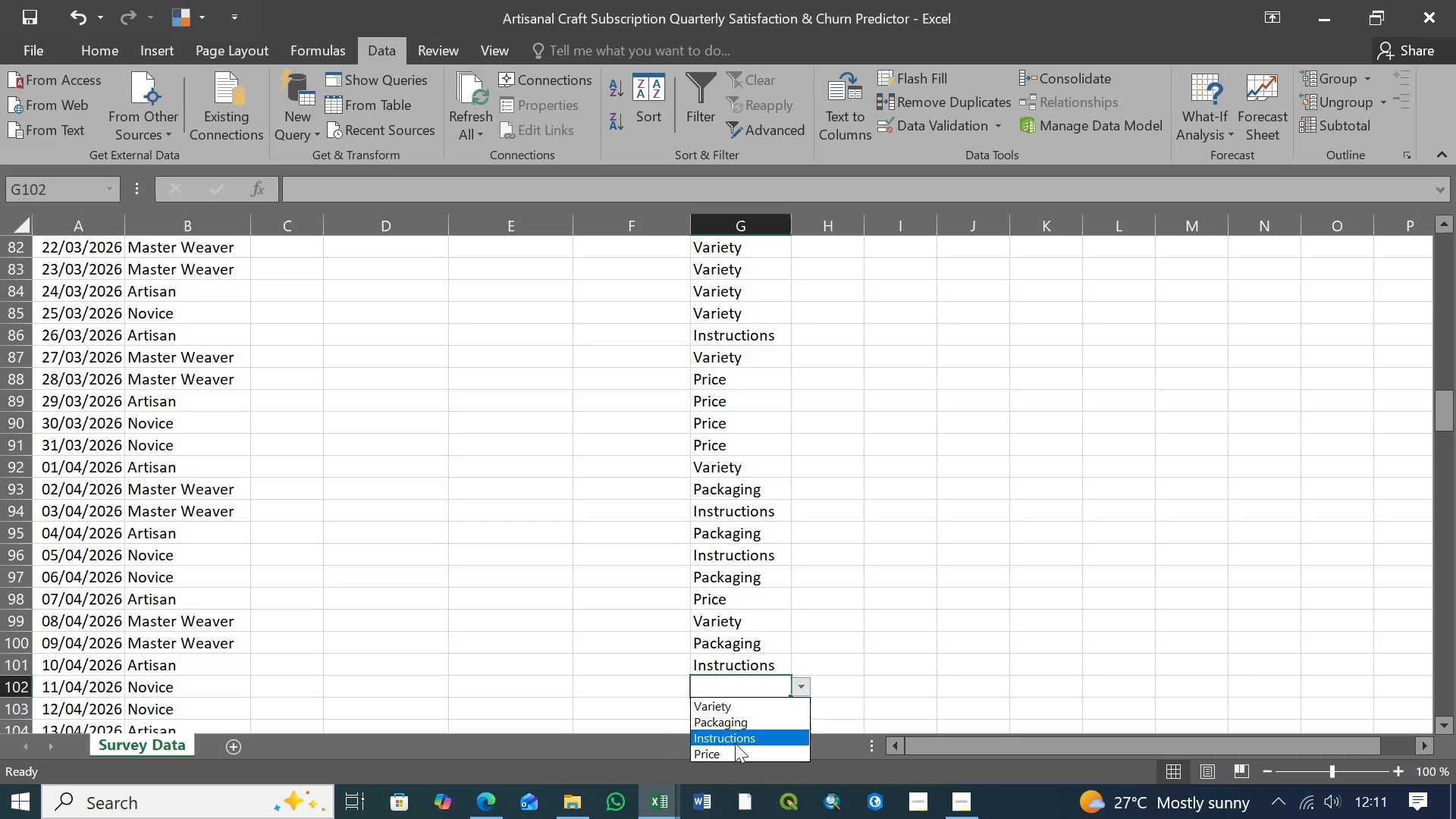 
left_click([733, 746])
 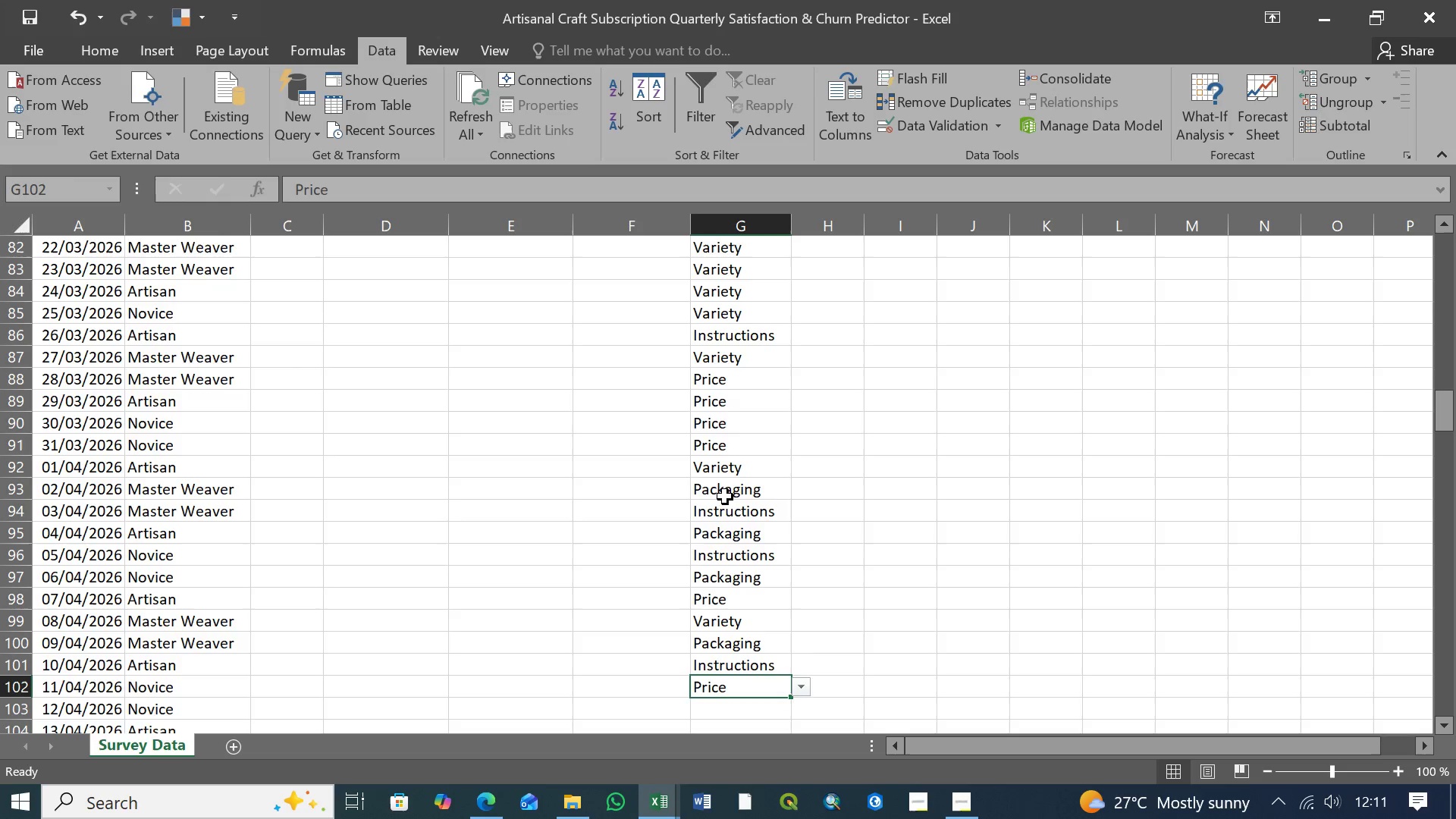 
scroll: coordinate [726, 475], scroll_direction: down, amount: 5.0
 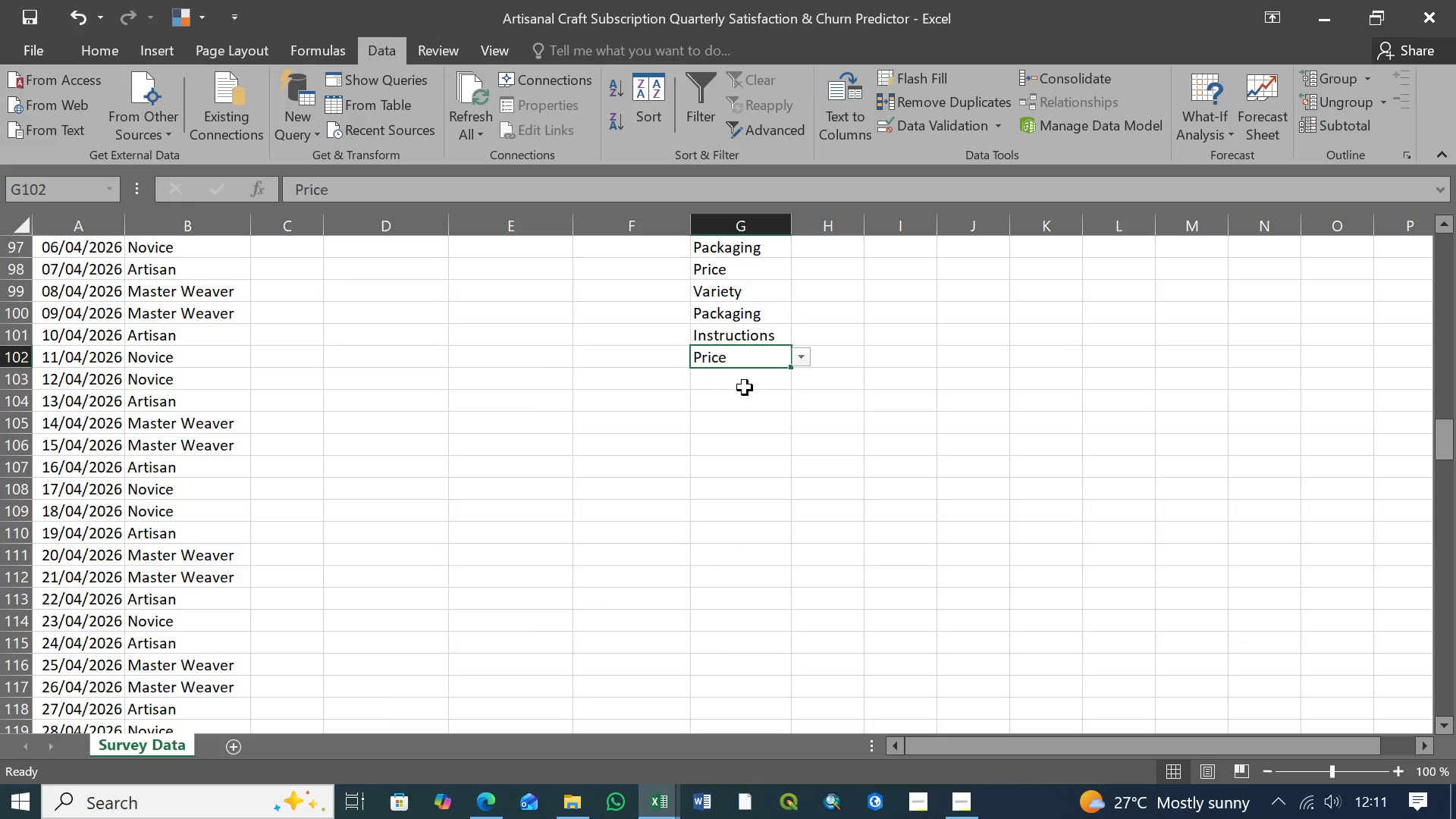 
left_click([748, 382])
 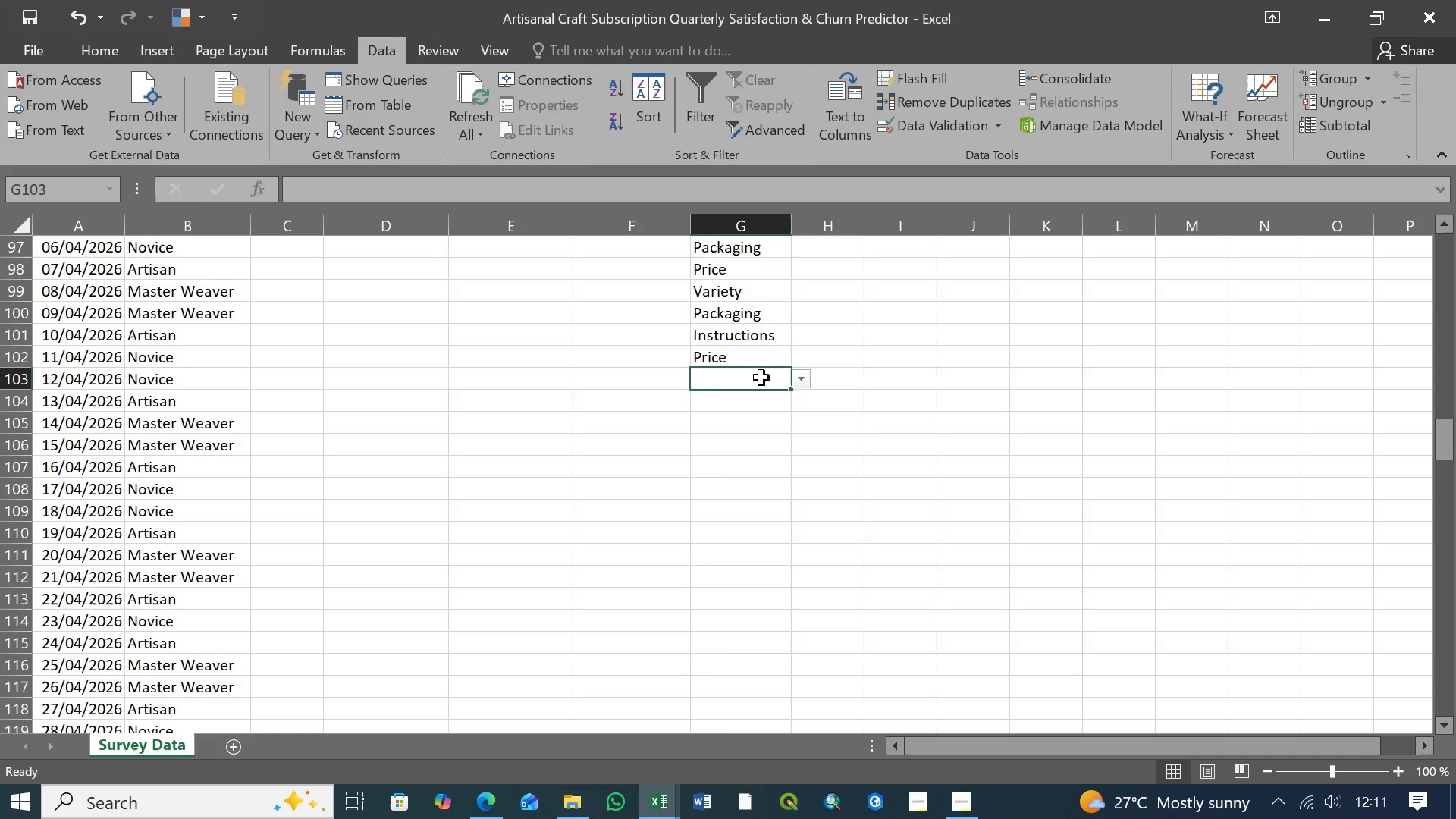 
left_click([807, 378])
 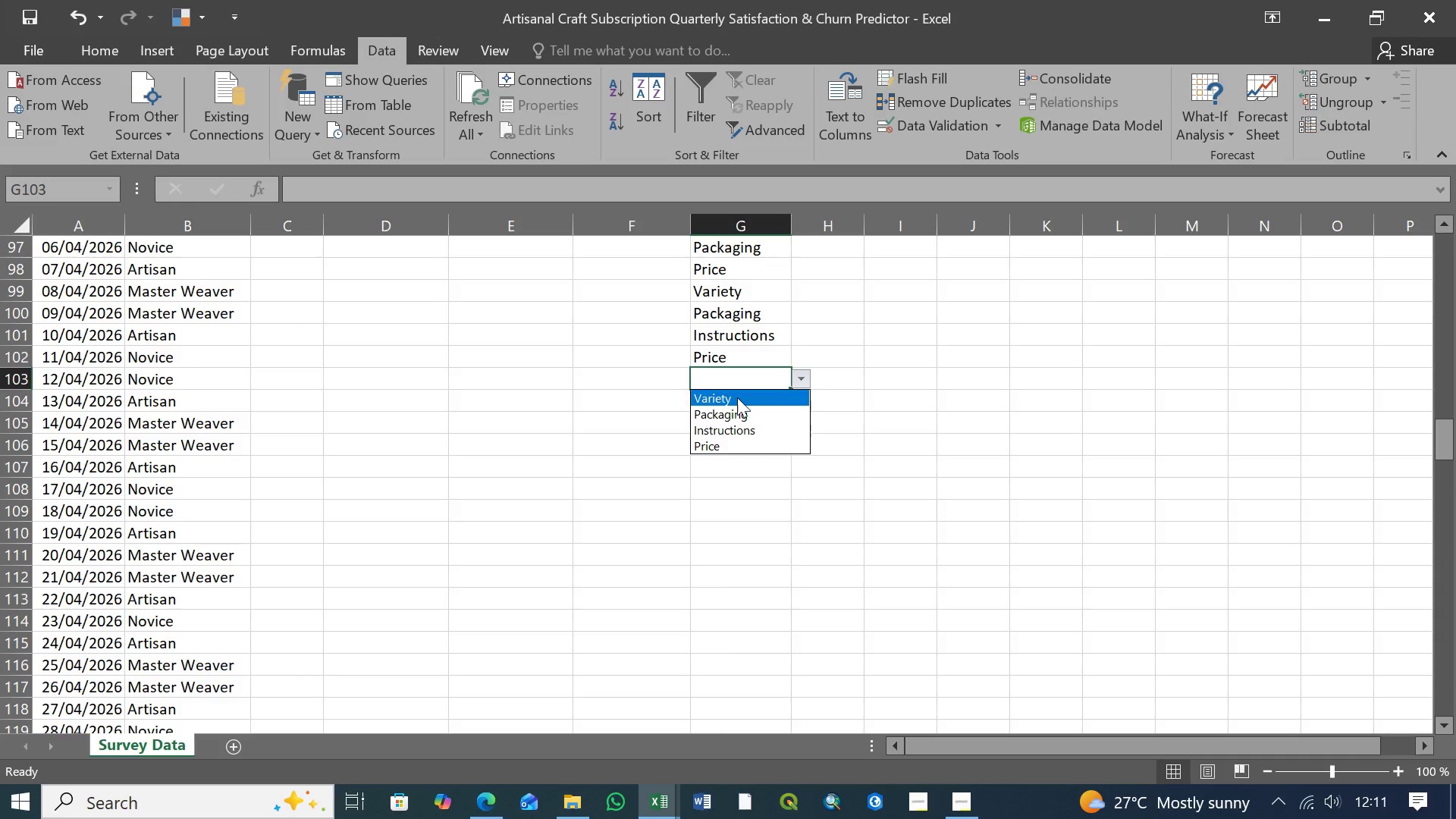 
left_click([736, 399])
 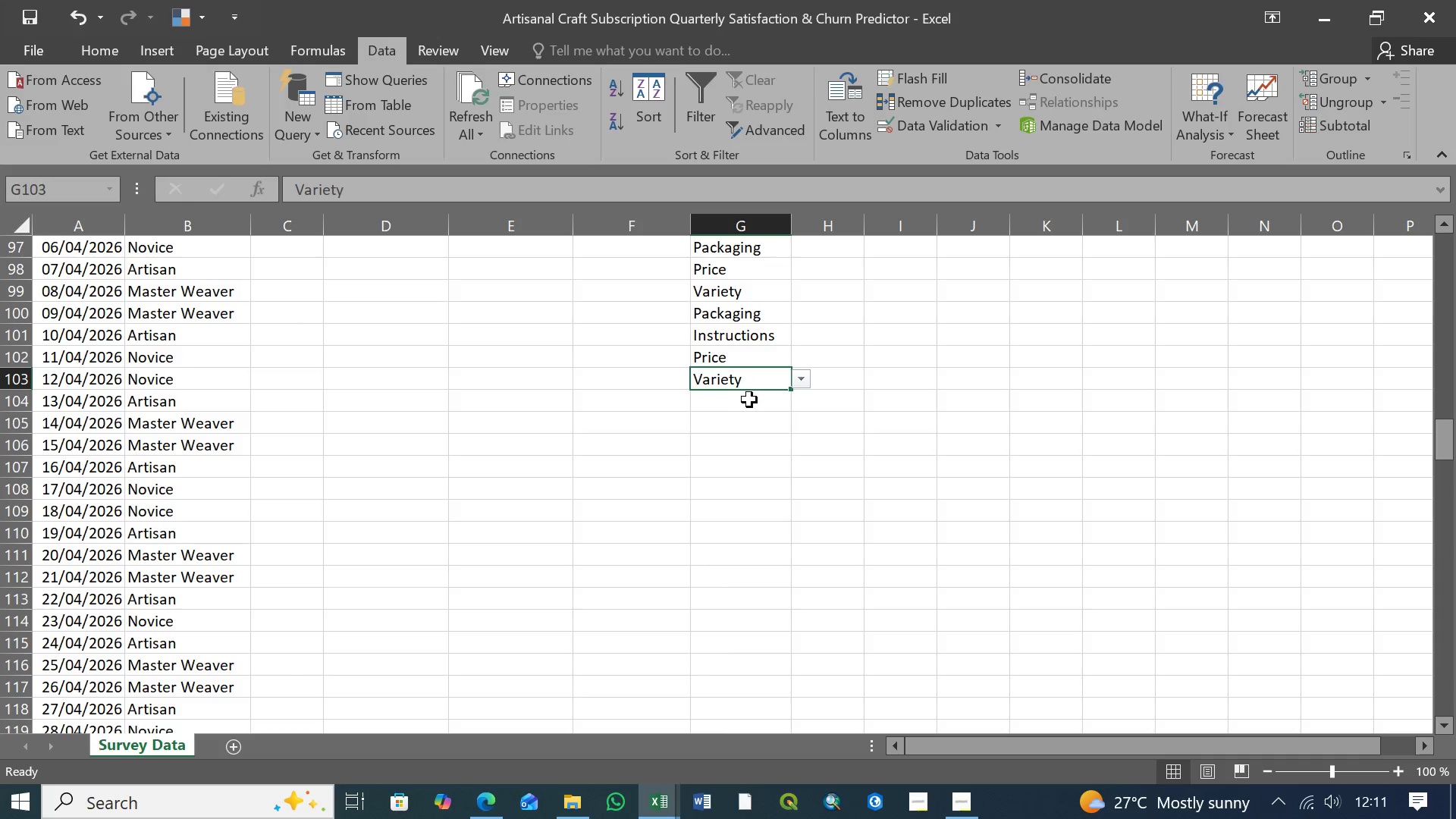 
left_click([749, 403])
 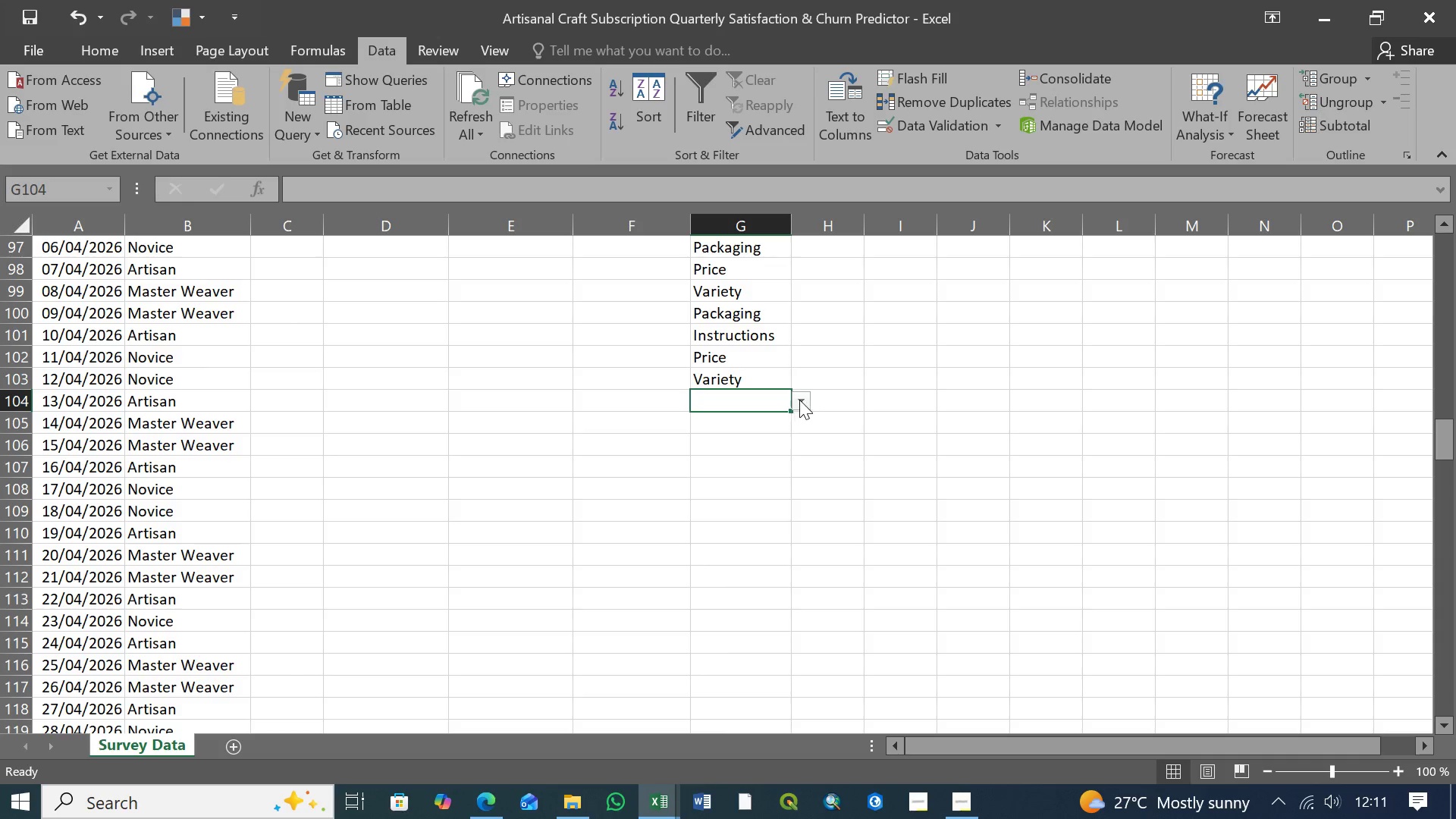 
left_click([799, 400])
 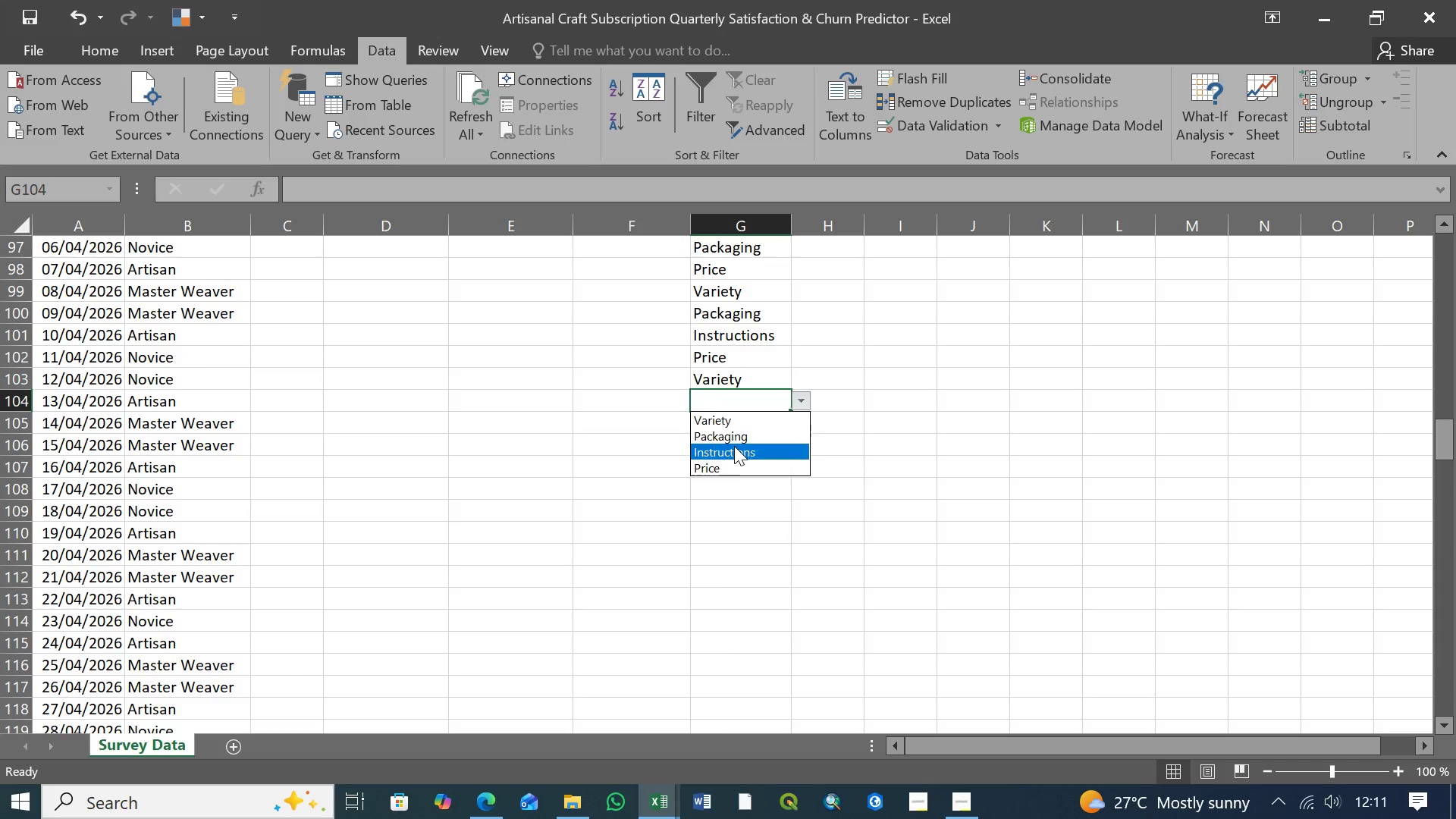 
left_click([734, 446])
 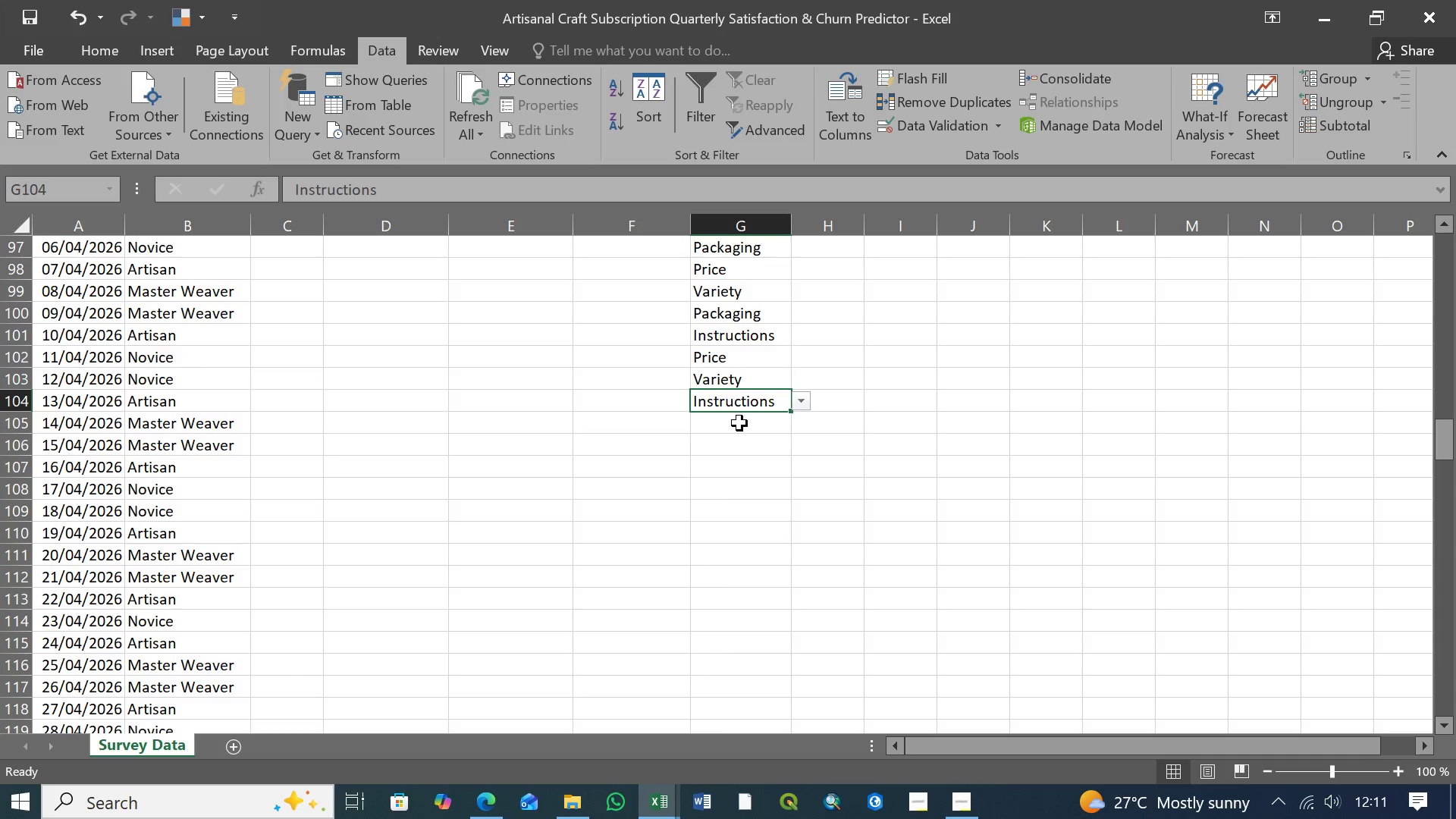 
double_click([739, 423])
 